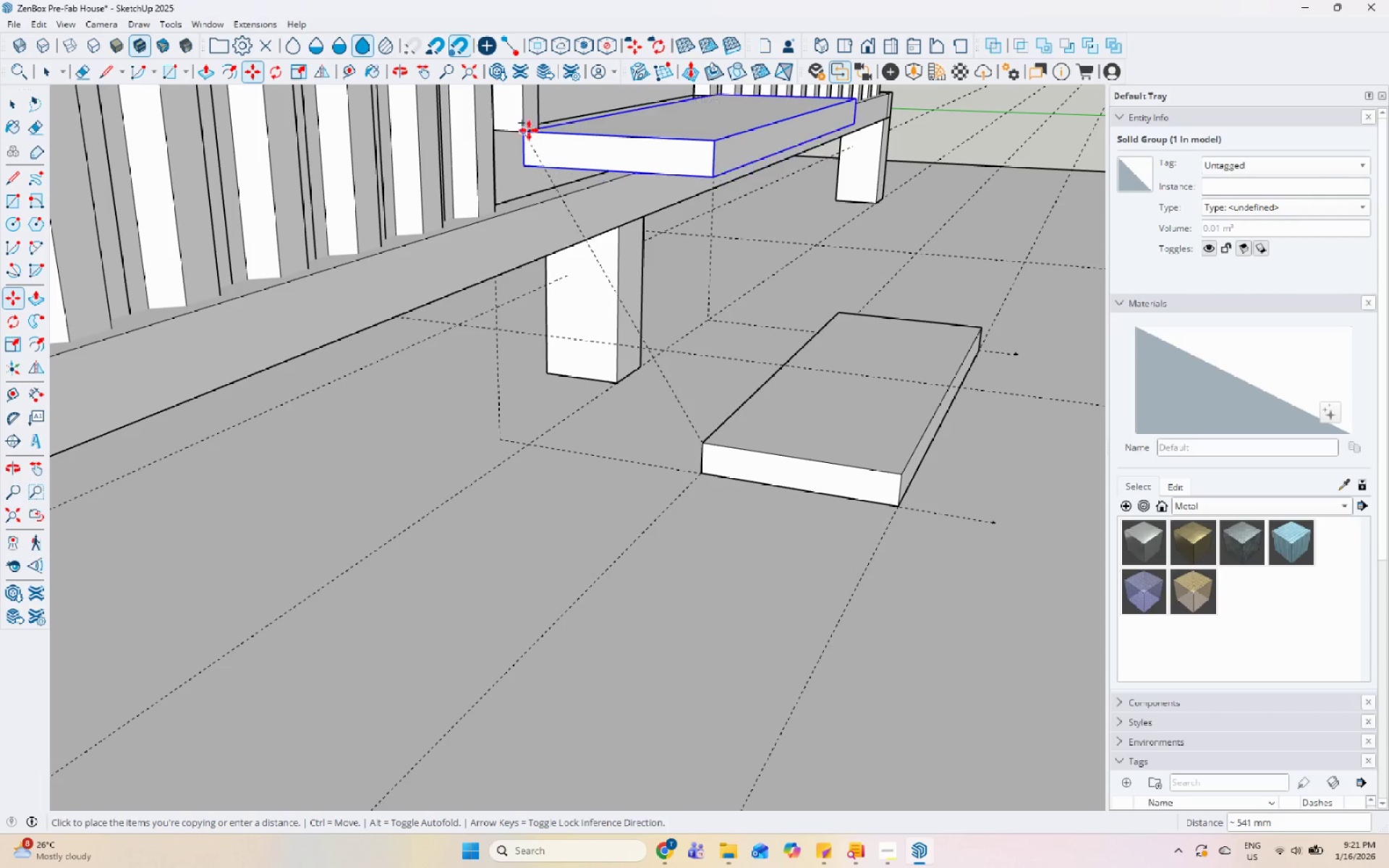 
left_click([523, 127])
 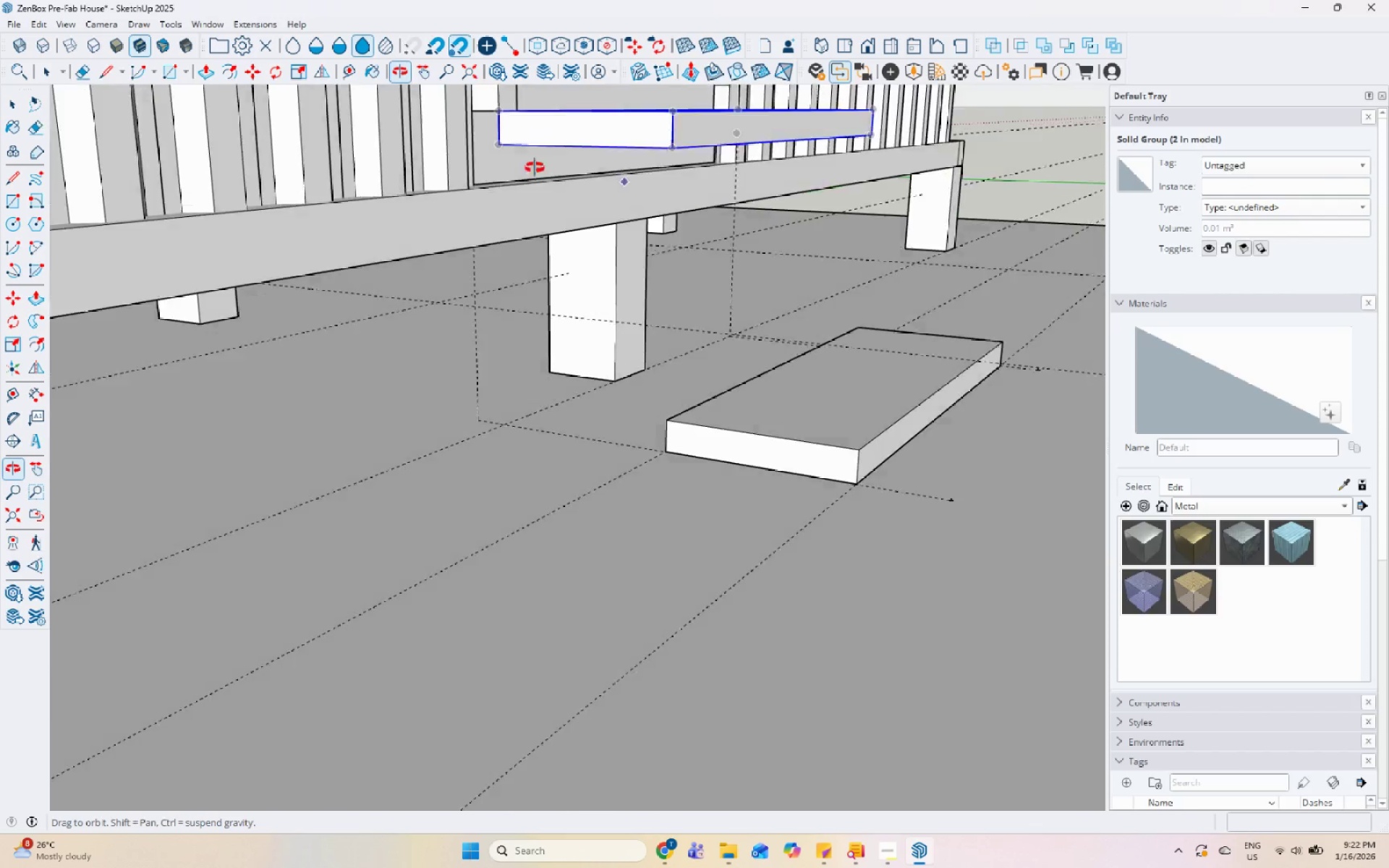 
scroll: coordinate [430, 389], scroll_direction: down, amount: 6.0
 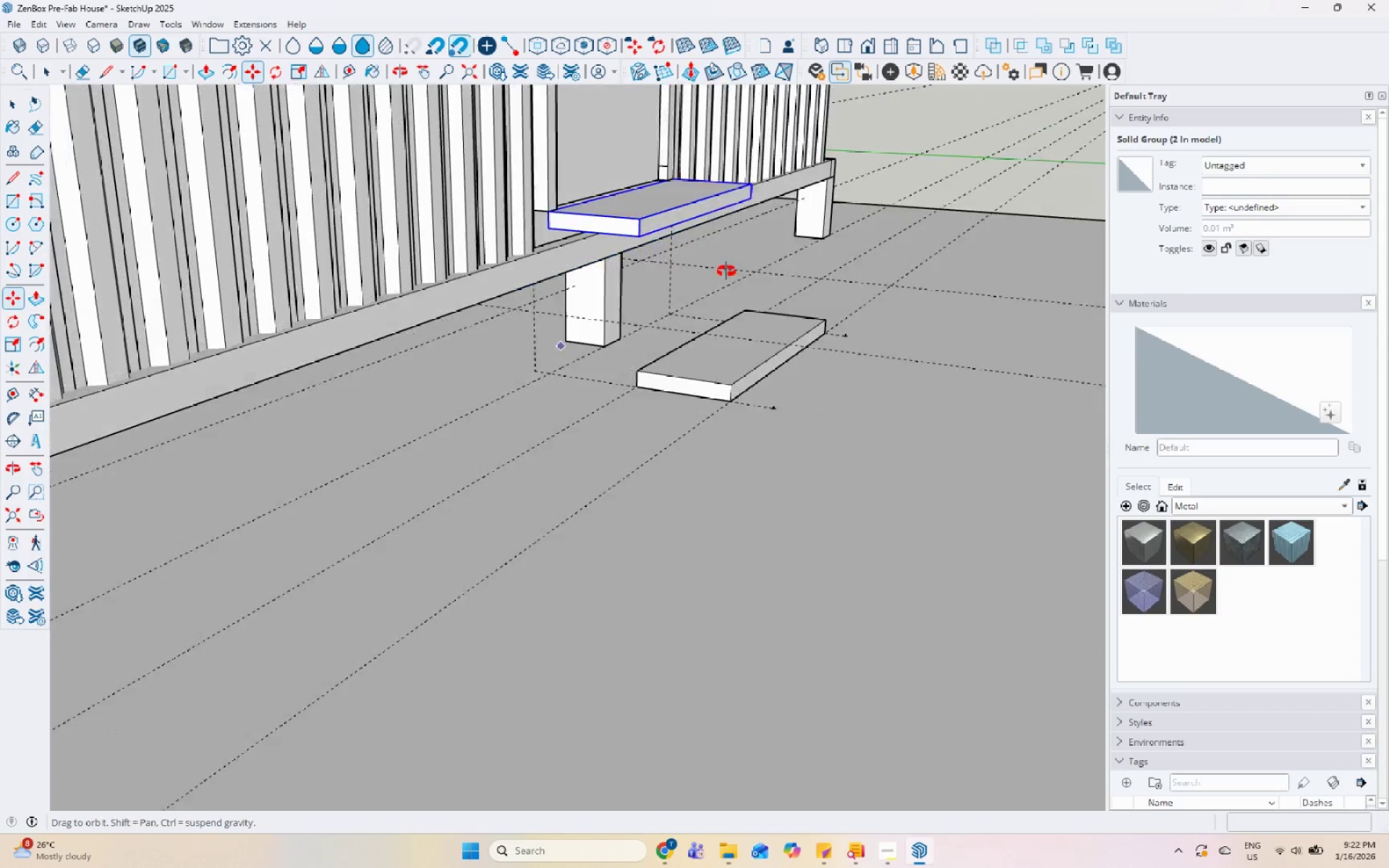 
key(Space)
 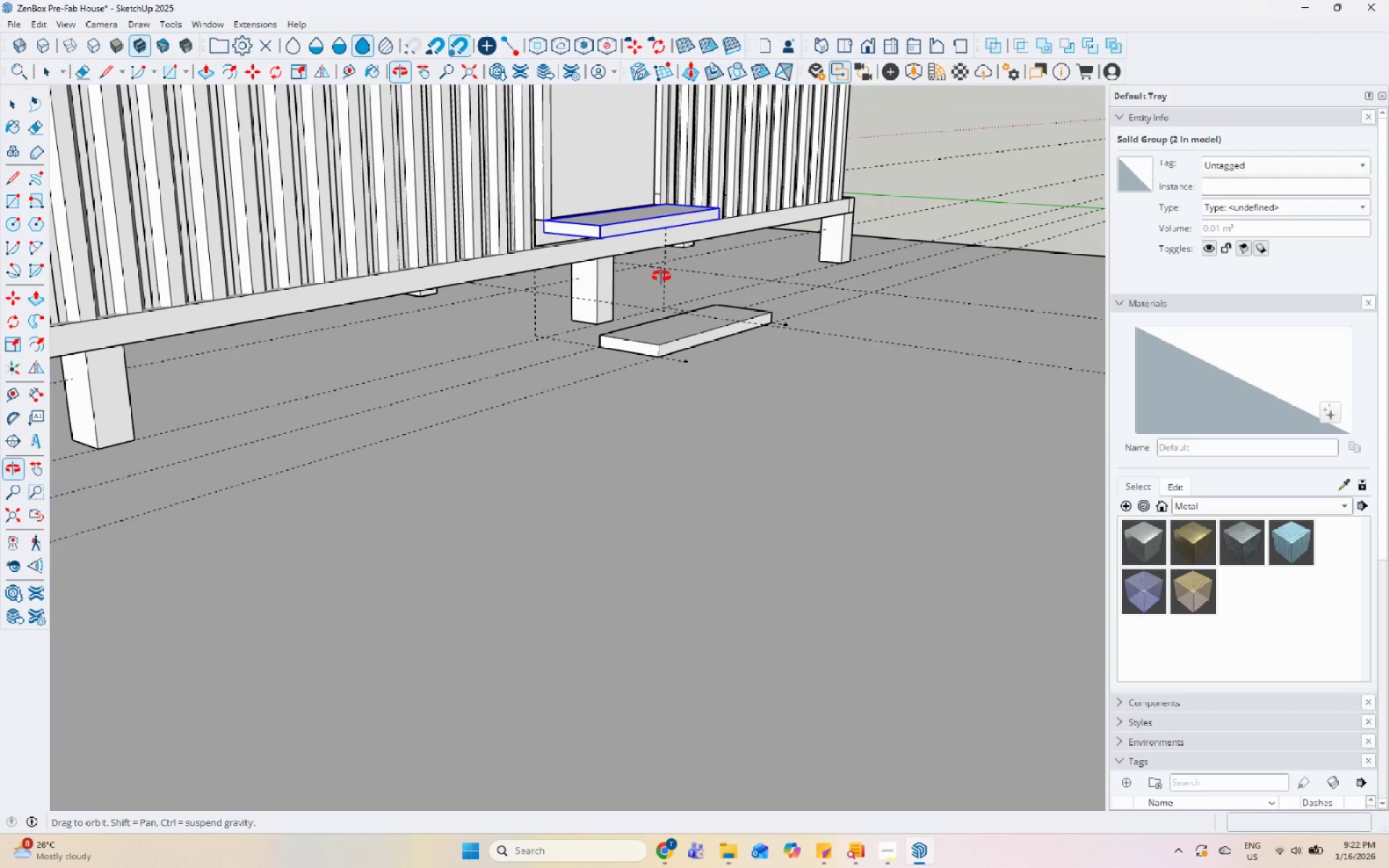 
scroll: coordinate [710, 284], scroll_direction: down, amount: 3.0
 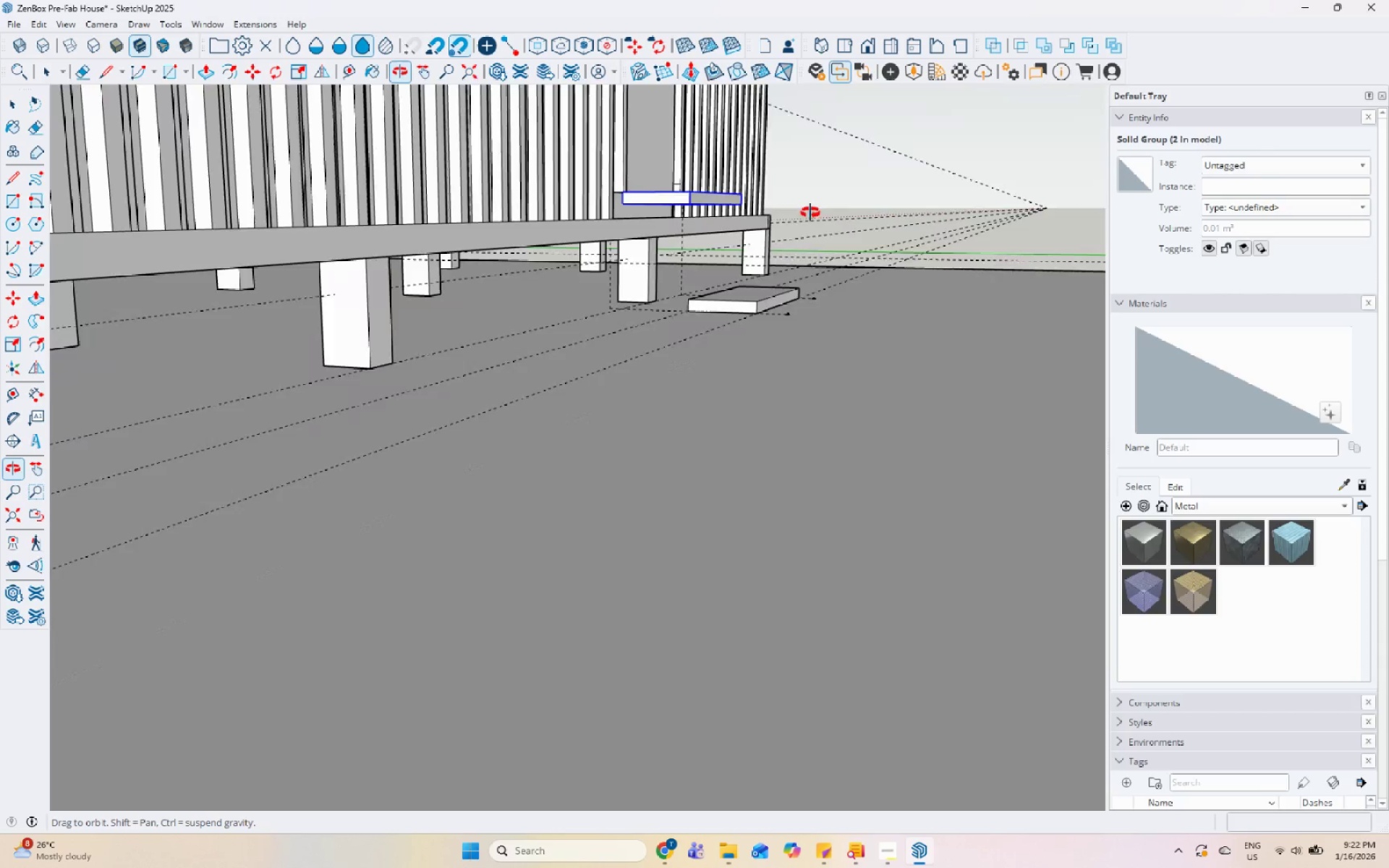 
scroll: coordinate [647, 242], scroll_direction: up, amount: 8.0
 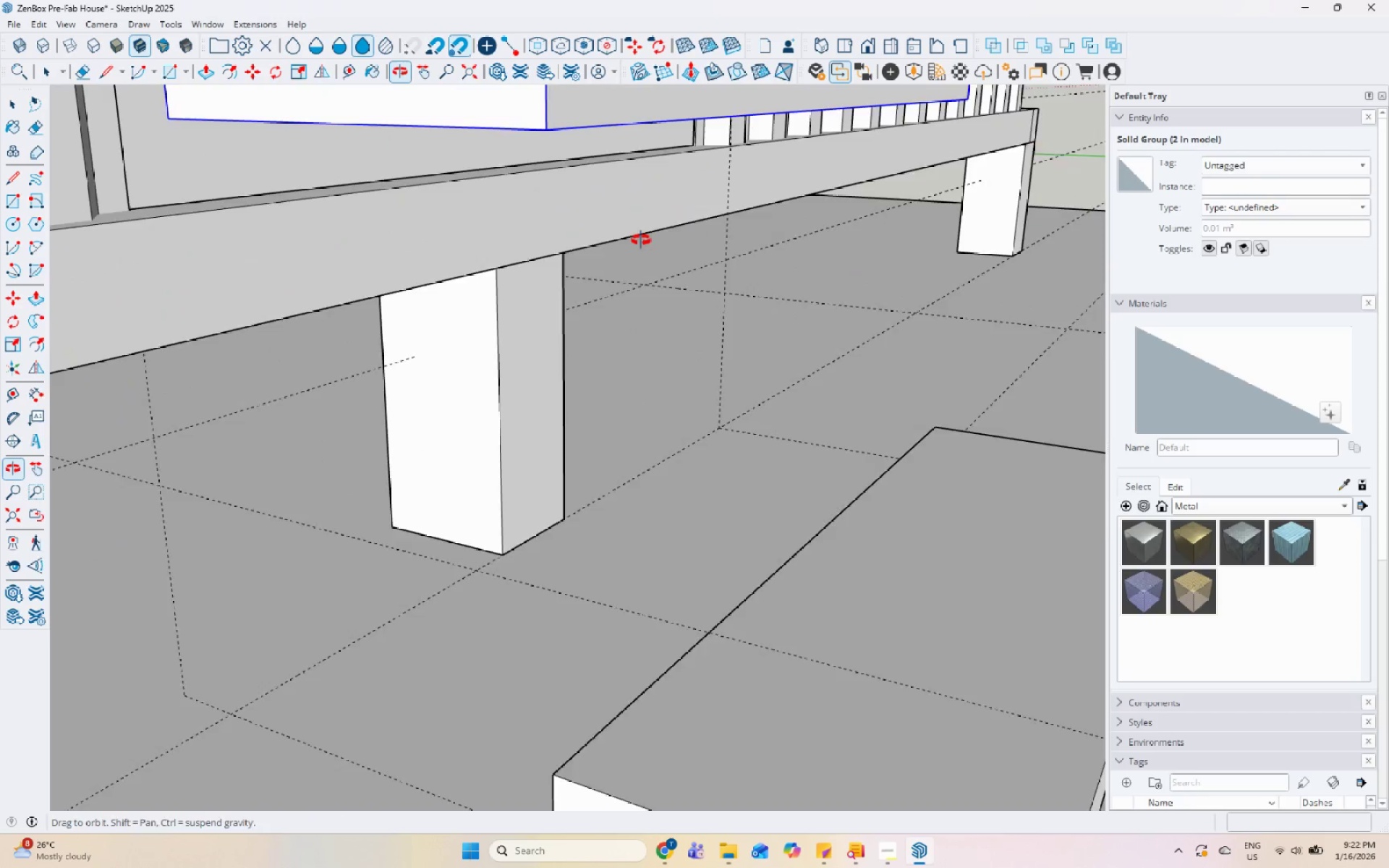 
scroll: coordinate [600, 375], scroll_direction: down, amount: 10.0
 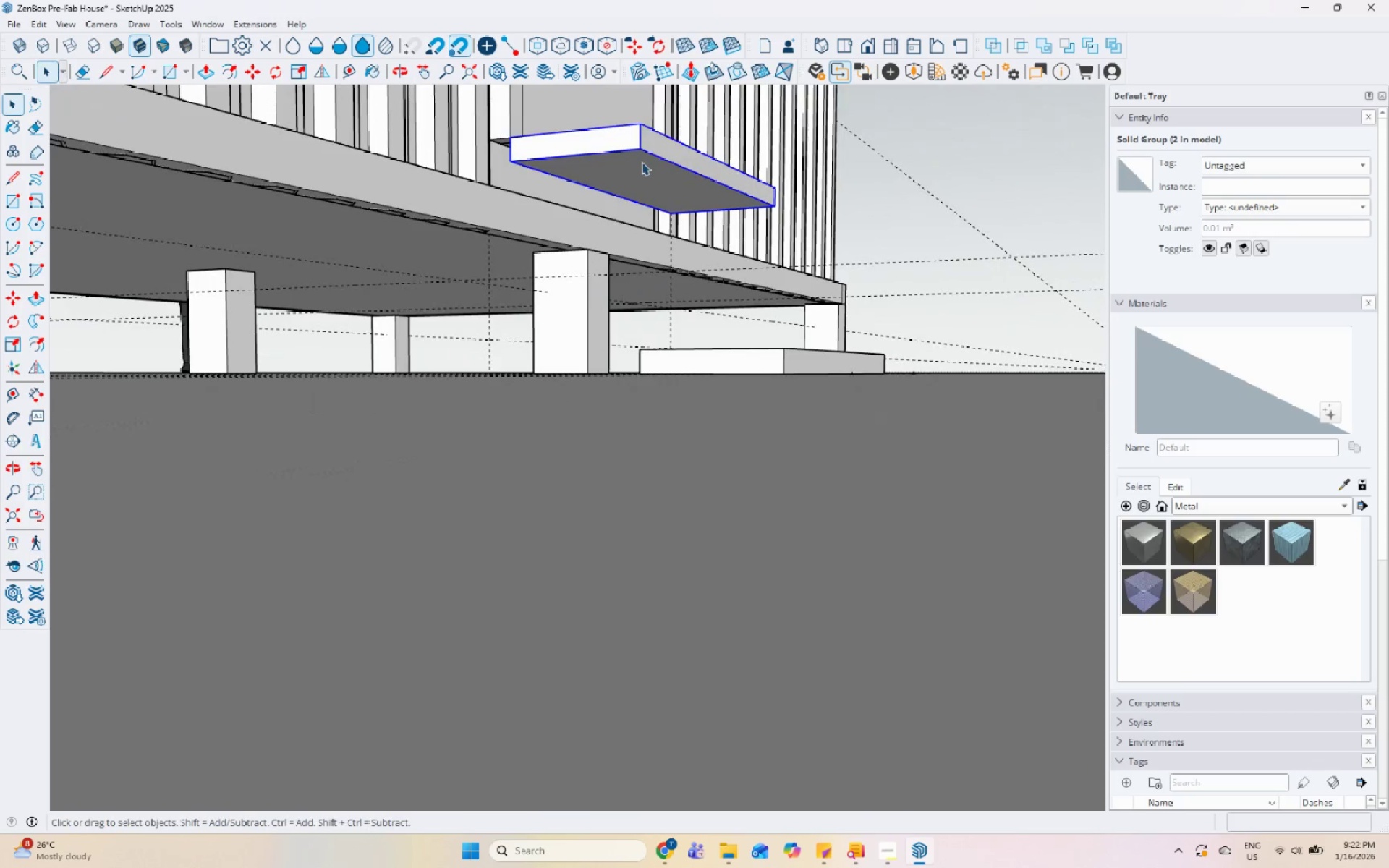 
double_click([640, 170])
 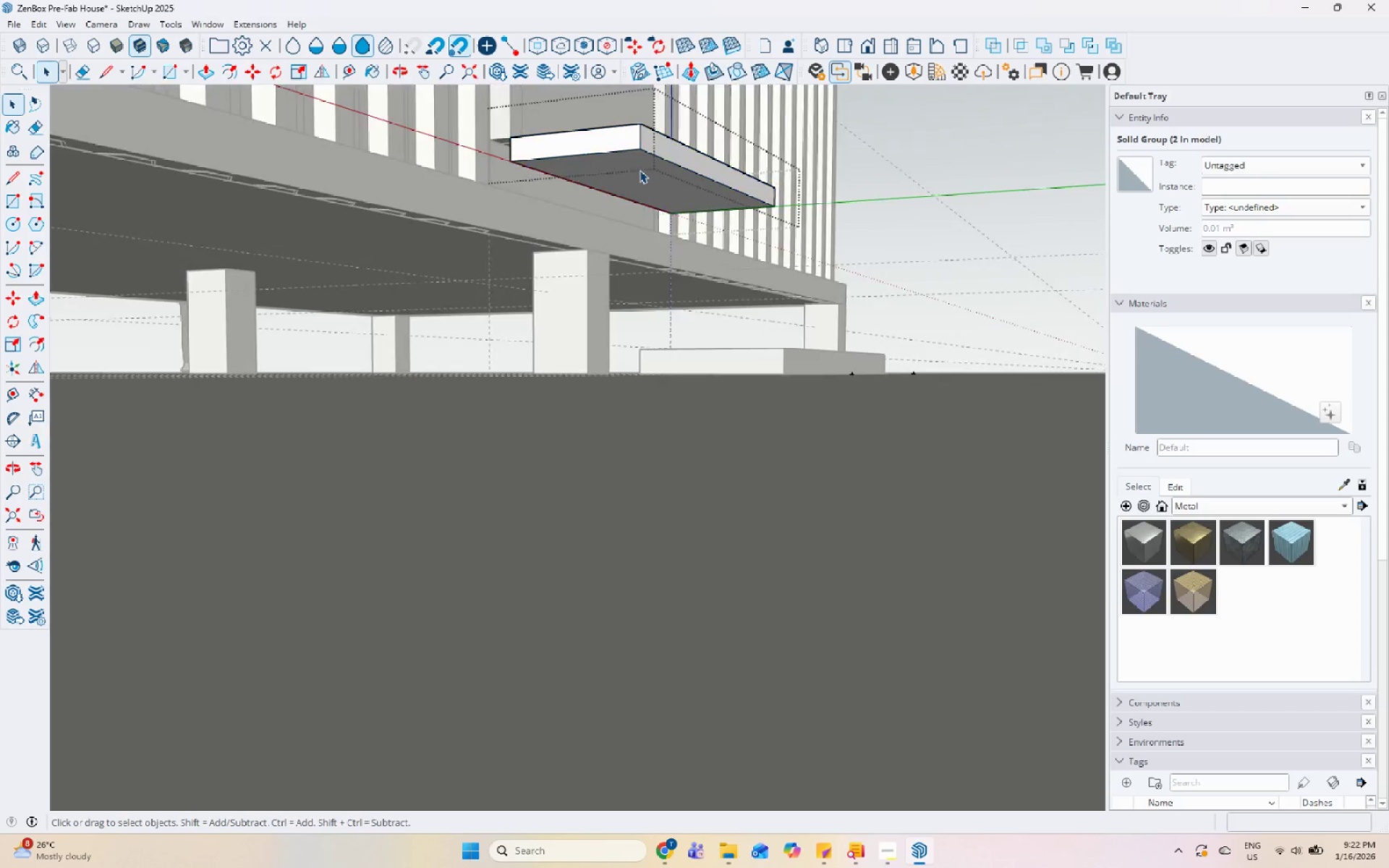 
triple_click([645, 161])
 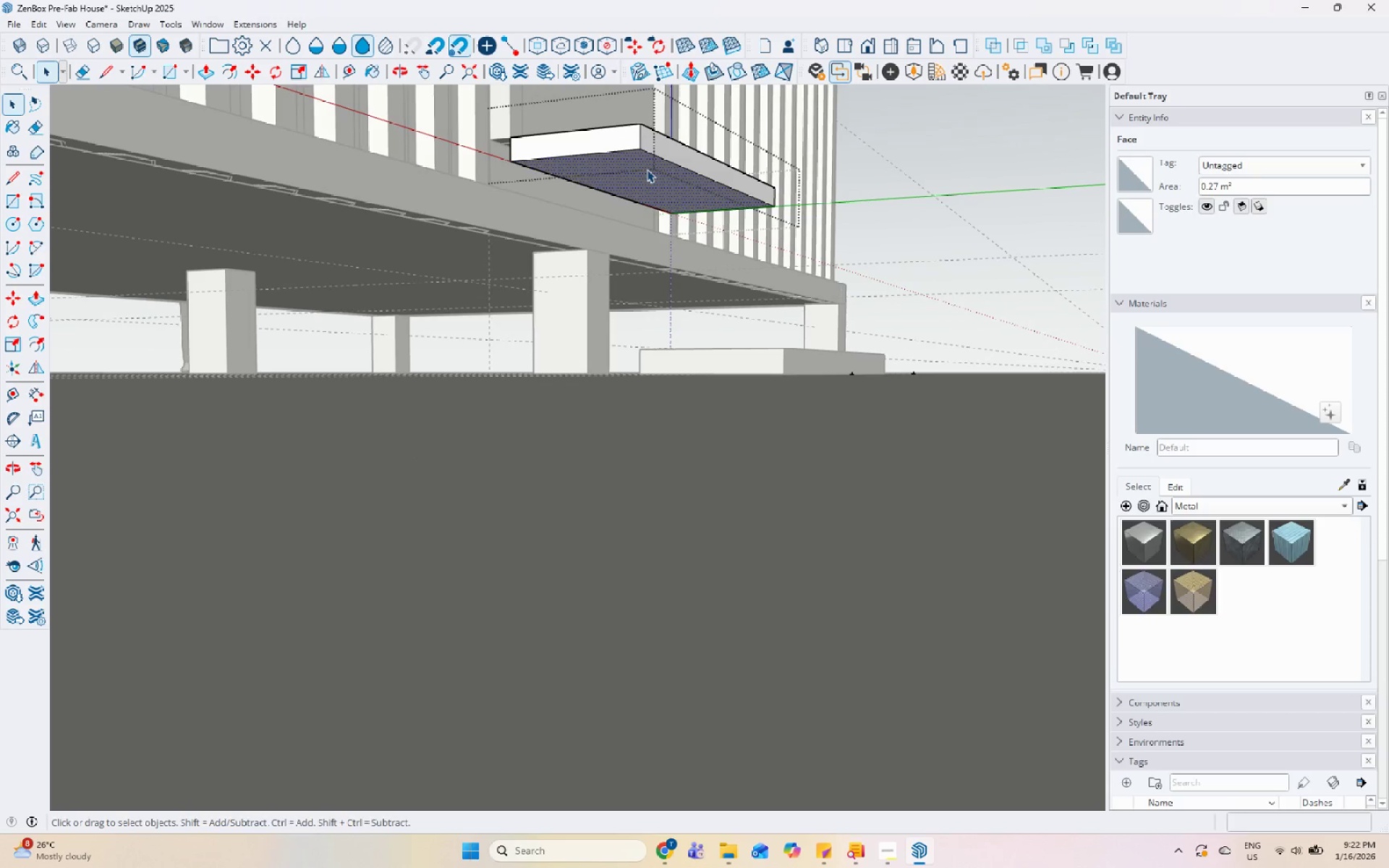 
key(P)
 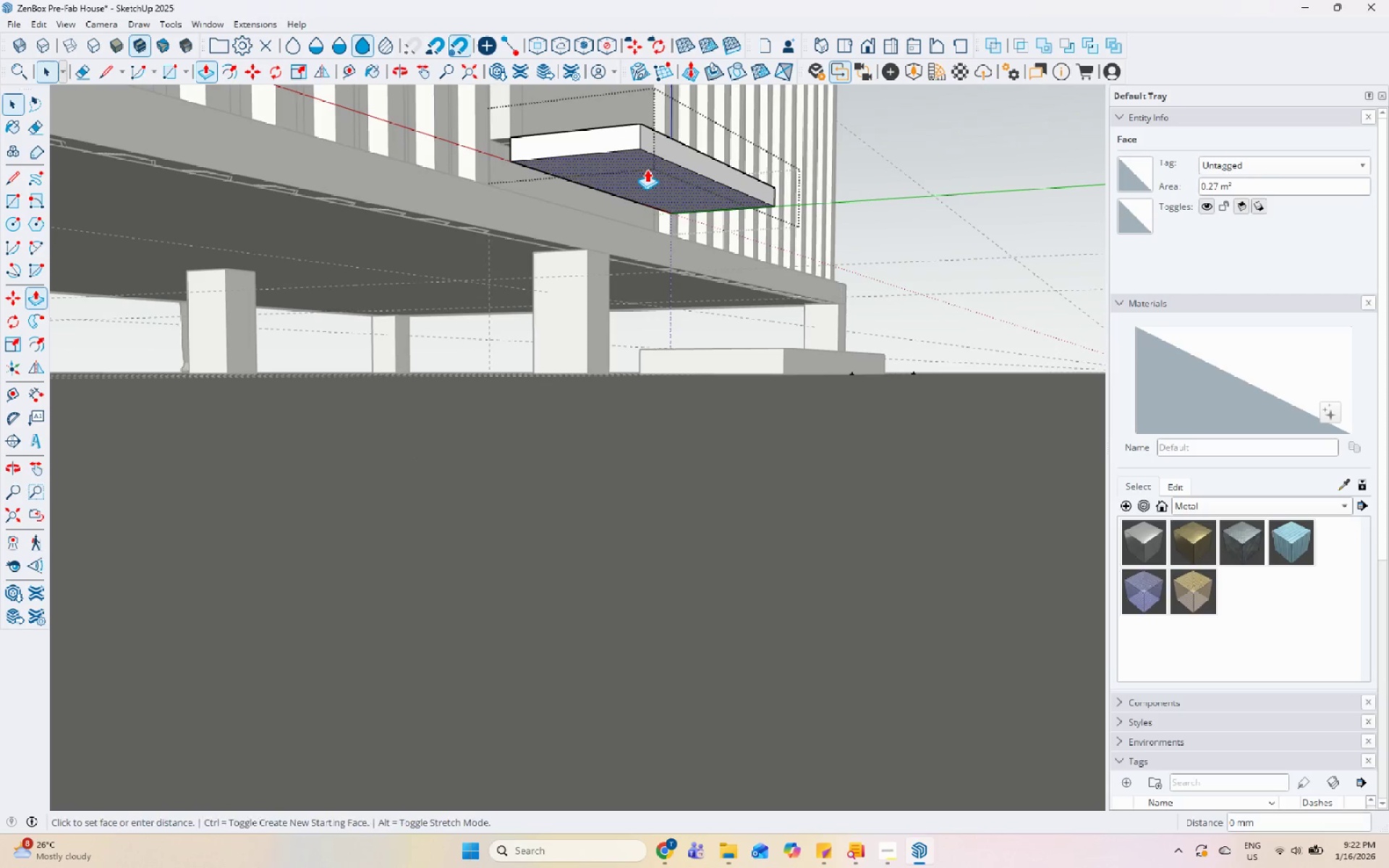 
left_click([647, 169])
 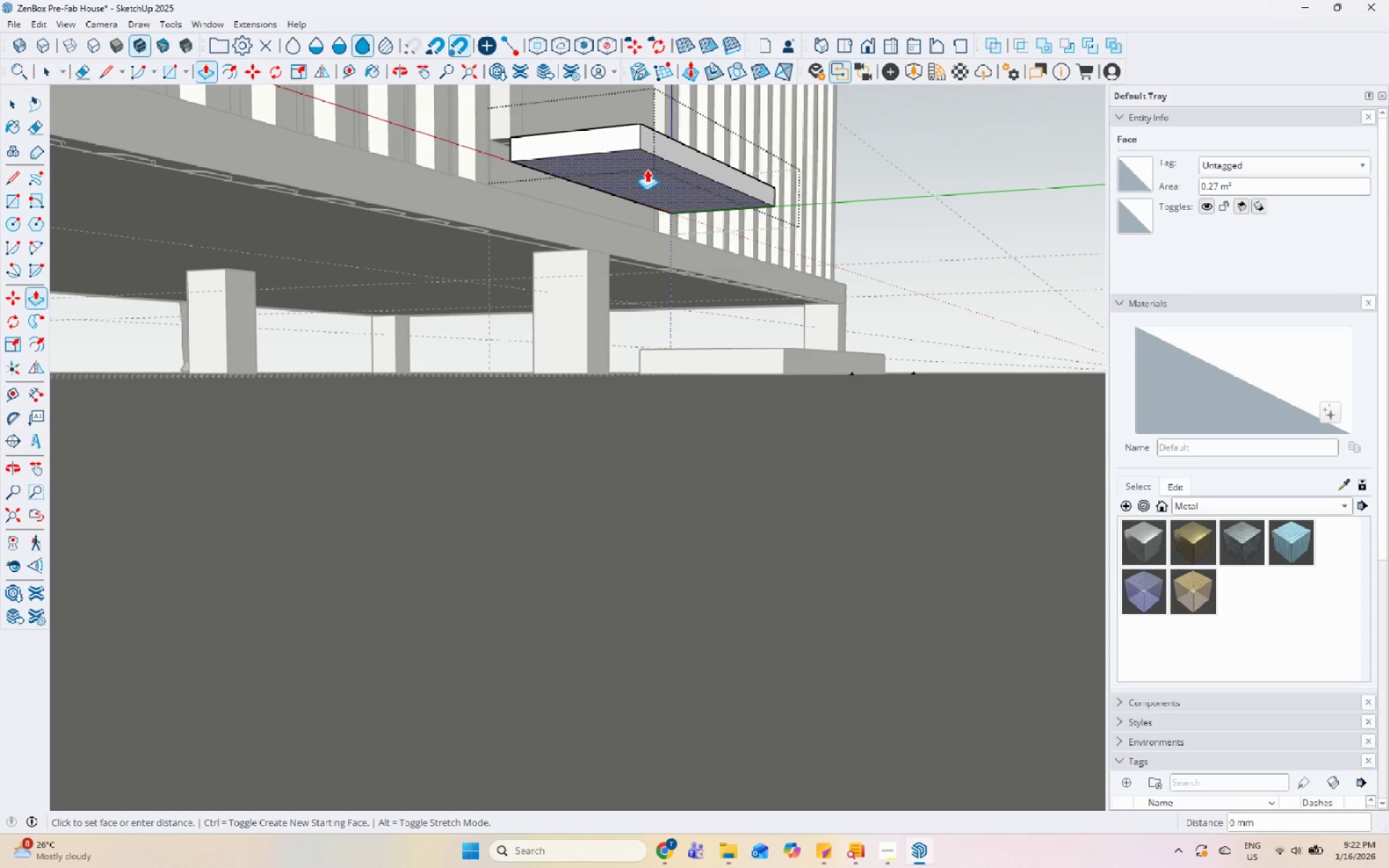 
key(Space)
 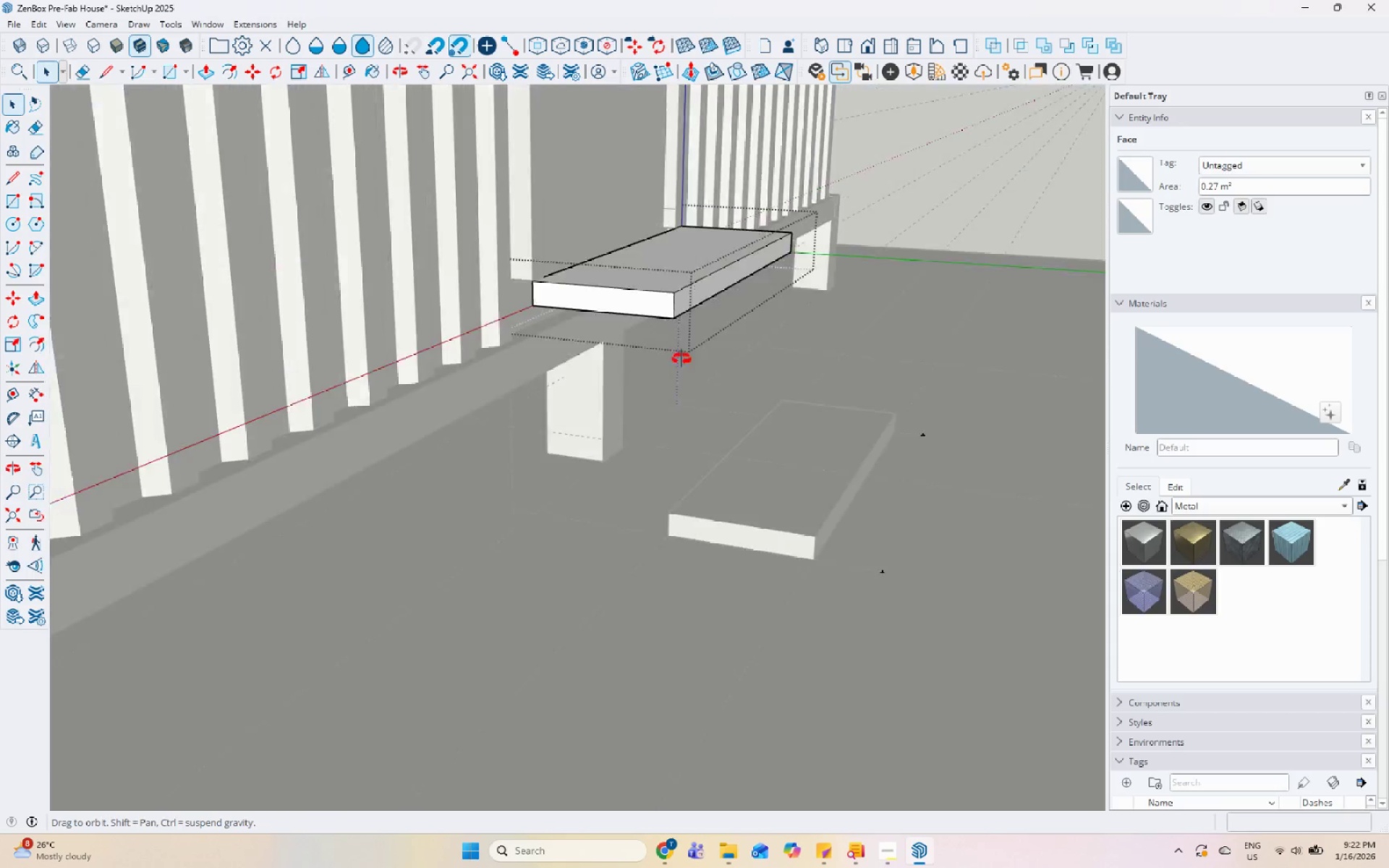 
key(Space)
 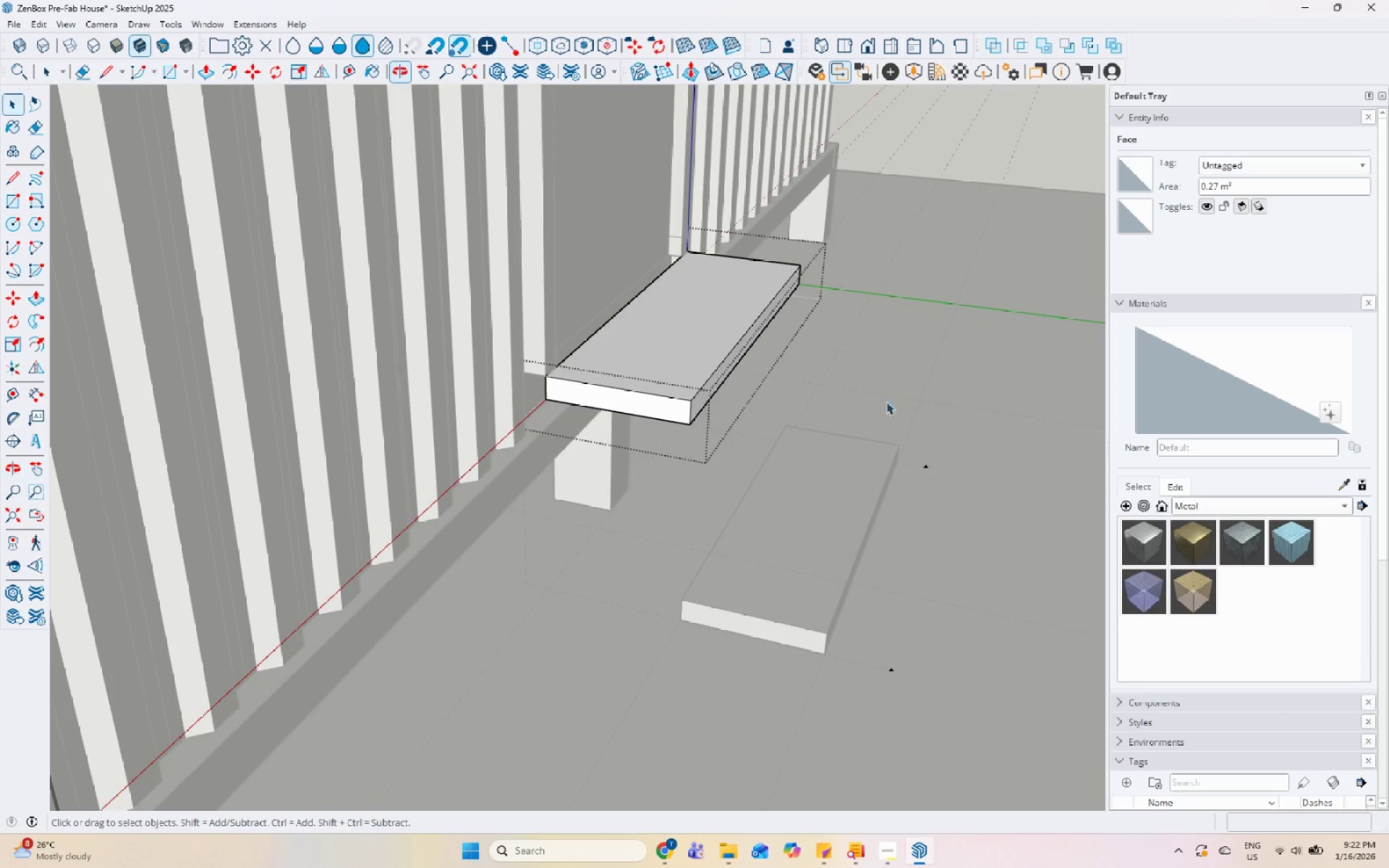 
left_click([933, 381])
 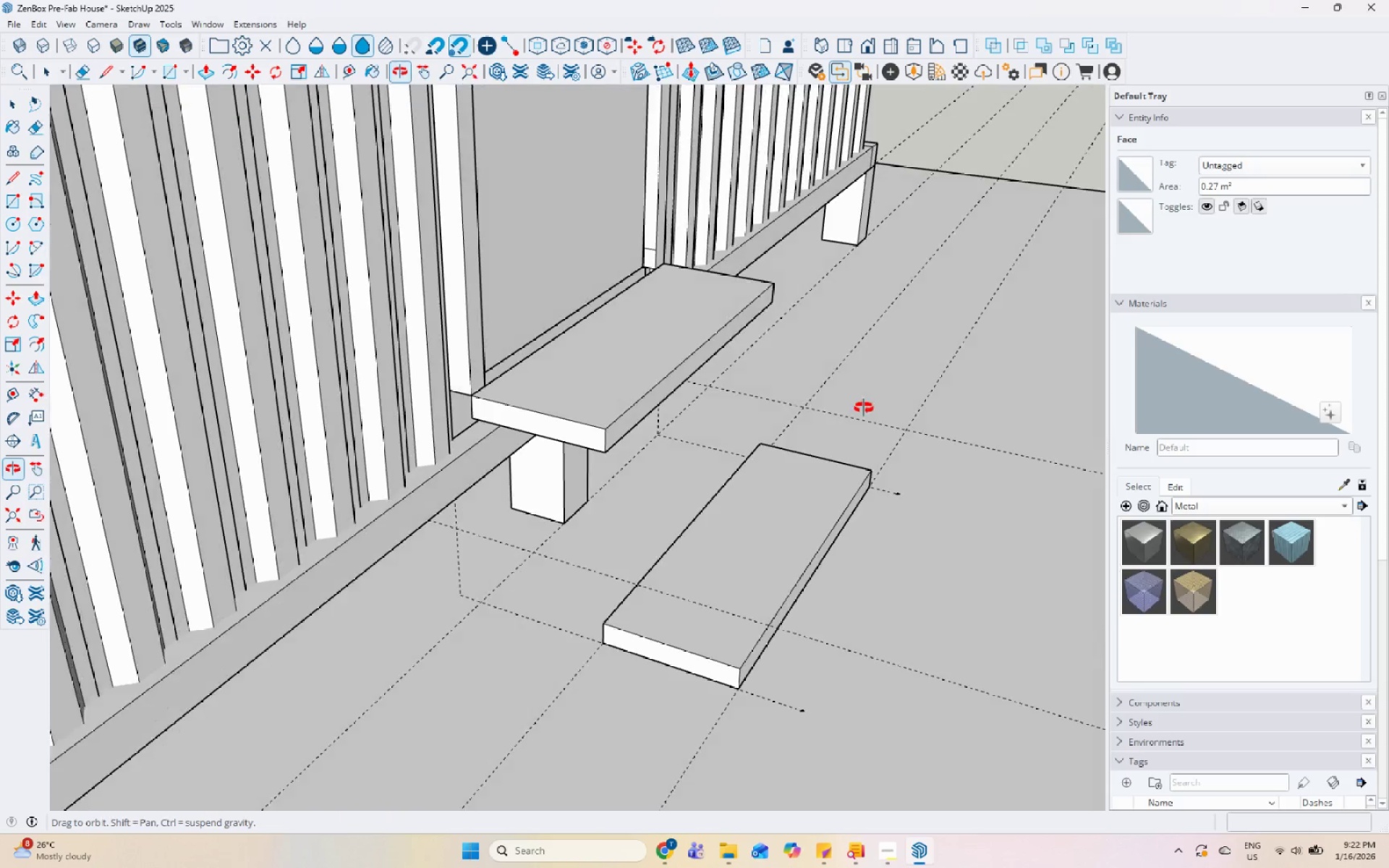 
left_click([705, 566])
 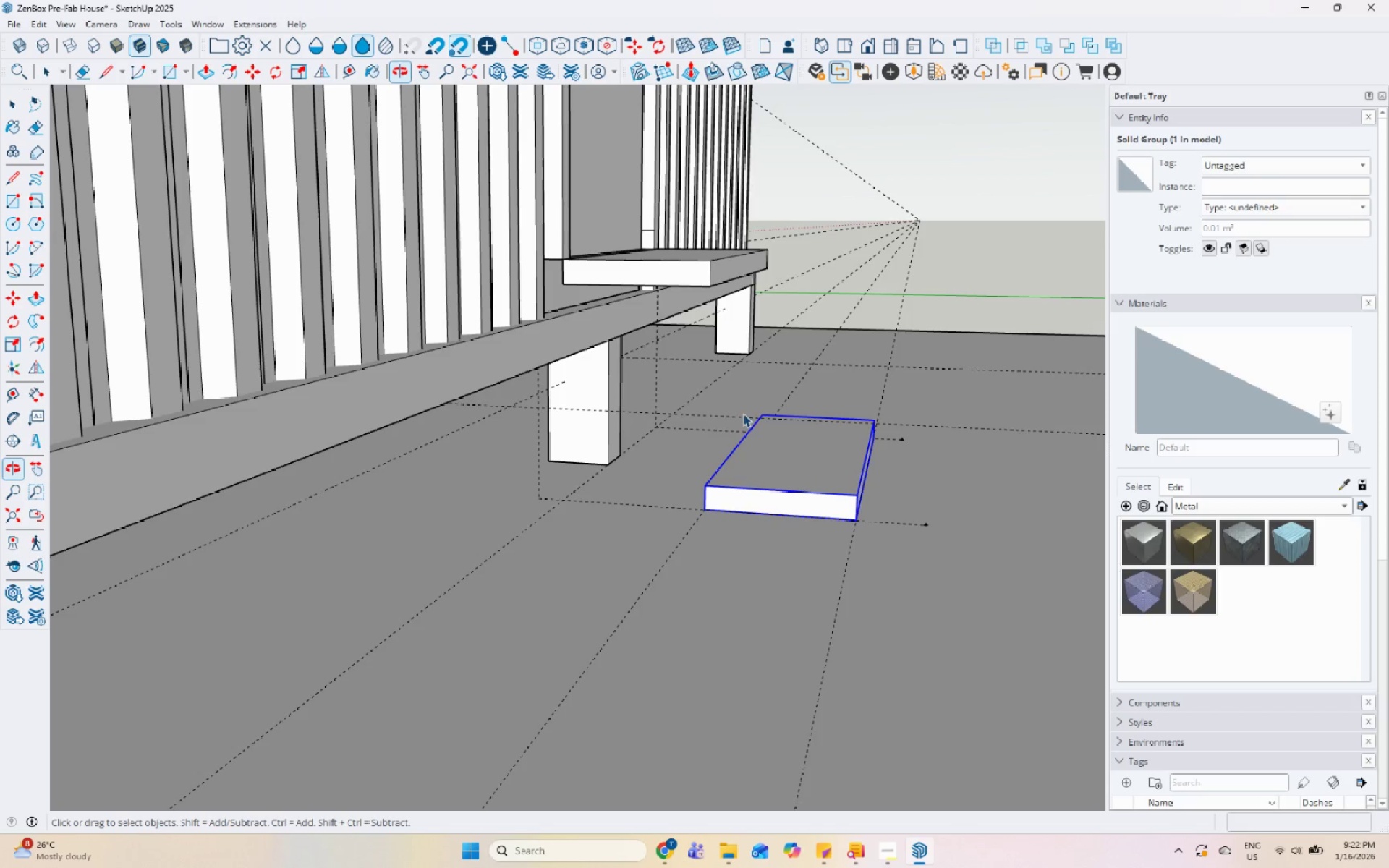 
left_click([668, 198])
 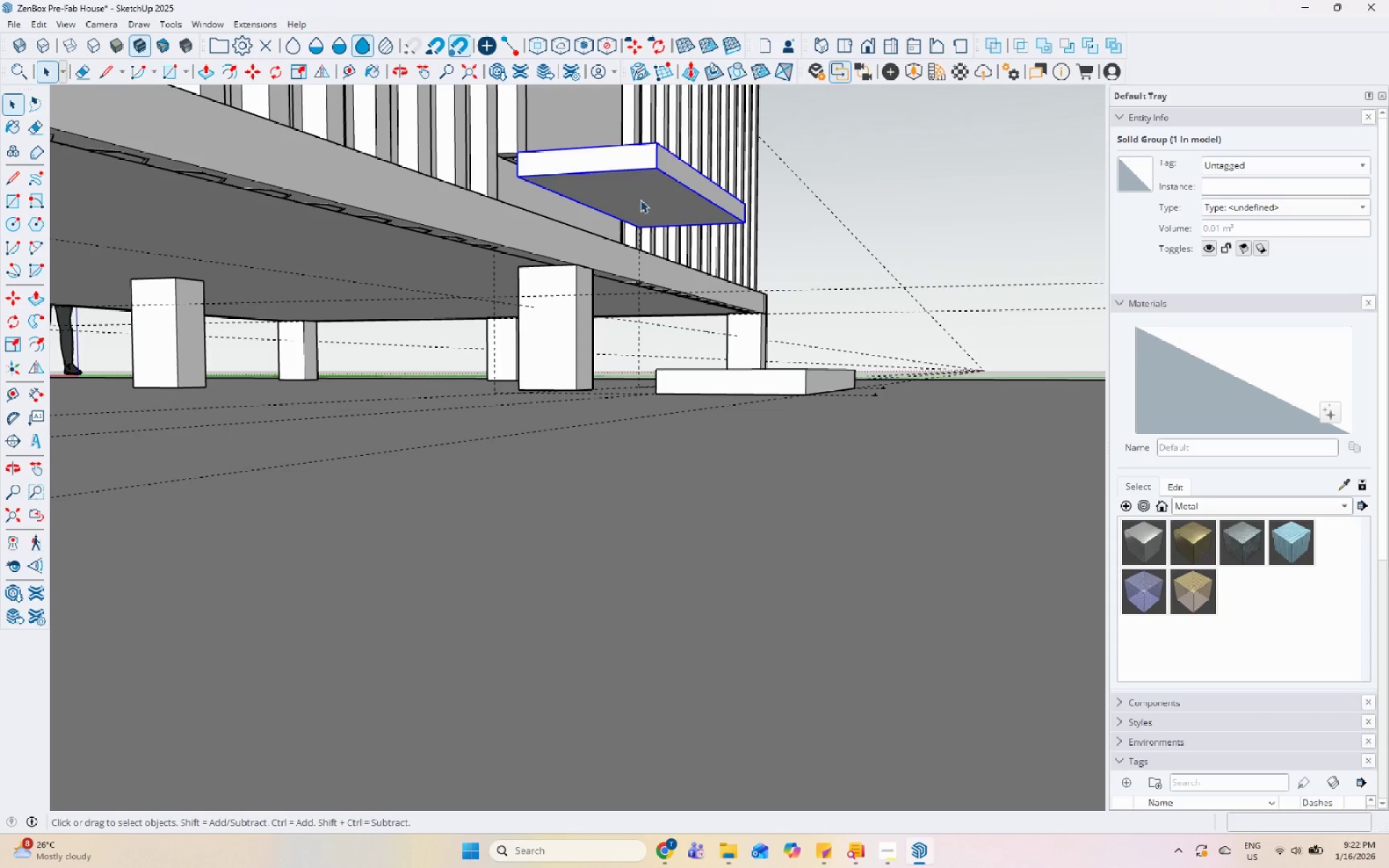 
double_click([640, 200])
 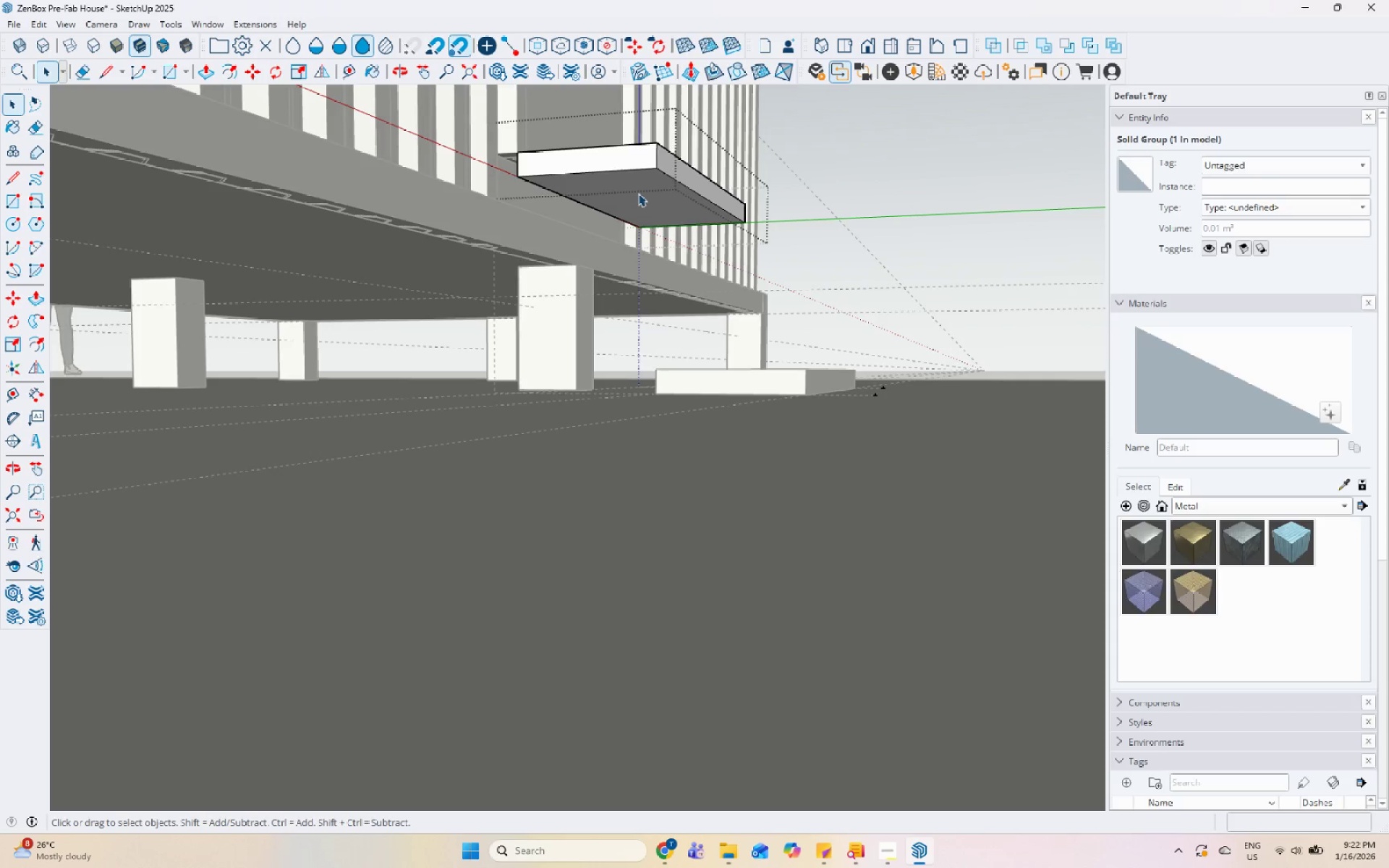 
triple_click([637, 190])
 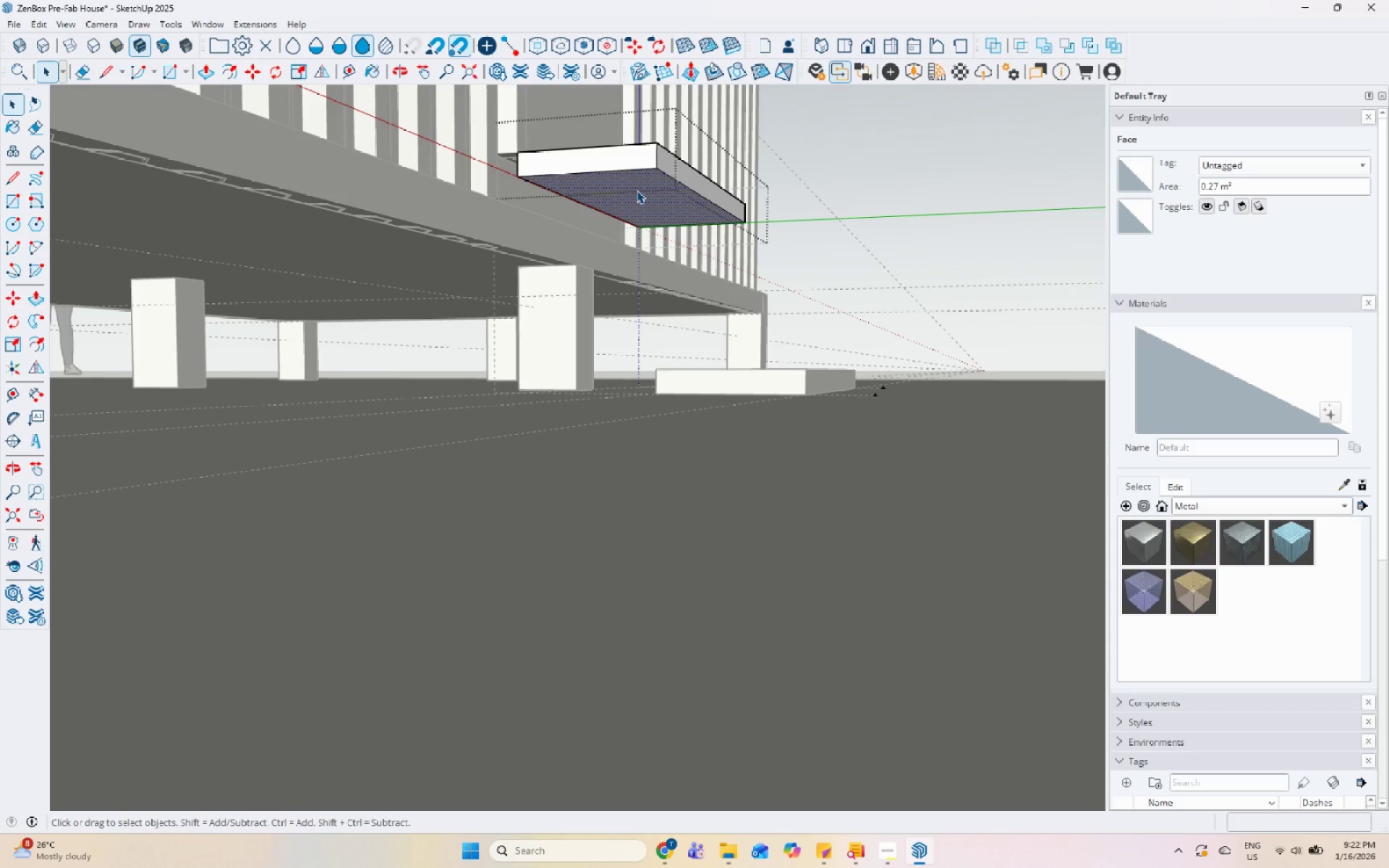 
key(P)
 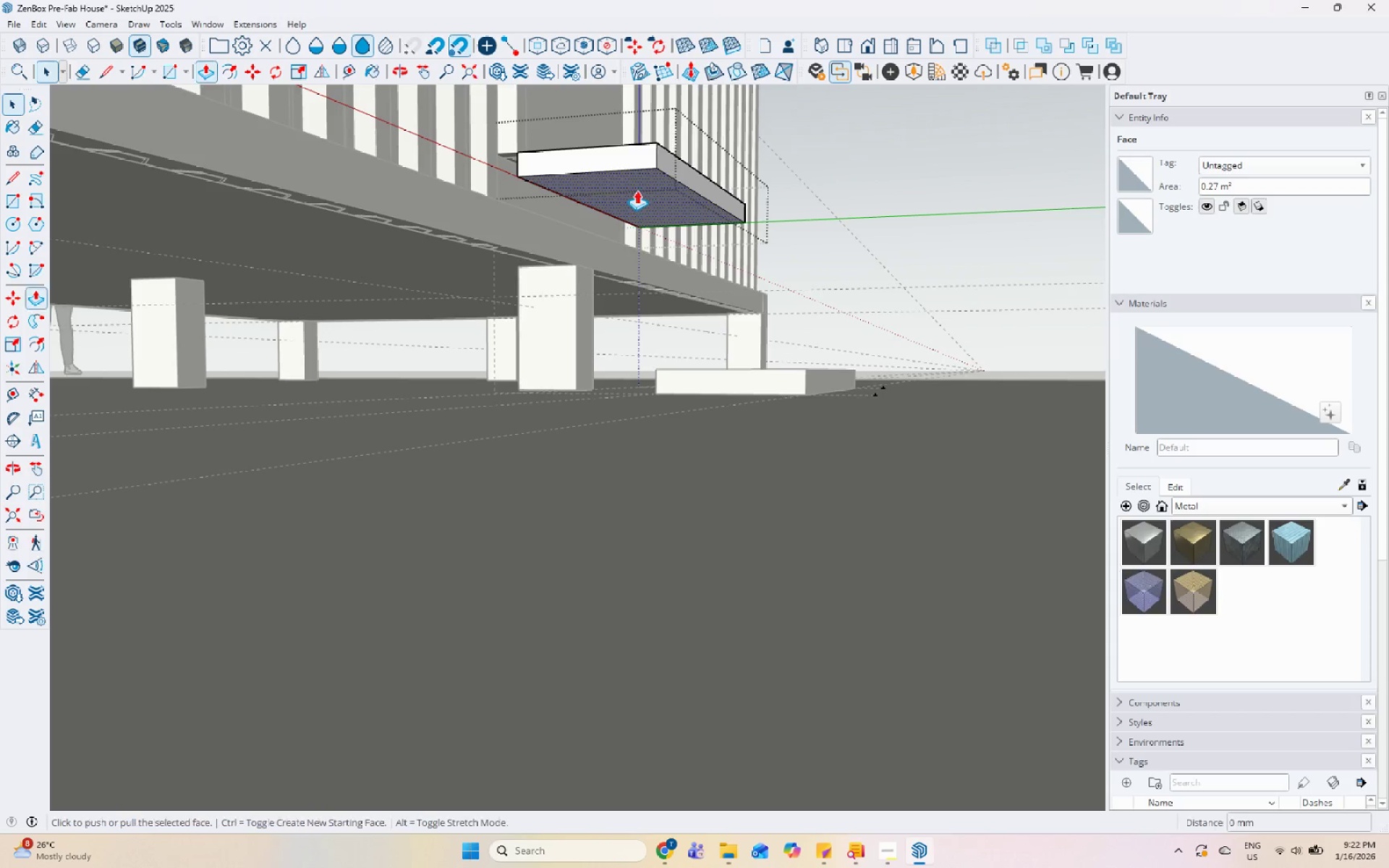 
left_click([637, 190])
 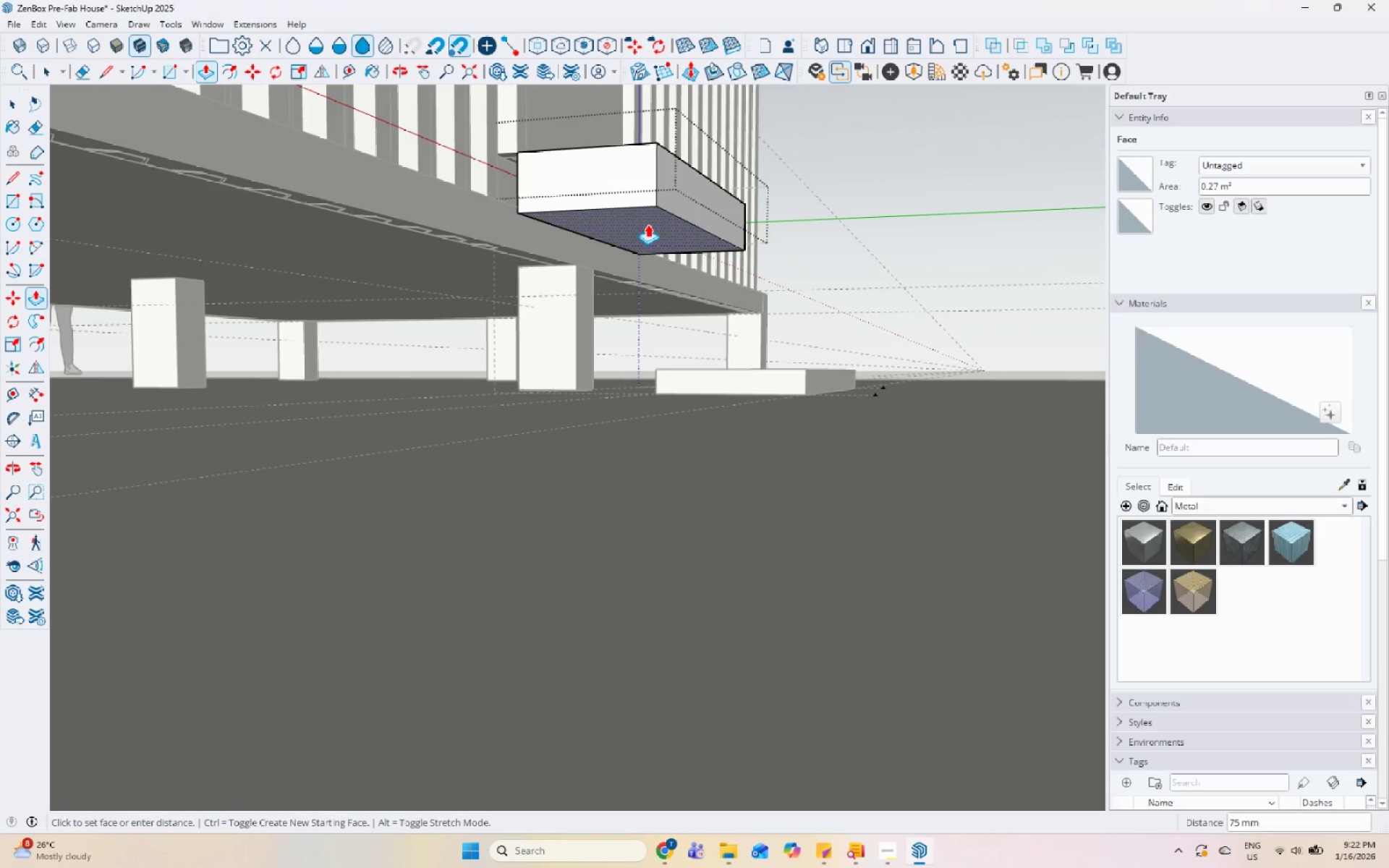 
left_click([648, 231])
 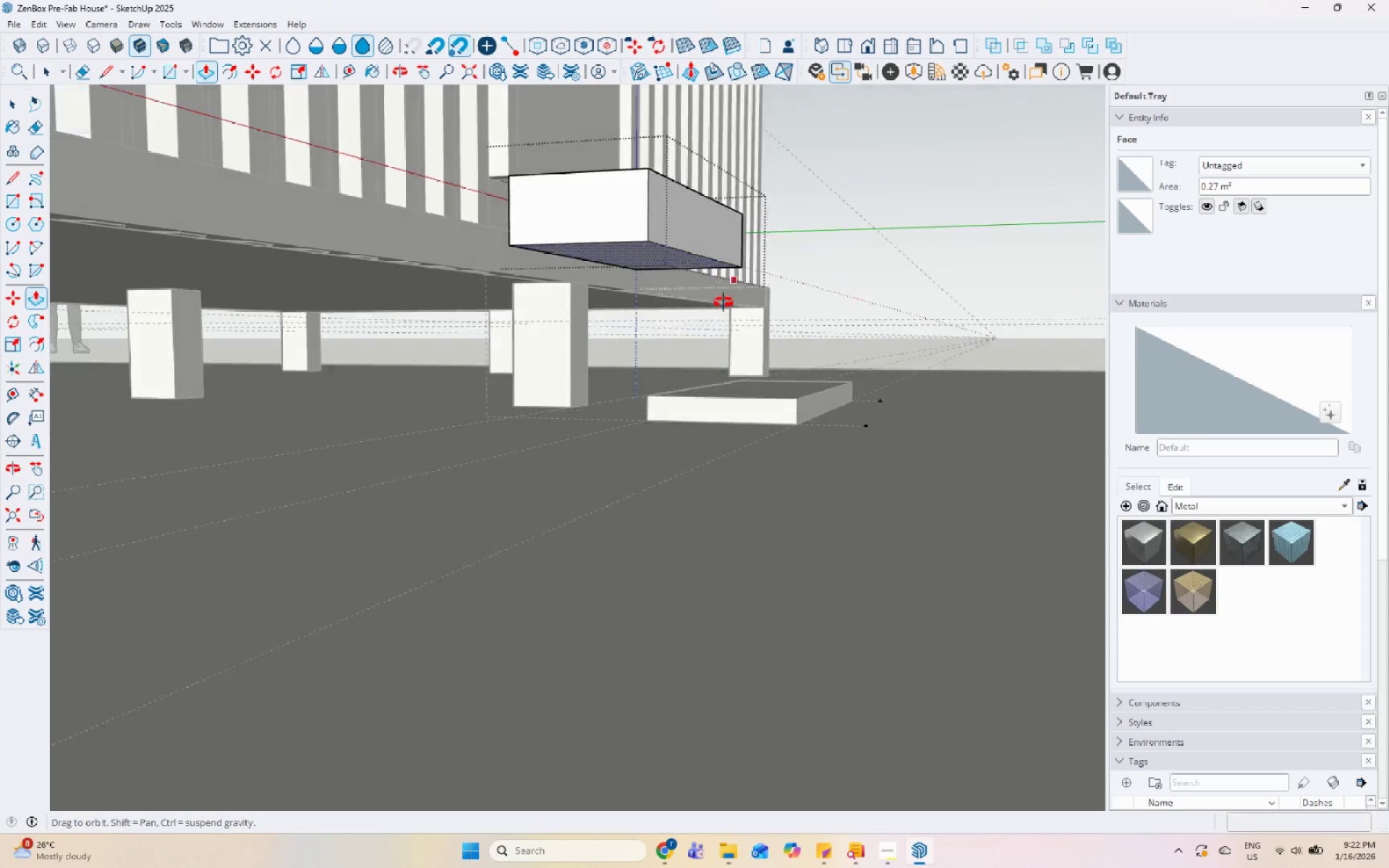 
key(Space)
 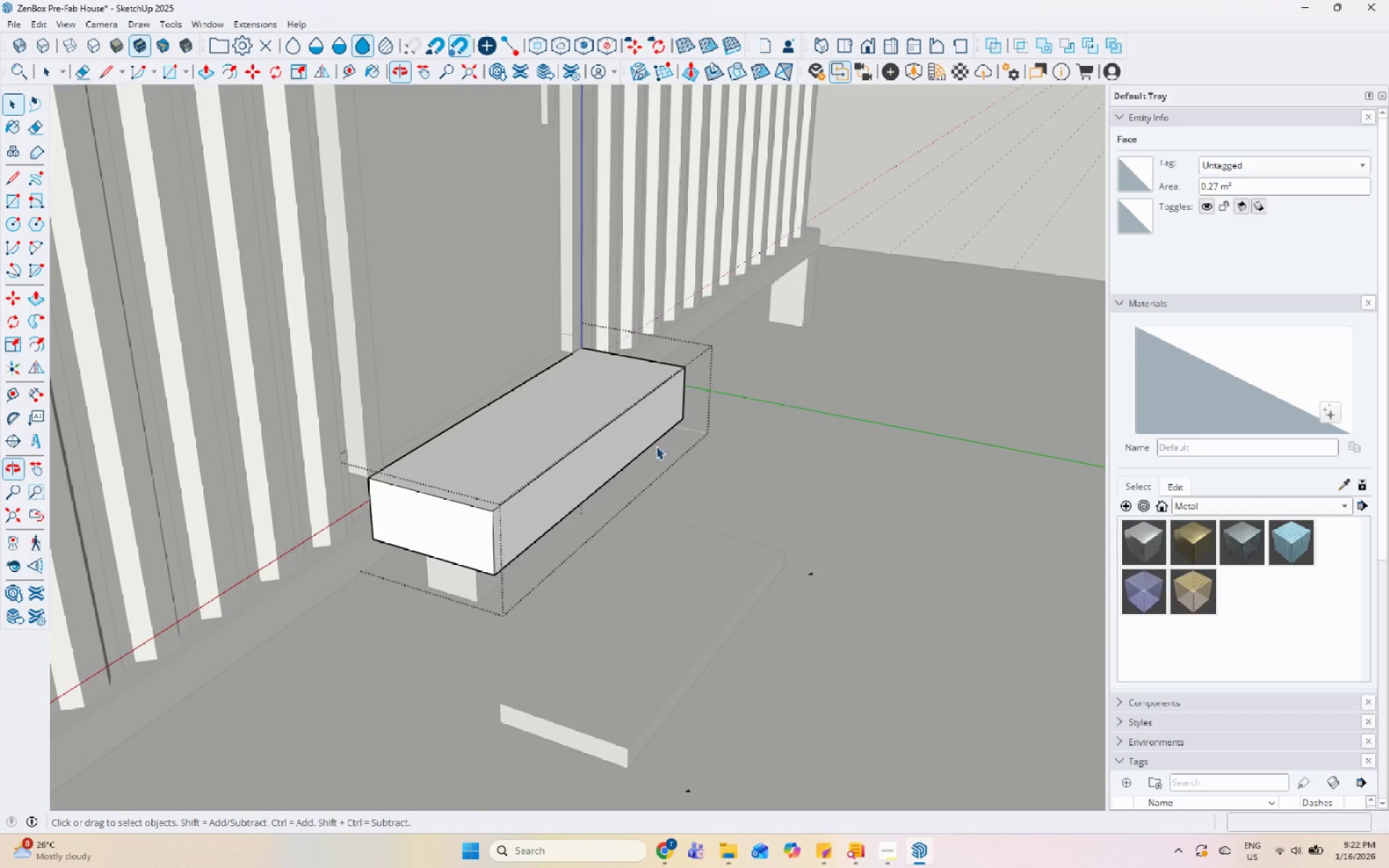 
key(Escape)
 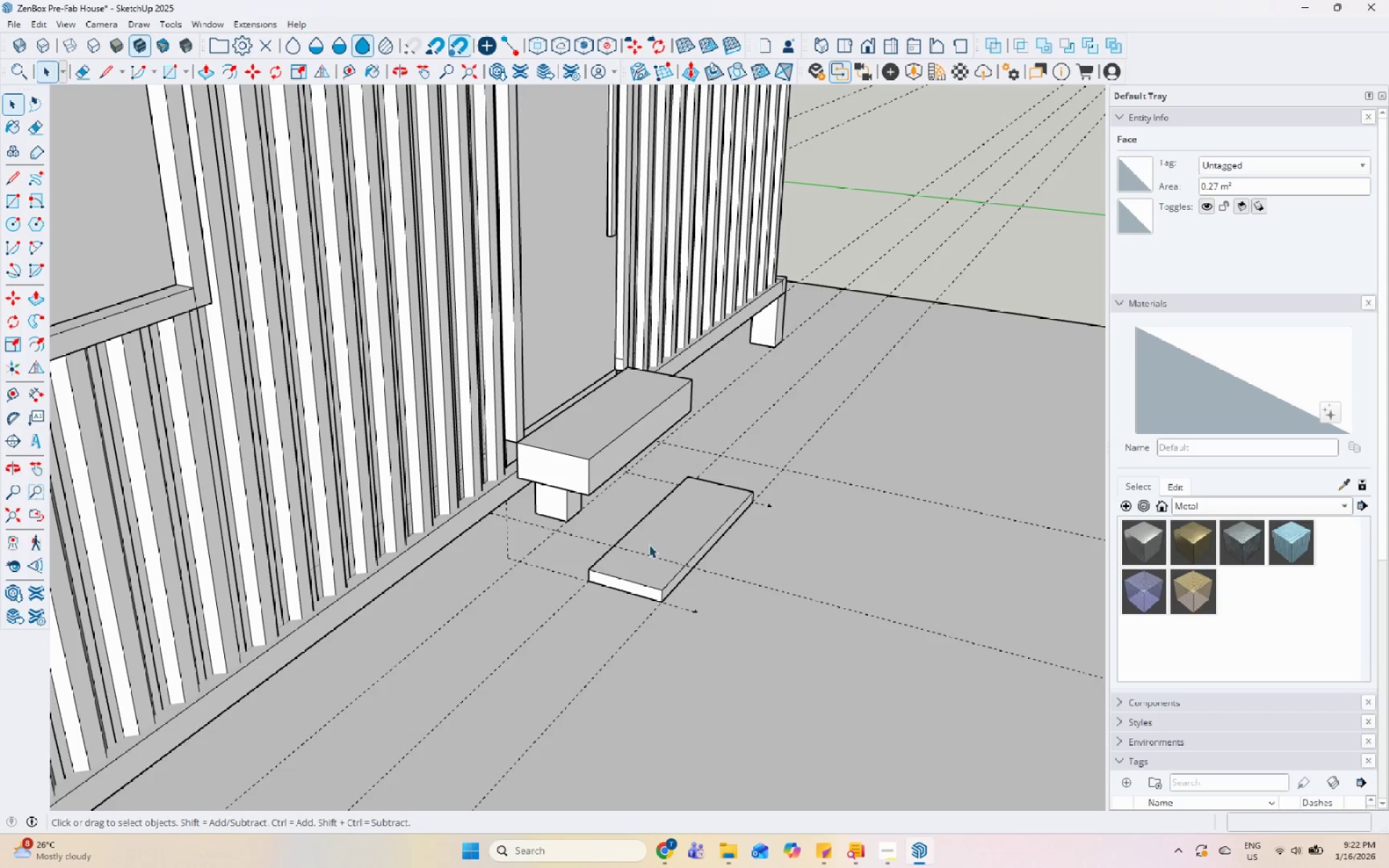 
key(Escape)
 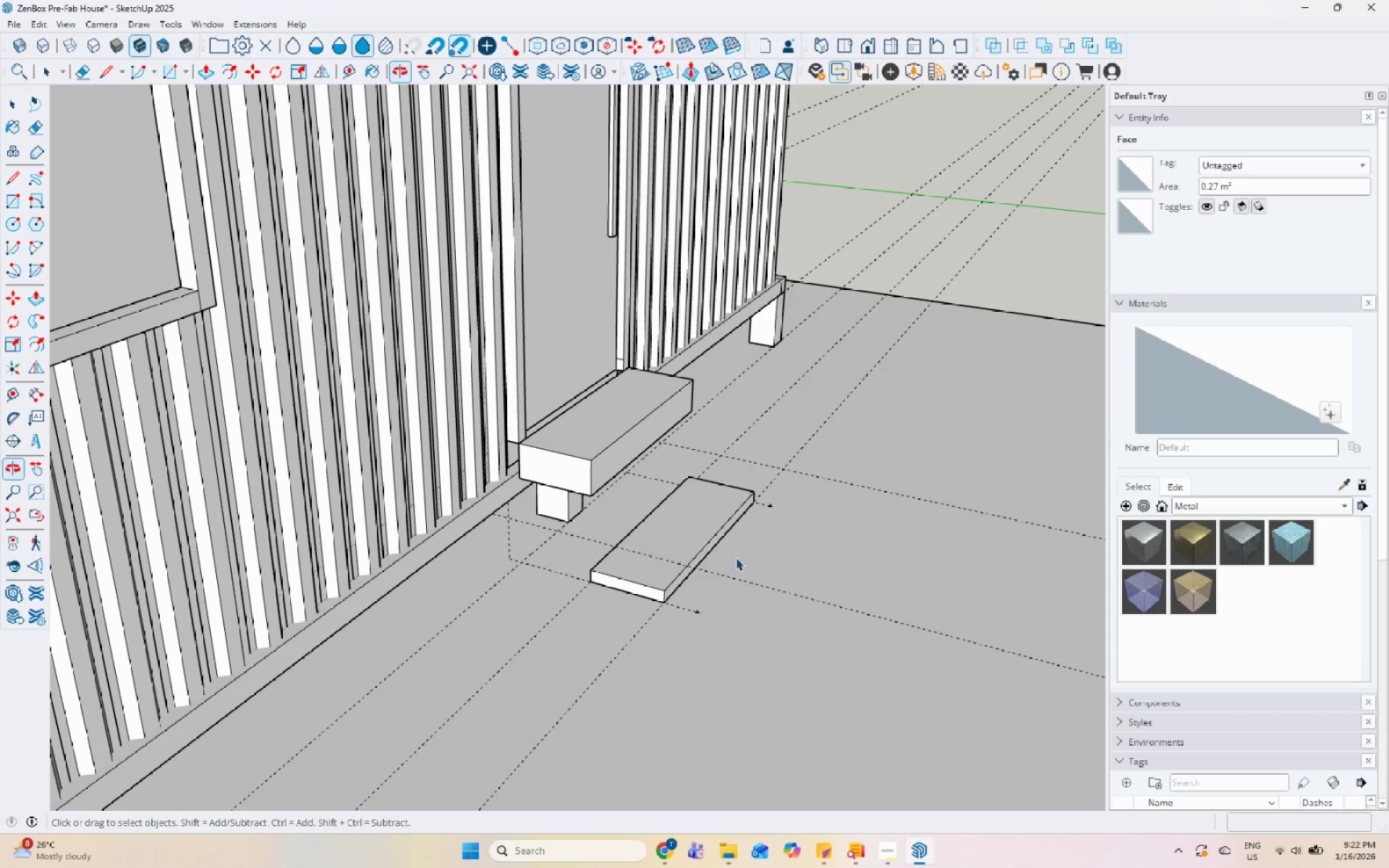 
scroll: coordinate [703, 399], scroll_direction: down, amount: 4.0
 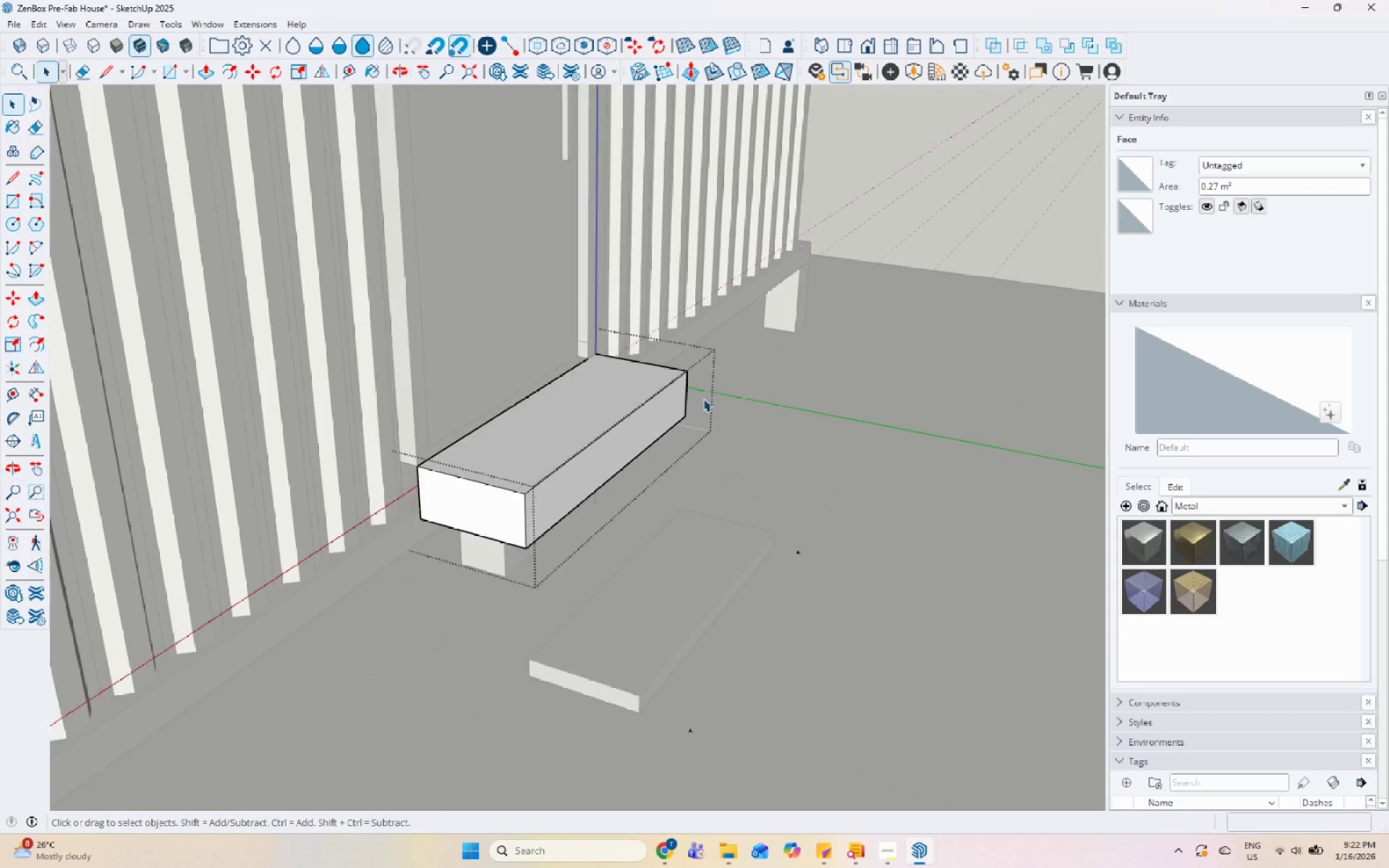 
left_click([587, 621])
 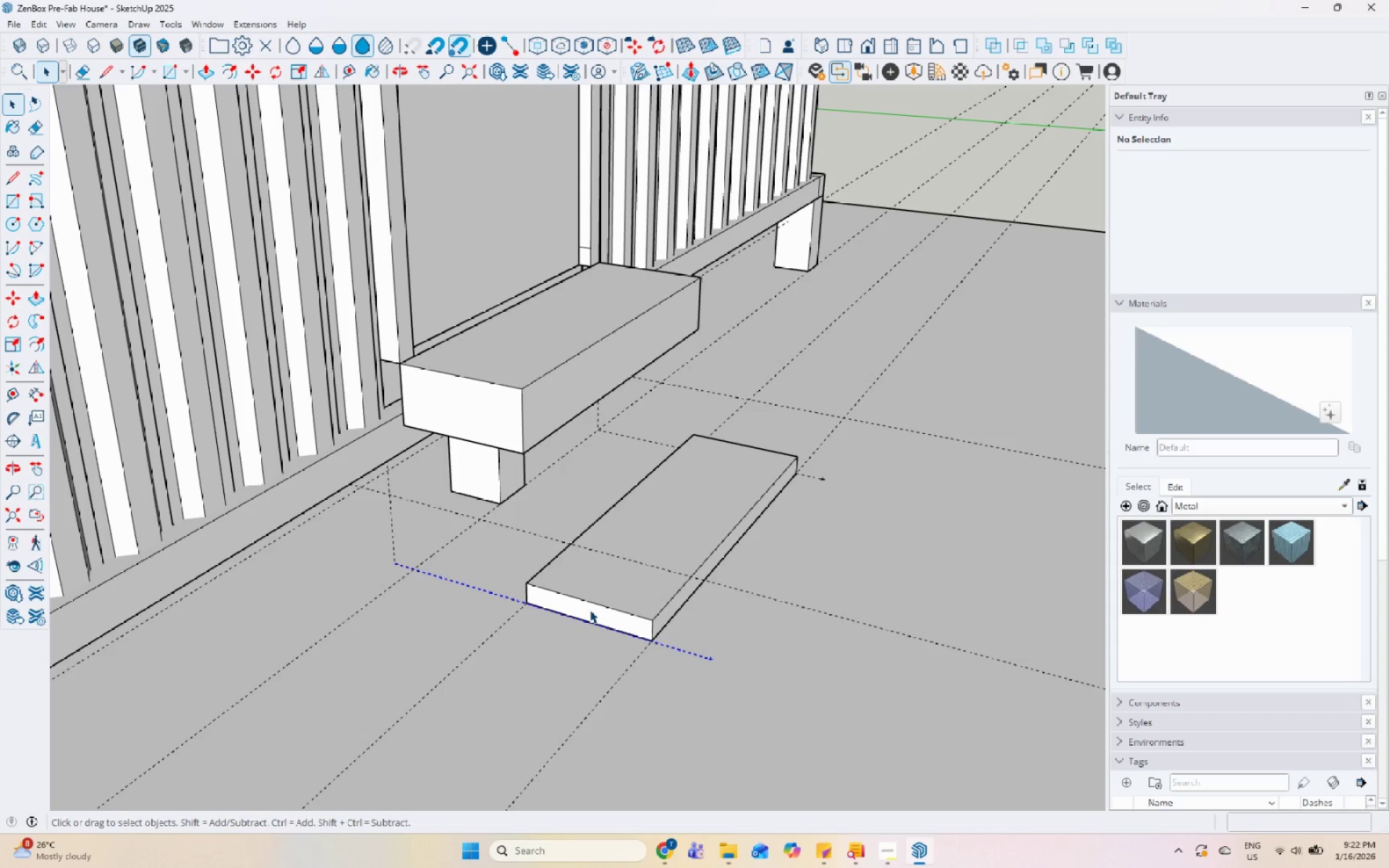 
scroll: coordinate [677, 552], scroll_direction: up, amount: 5.0
 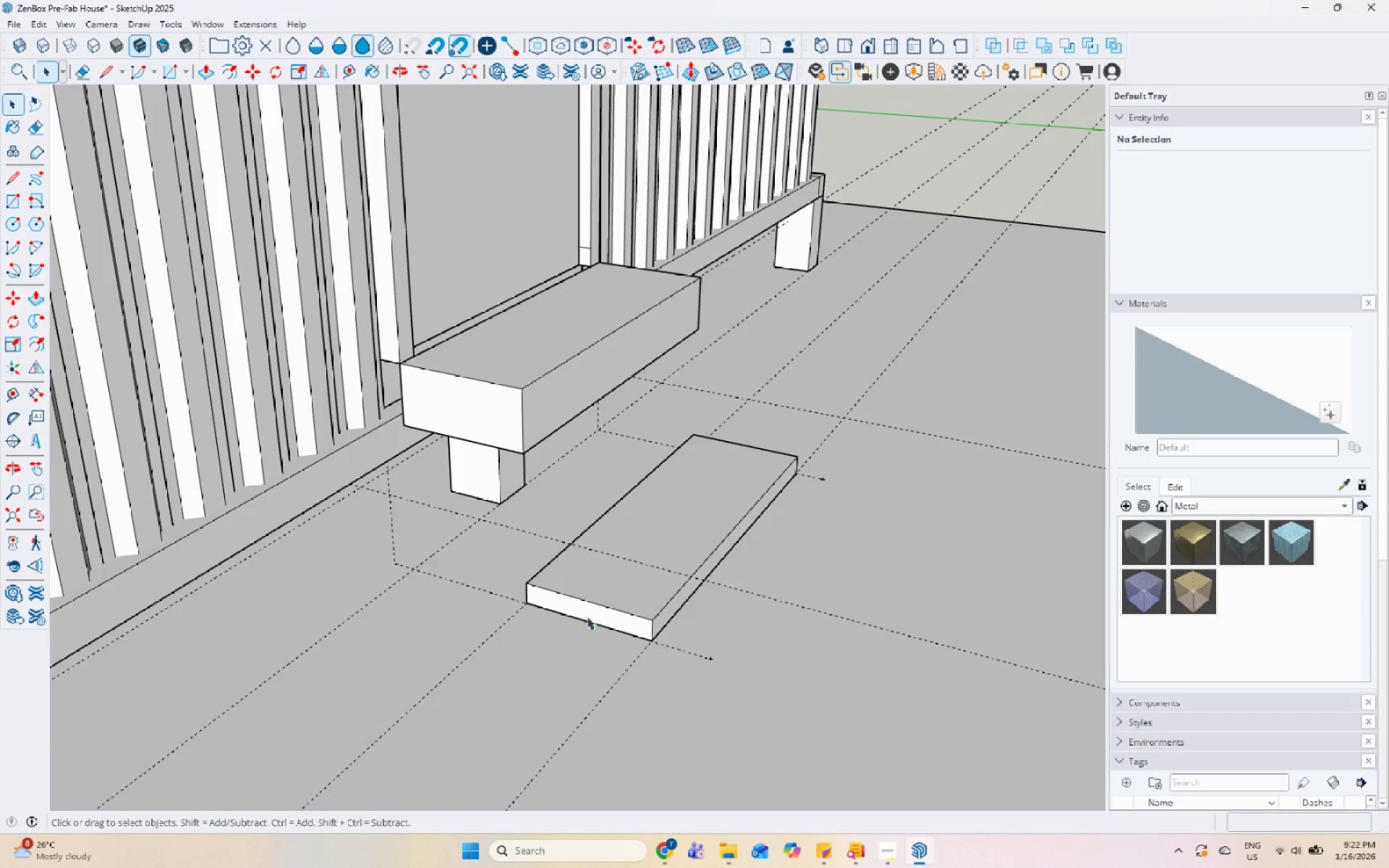 
left_click([590, 610])
 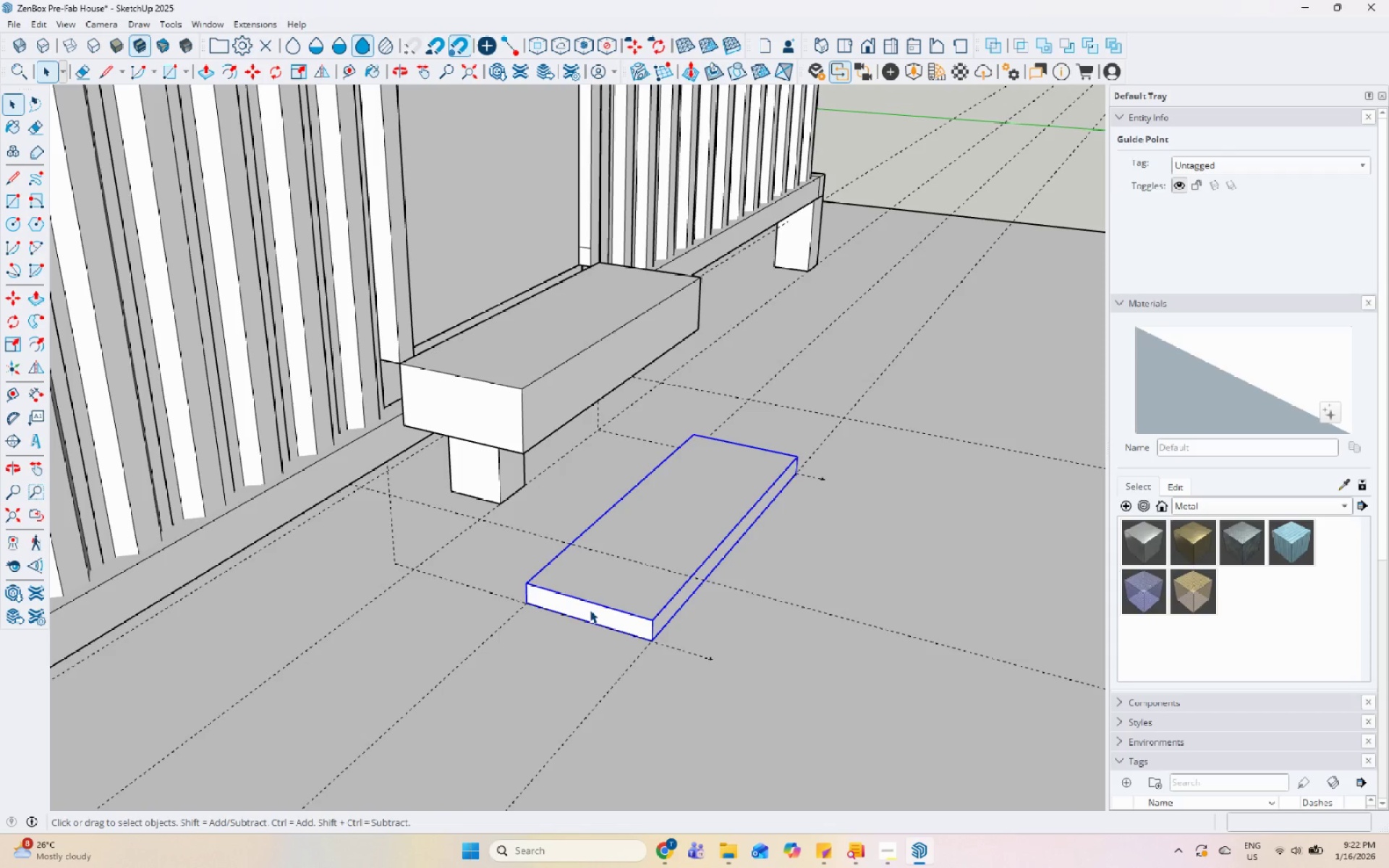 
key(M)
 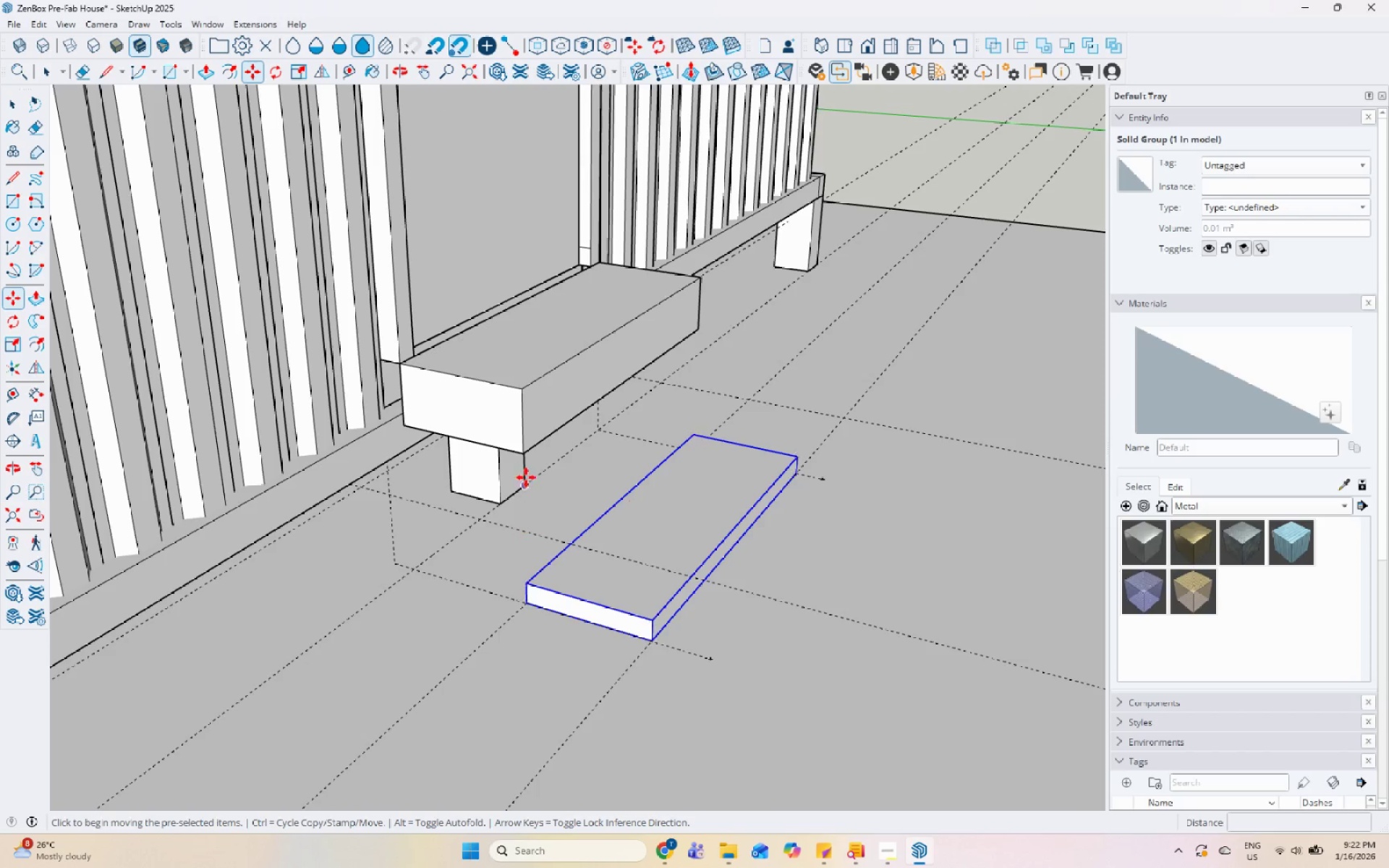 
key(Space)
 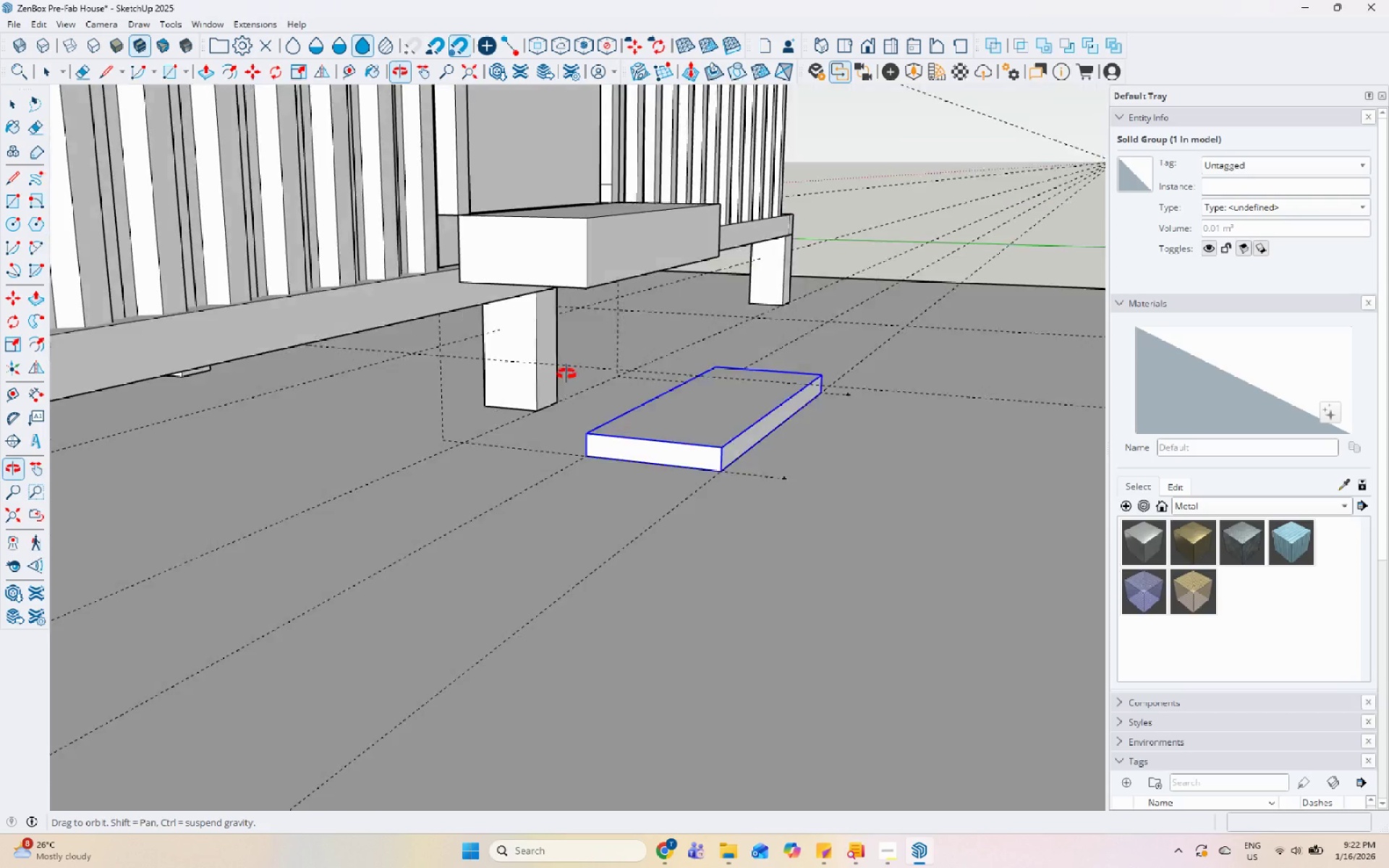 
key(Control+Z)
 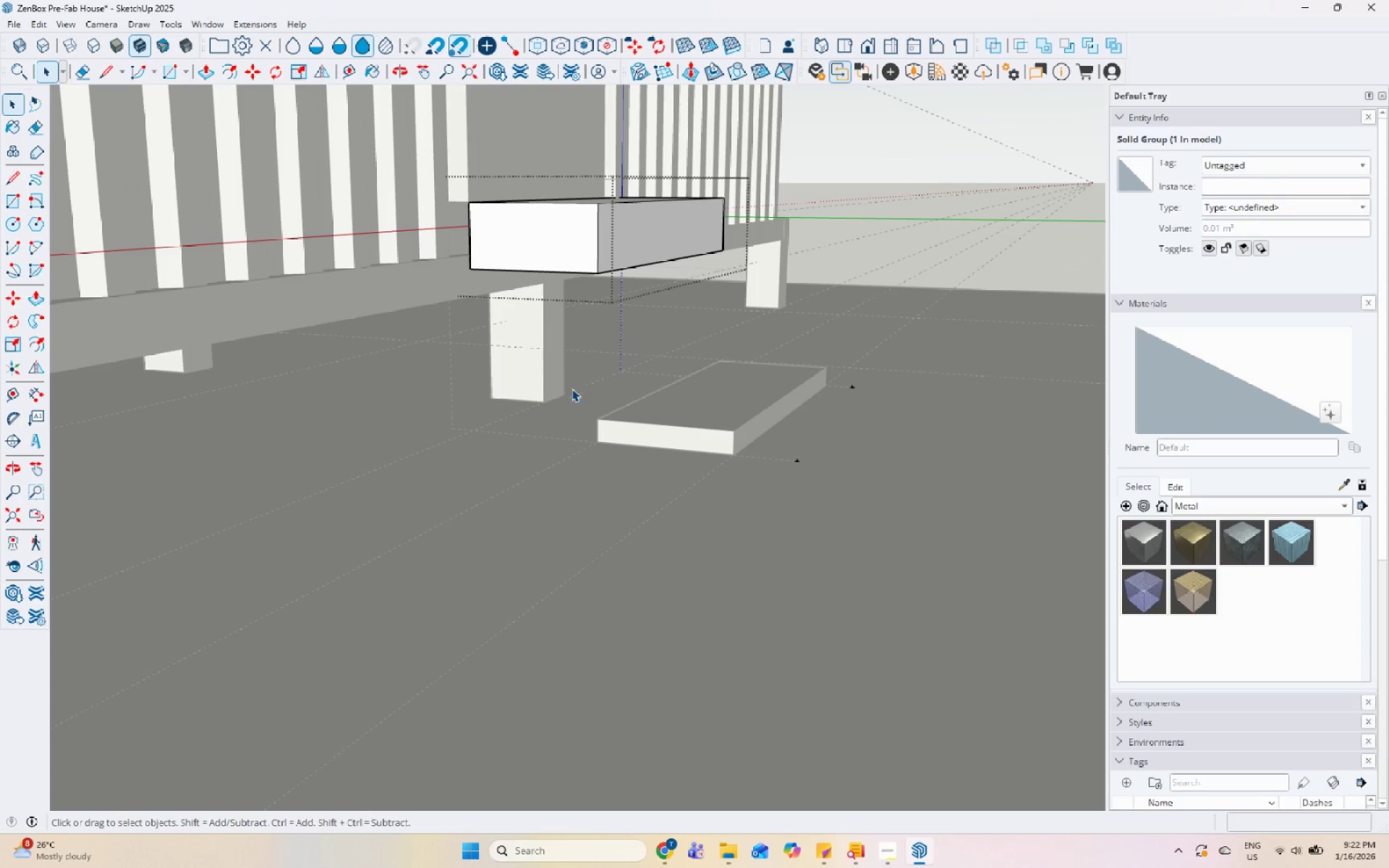 
key(Control+Z)
 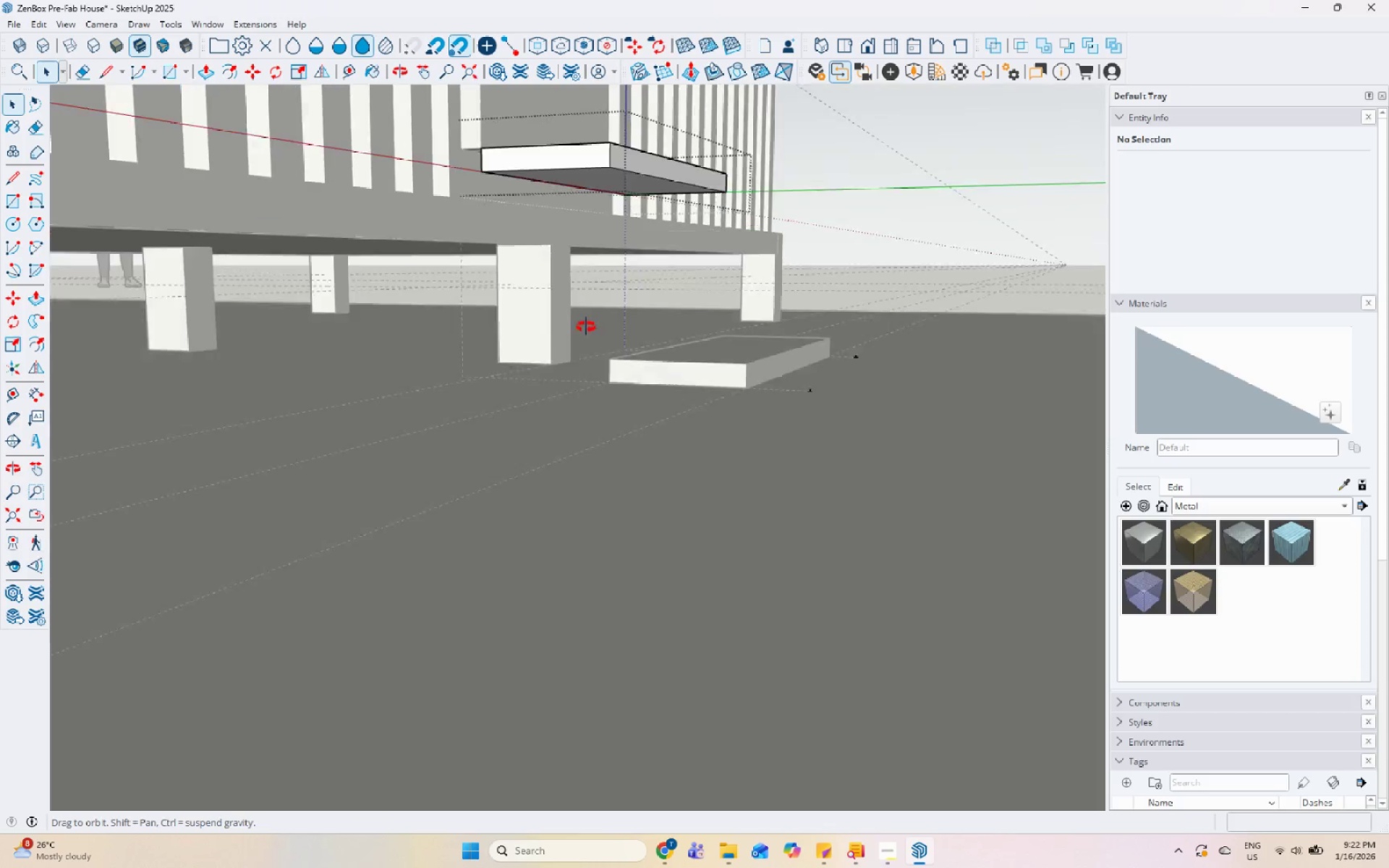 
key(Space)
 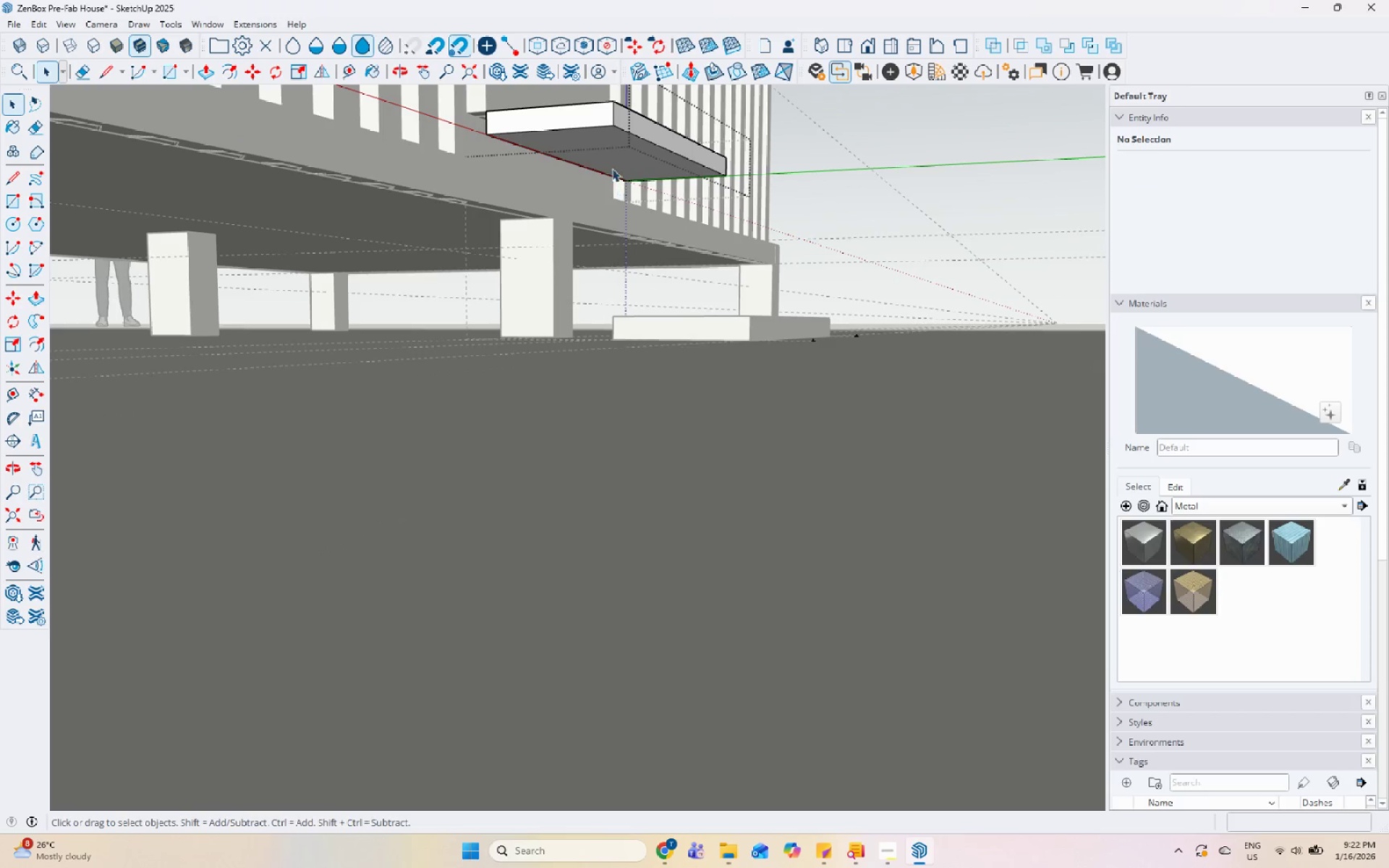 
left_click([616, 155])
 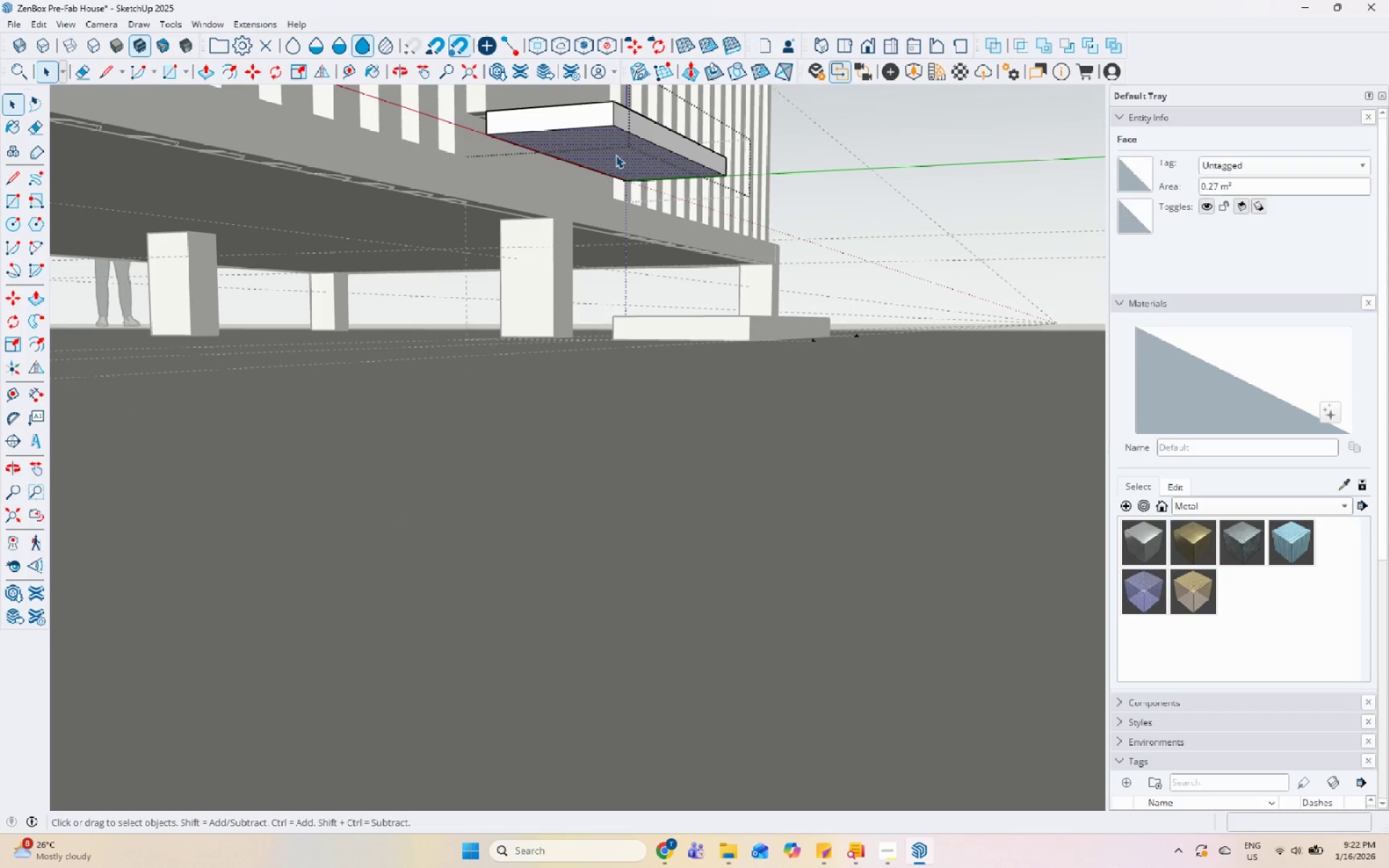 
key(P)
 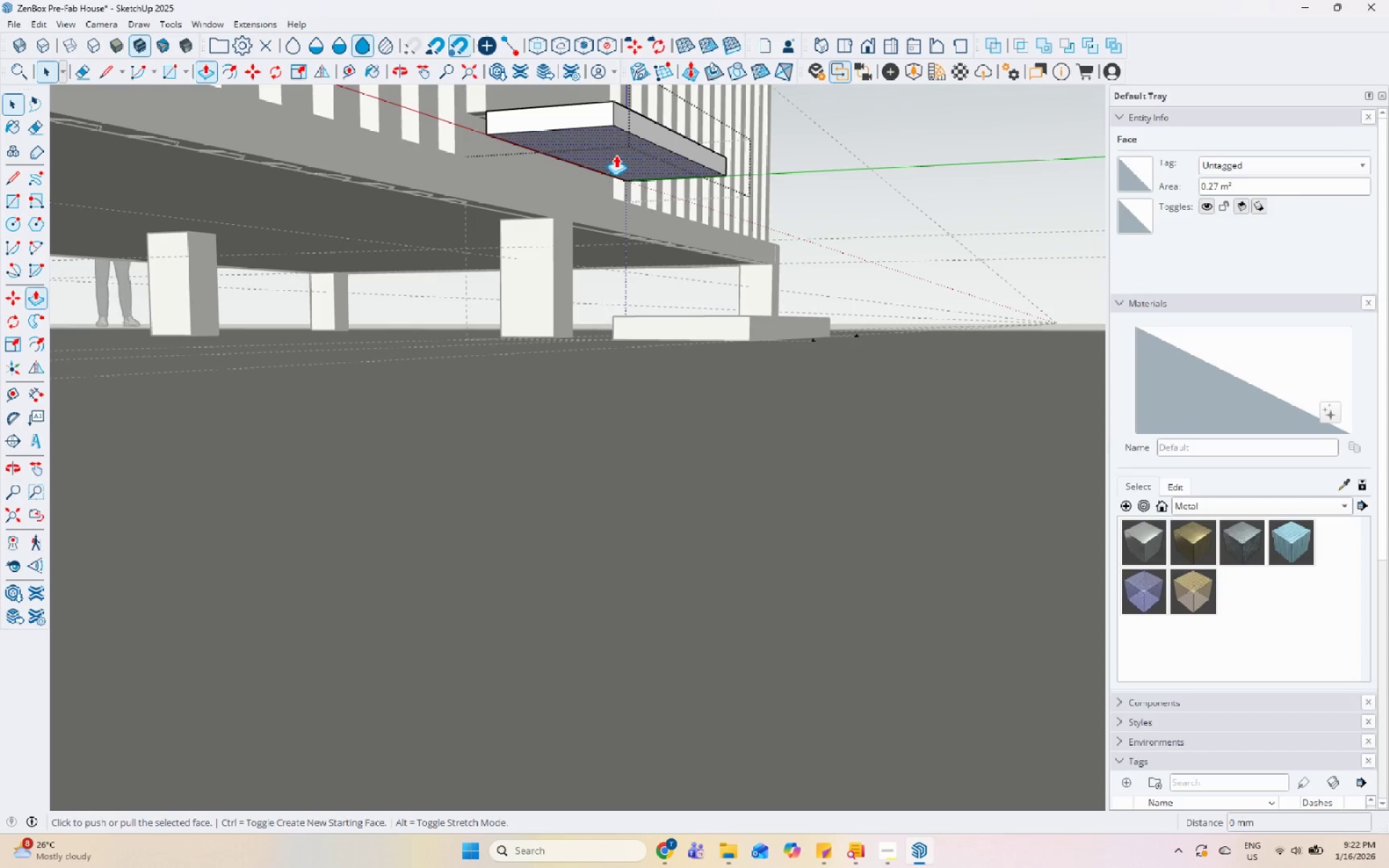 
left_click([616, 155])
 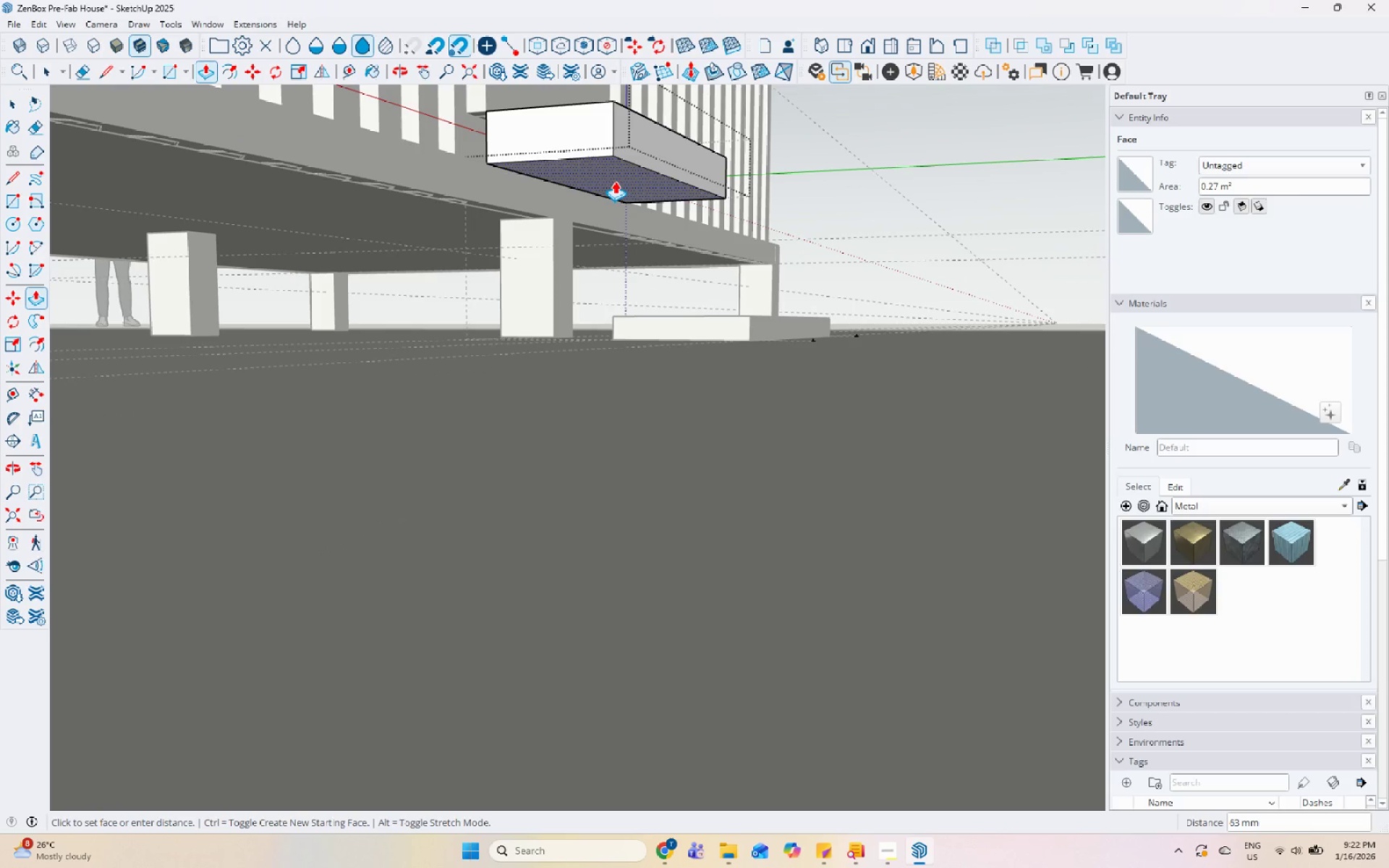 
key(Numpad2)
 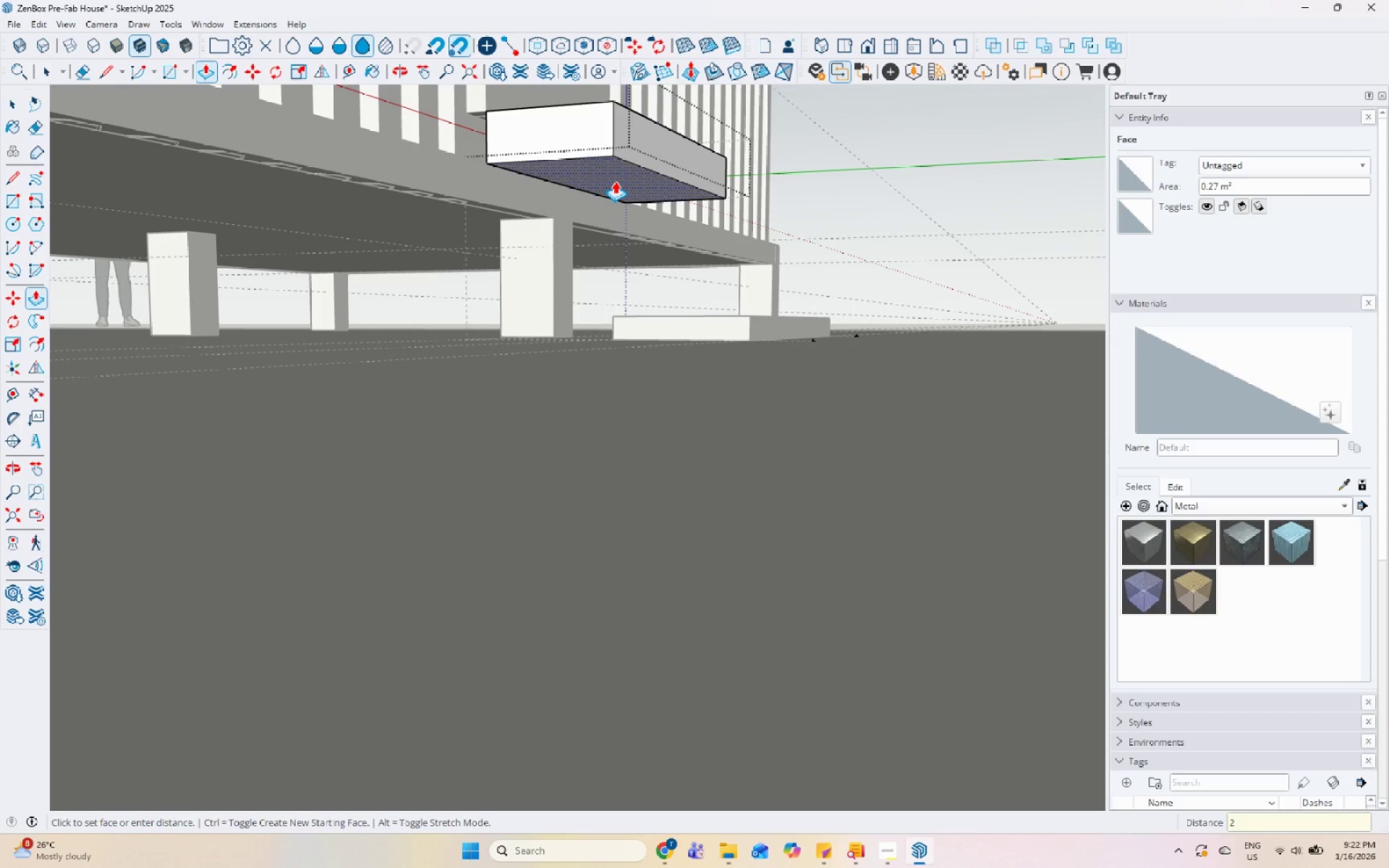 
key(Numpad5)
 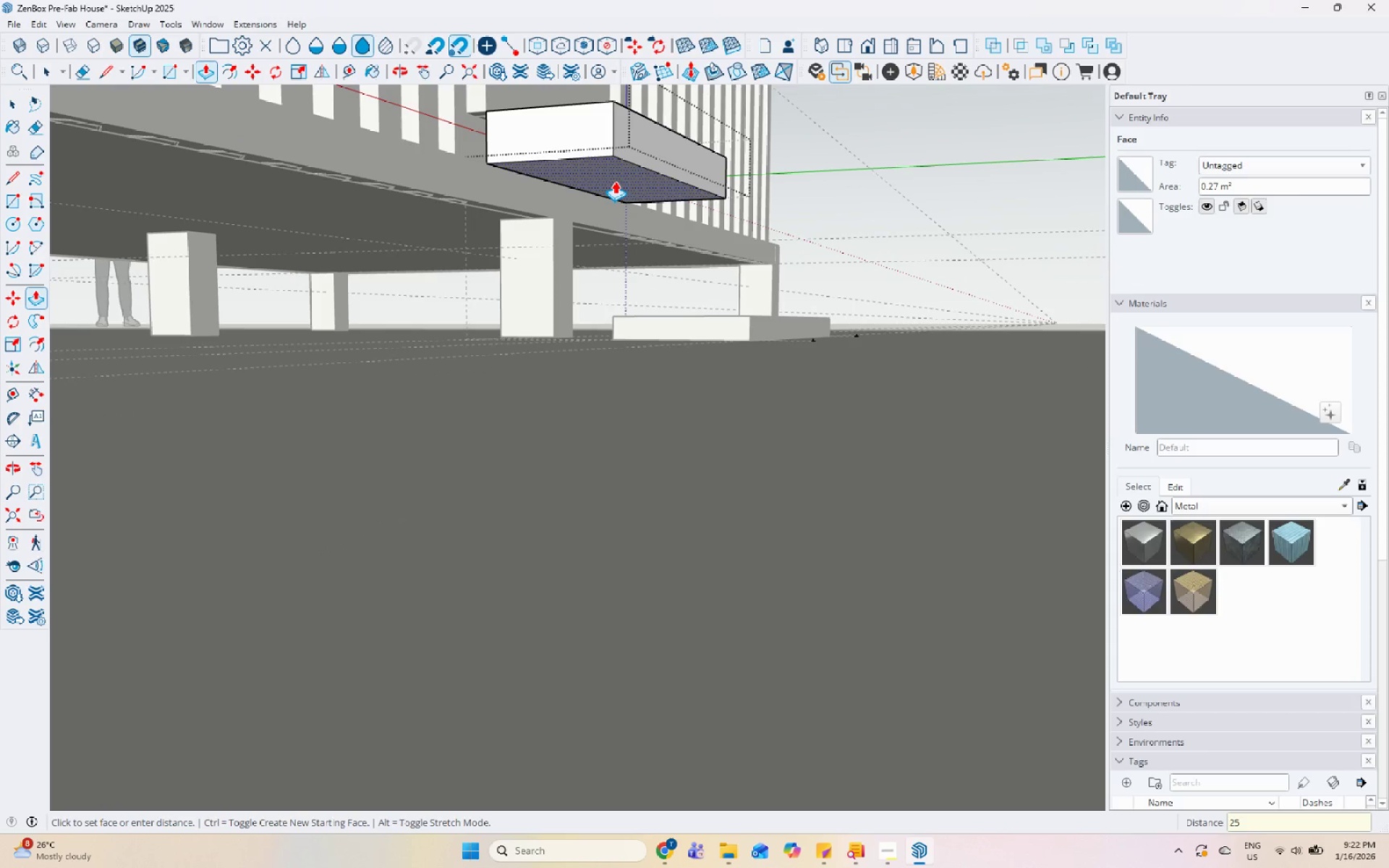 
key(Numpad0)
 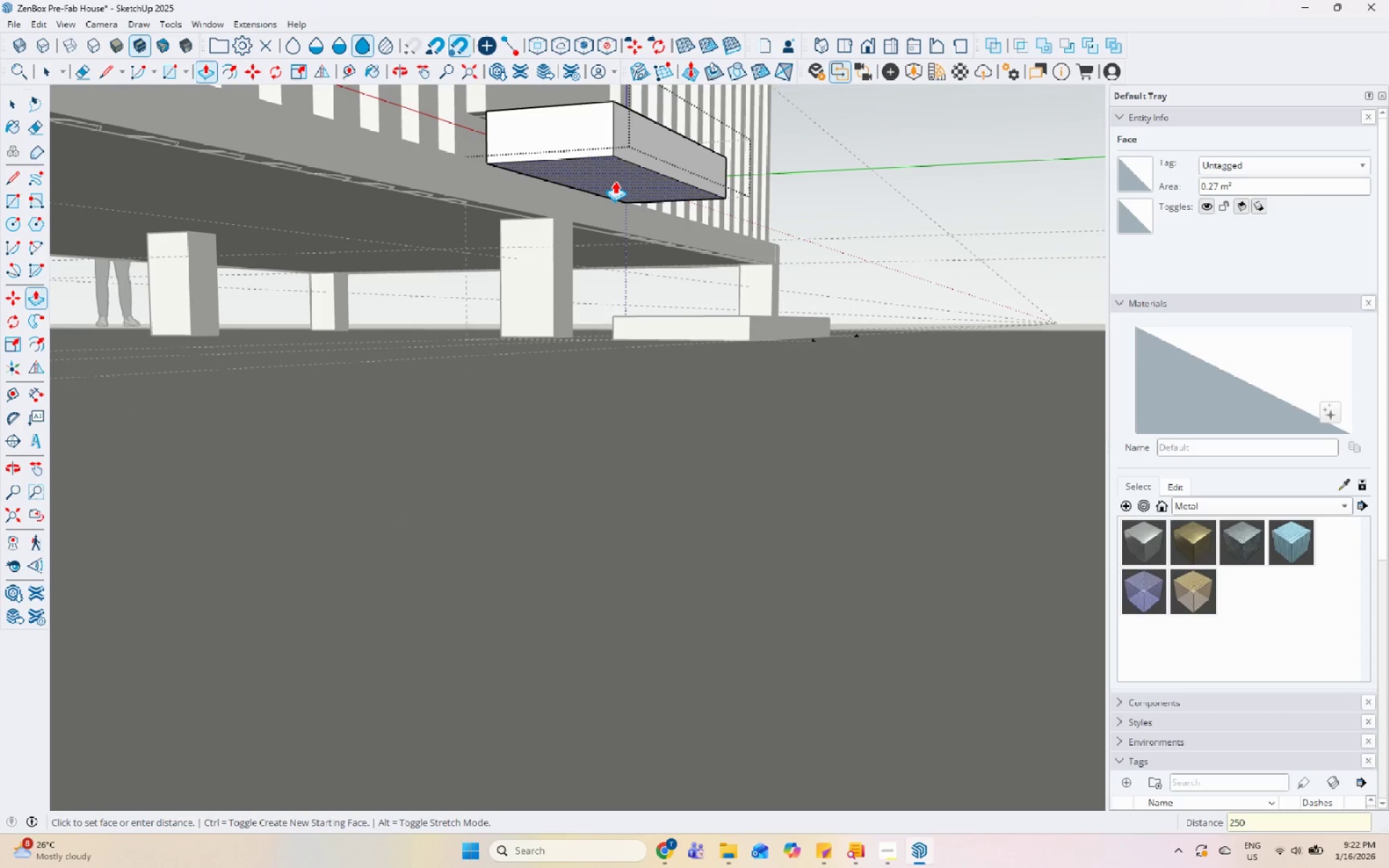 
key(Enter)
 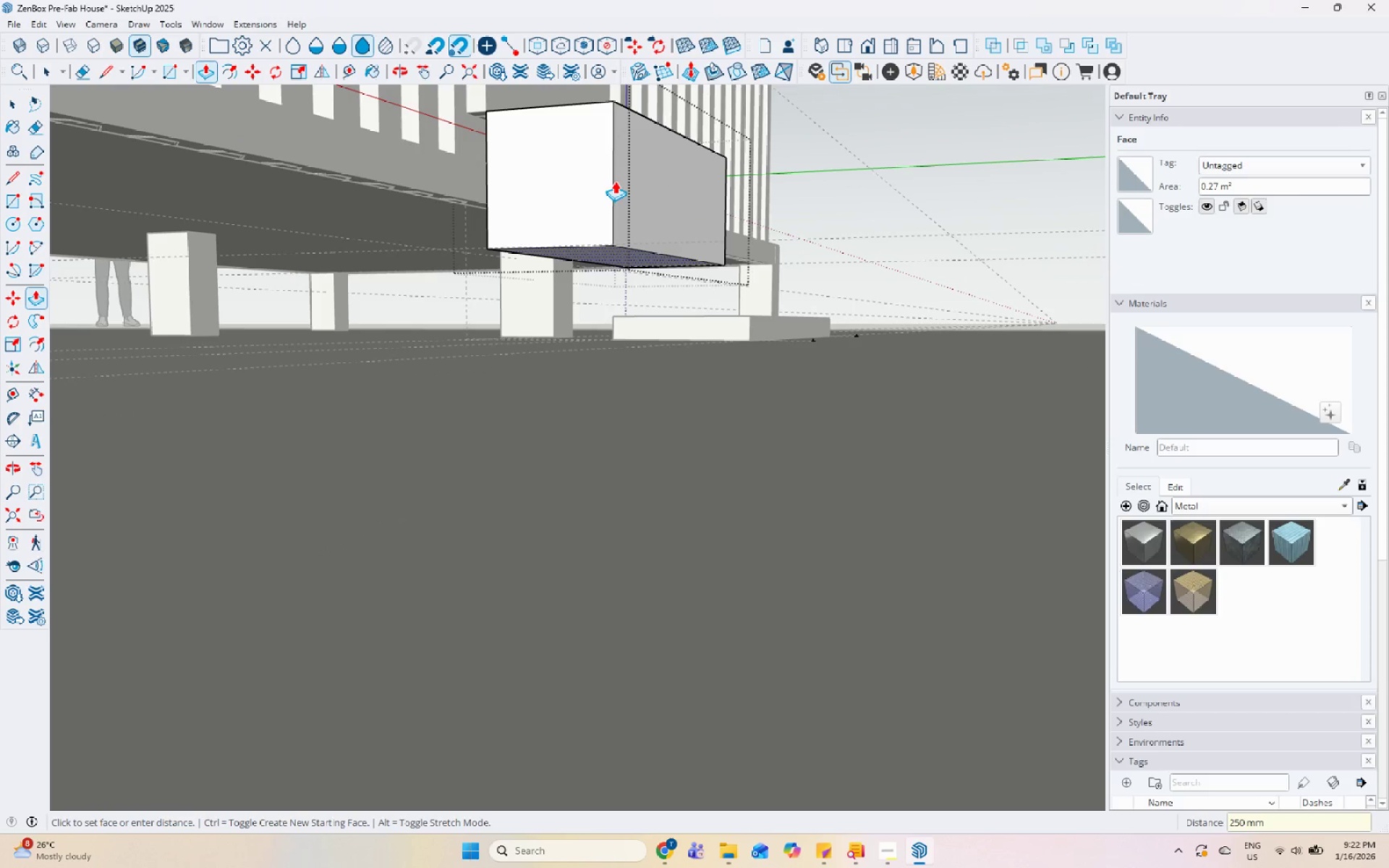 
key(Space)
 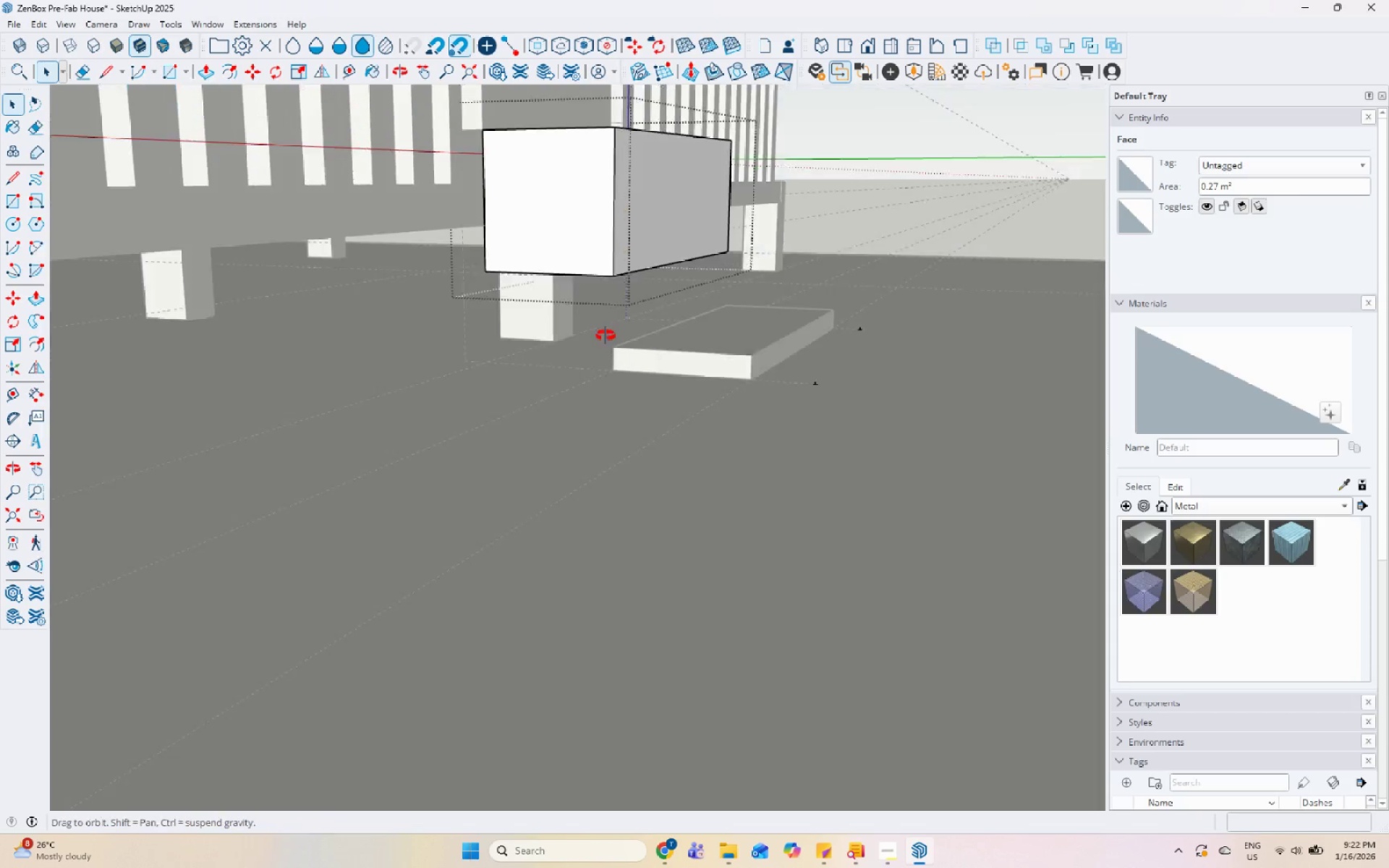 
scroll: coordinate [565, 459], scroll_direction: down, amount: 3.0
 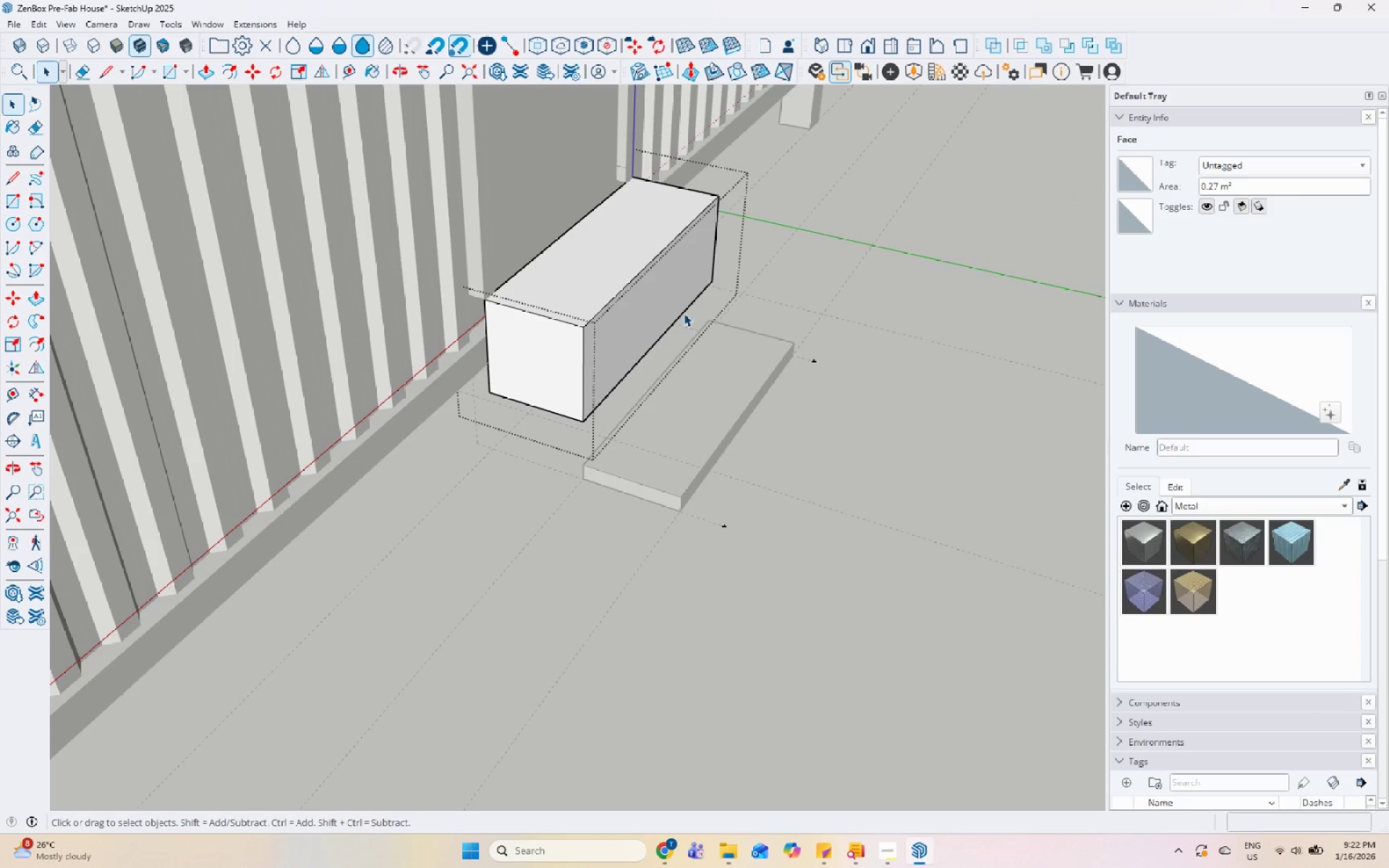 
key(Control+Z)
 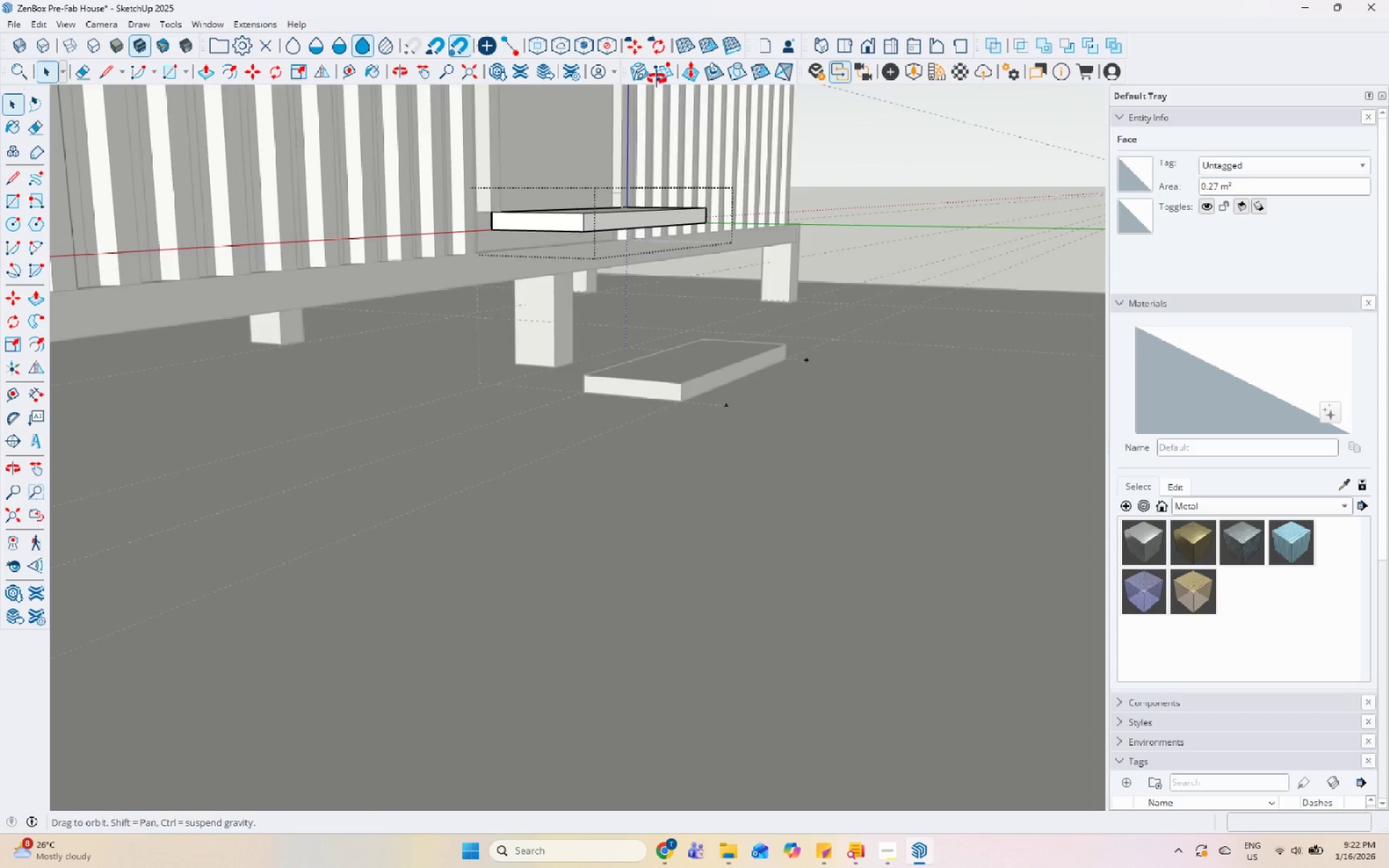 
scroll: coordinate [548, 210], scroll_direction: up, amount: 5.0
 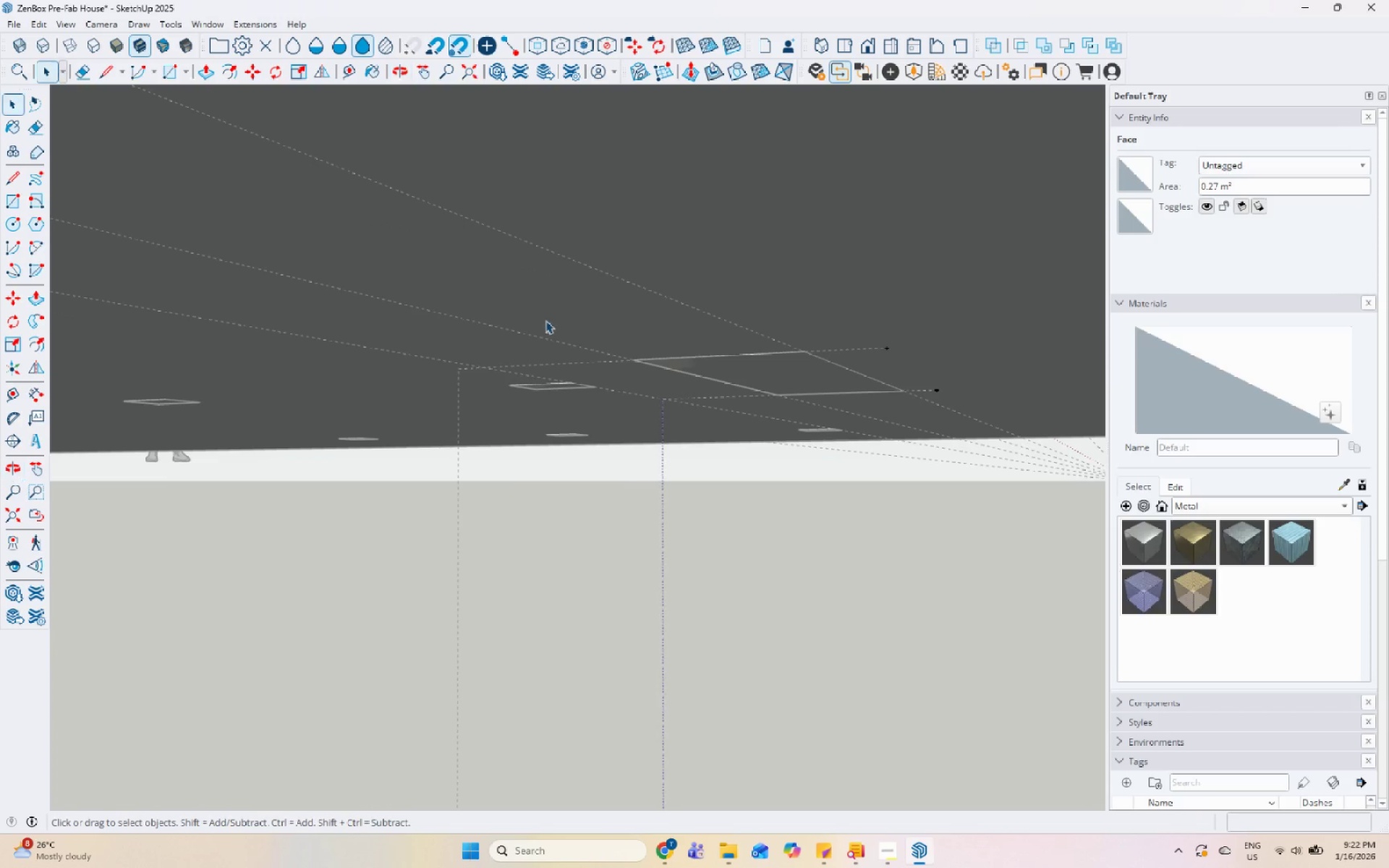 
scroll: coordinate [559, 347], scroll_direction: down, amount: 33.0
 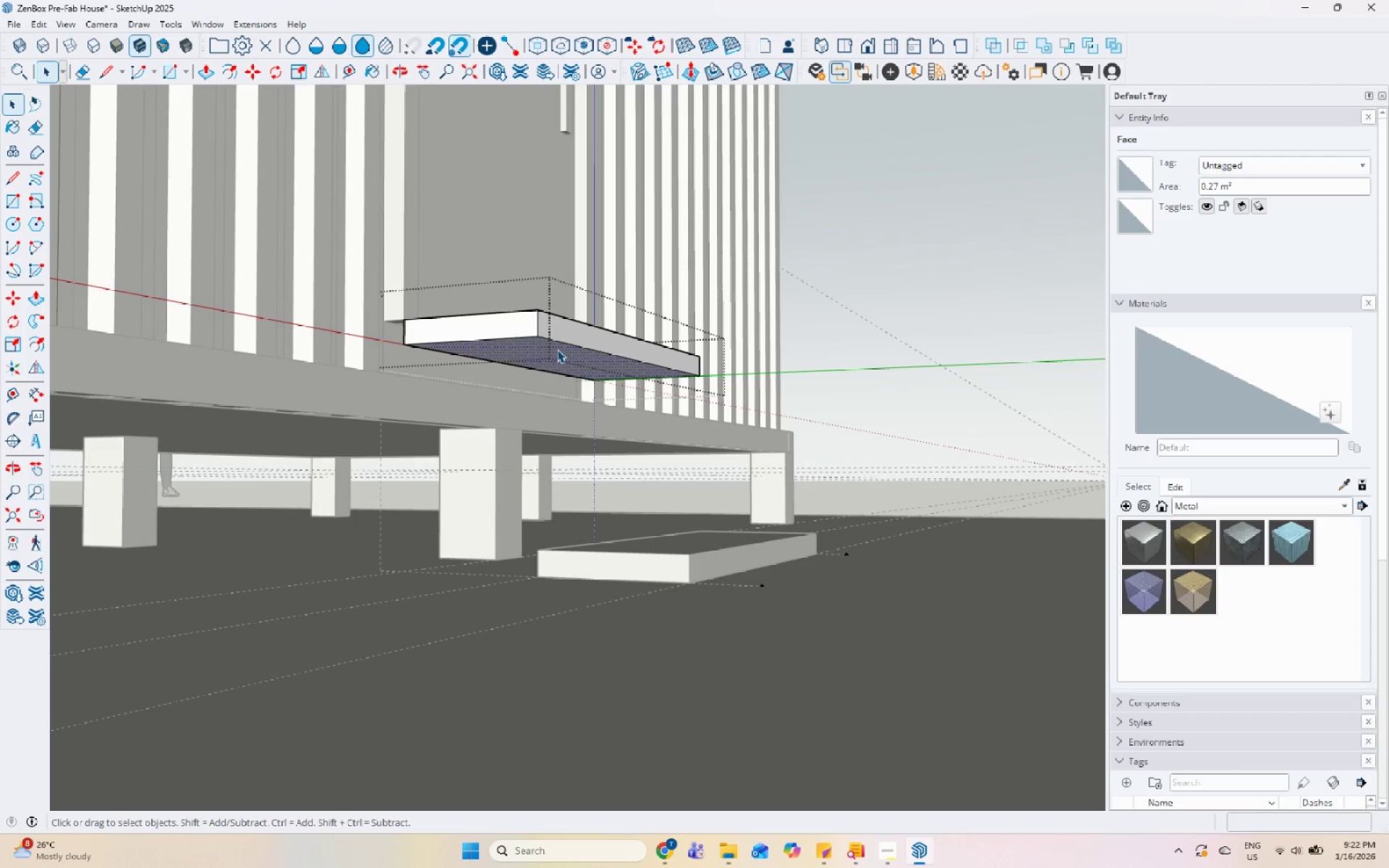 
key(P)
 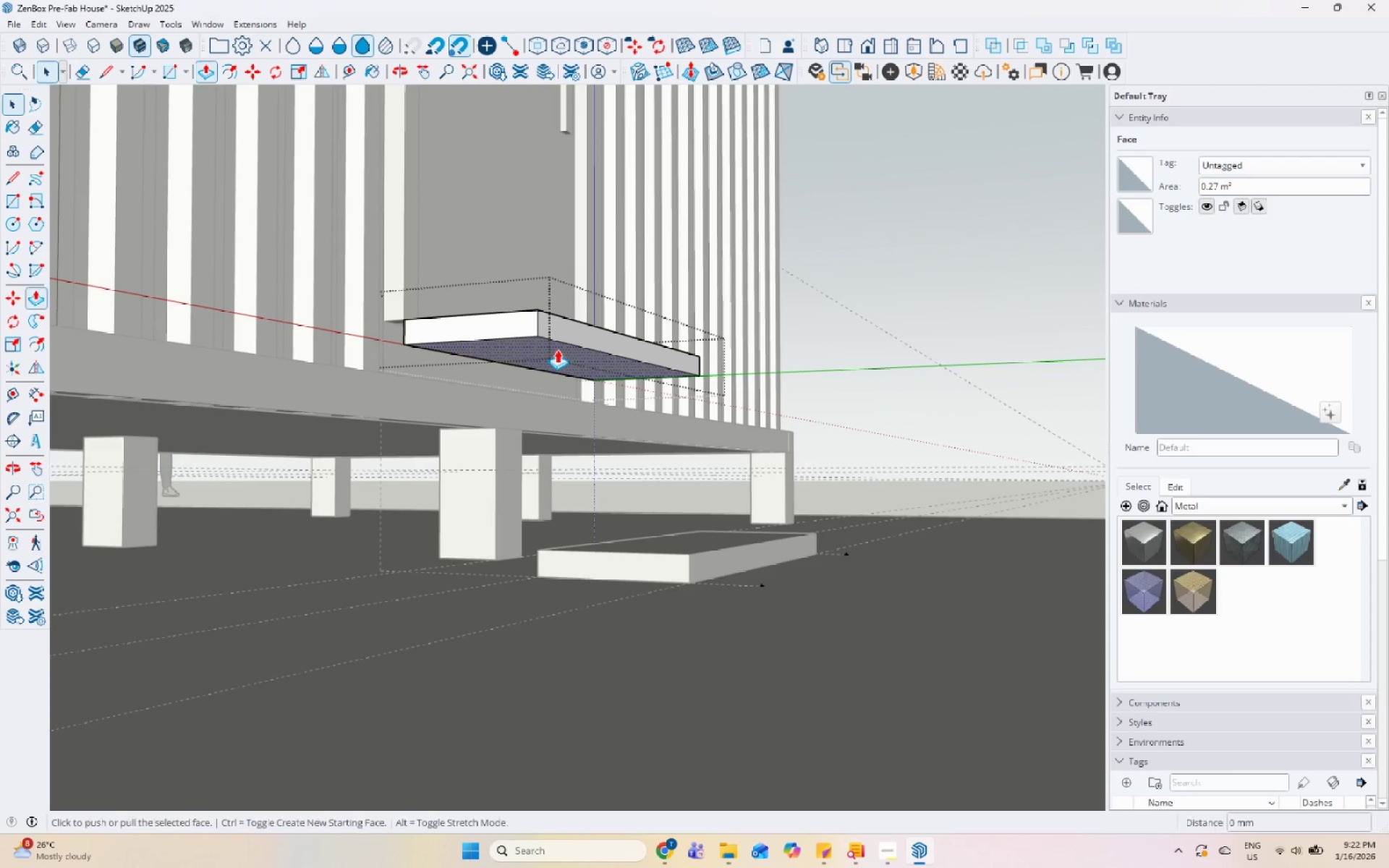 
left_click([557, 349])
 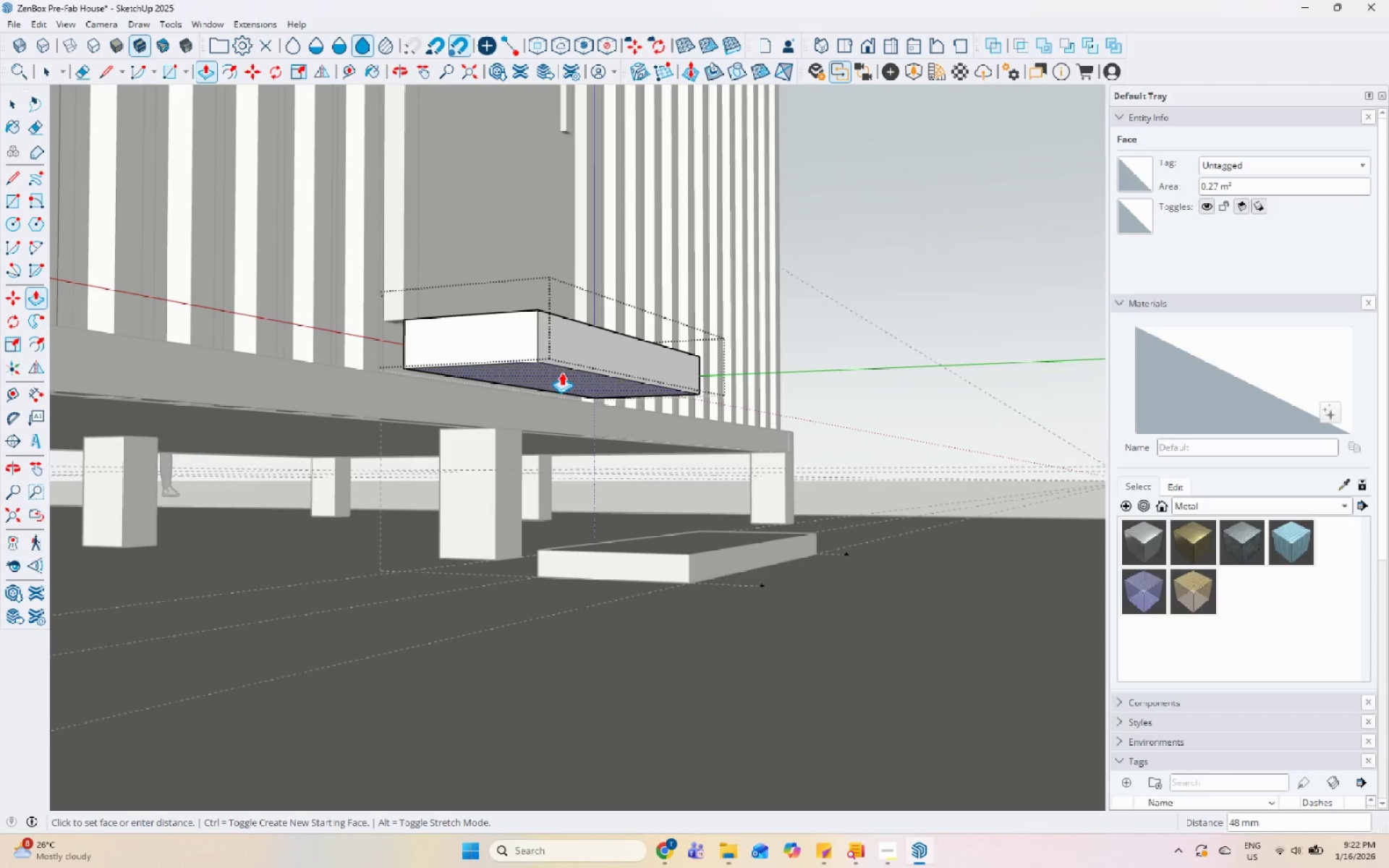 
key(Numpad1)
 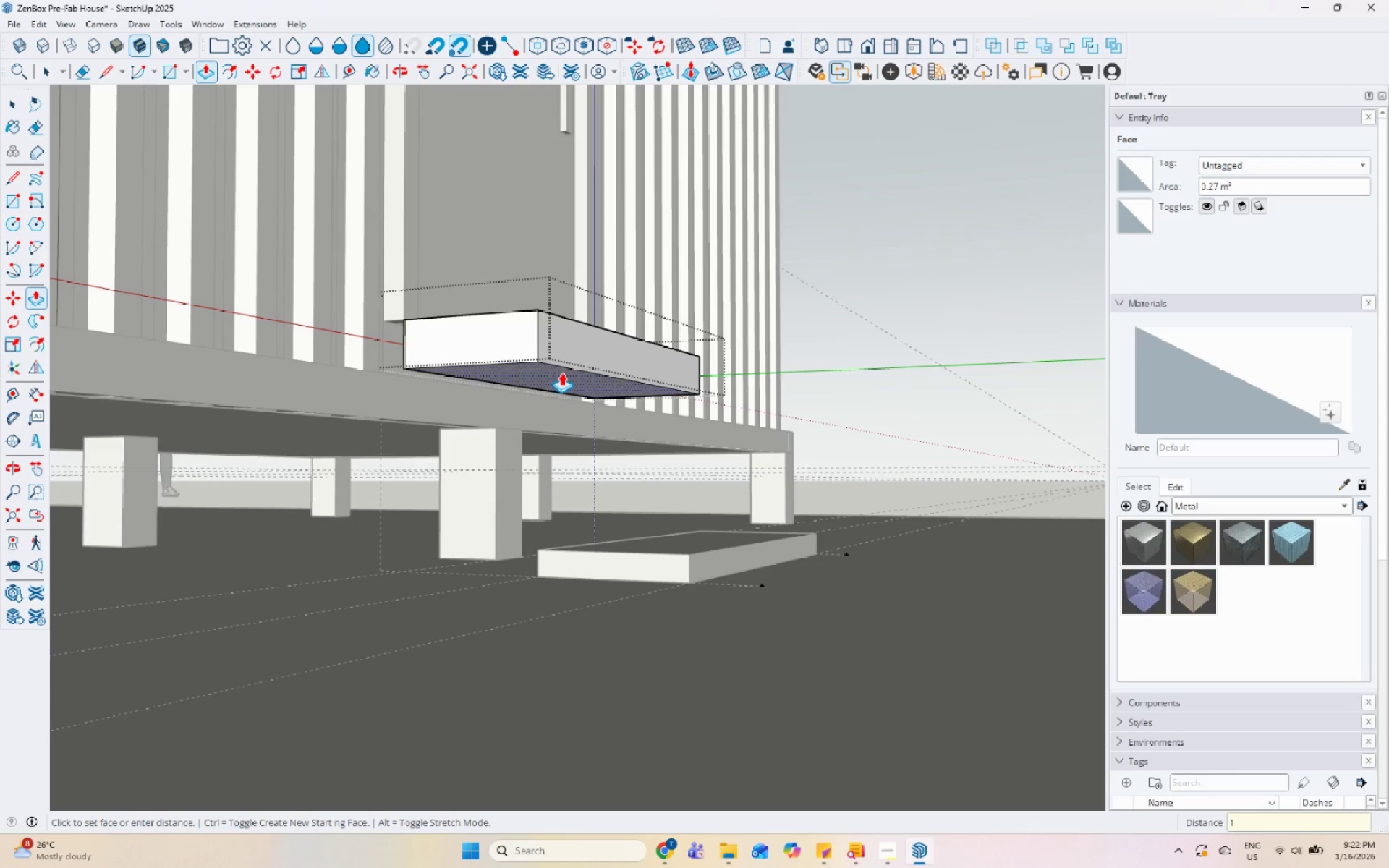 
key(Numpad0)
 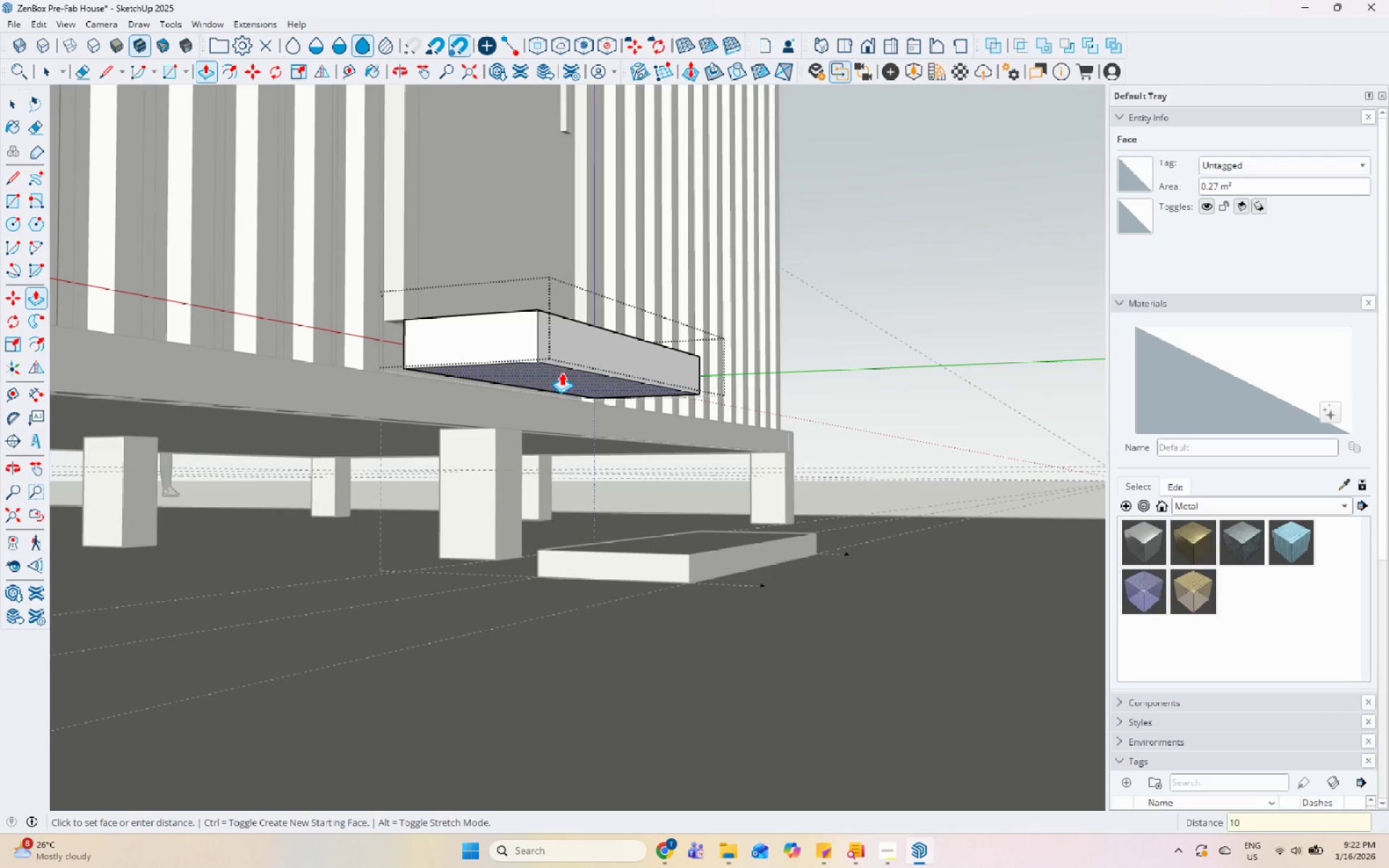 
key(Numpad0)
 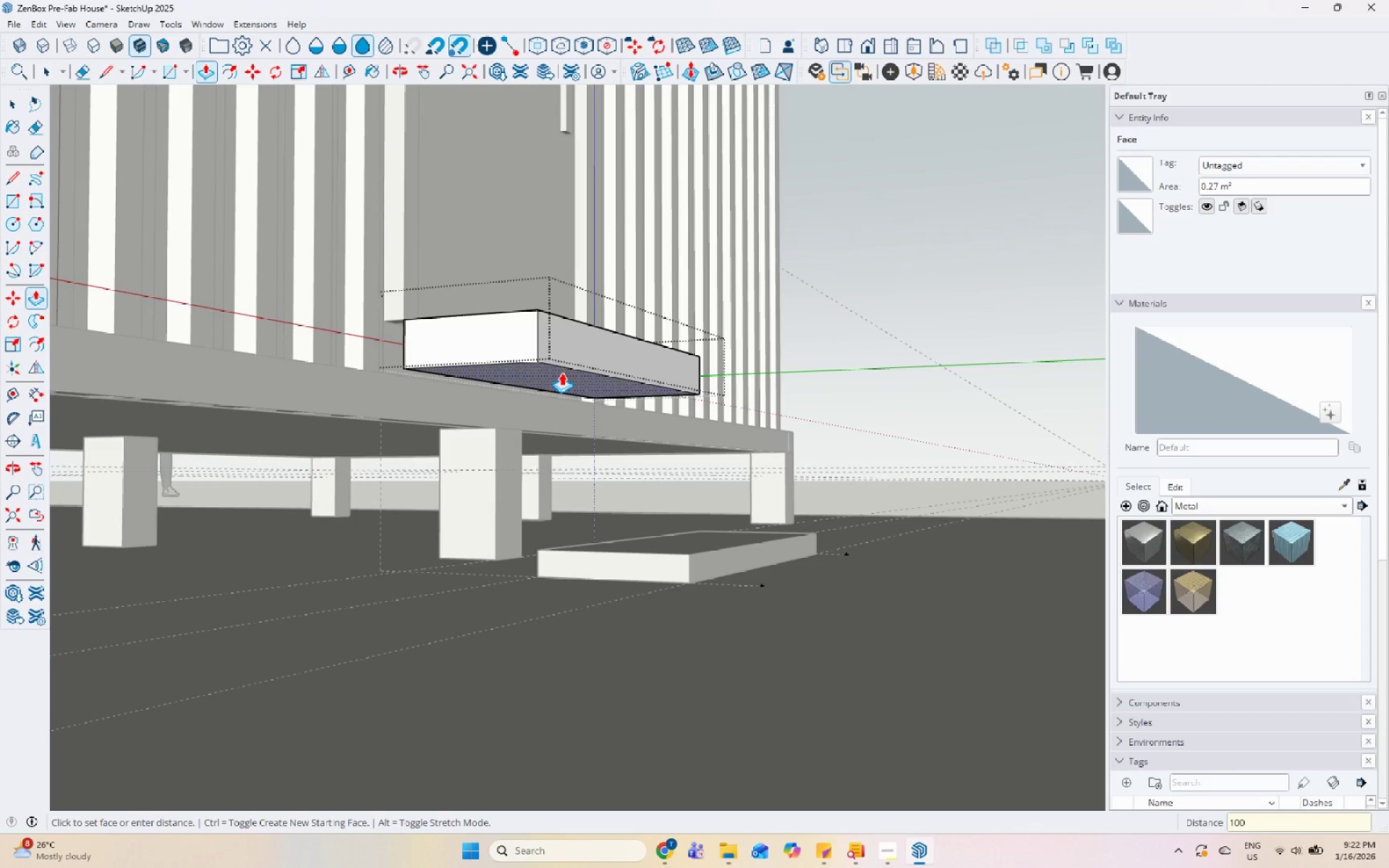 
key(Enter)
 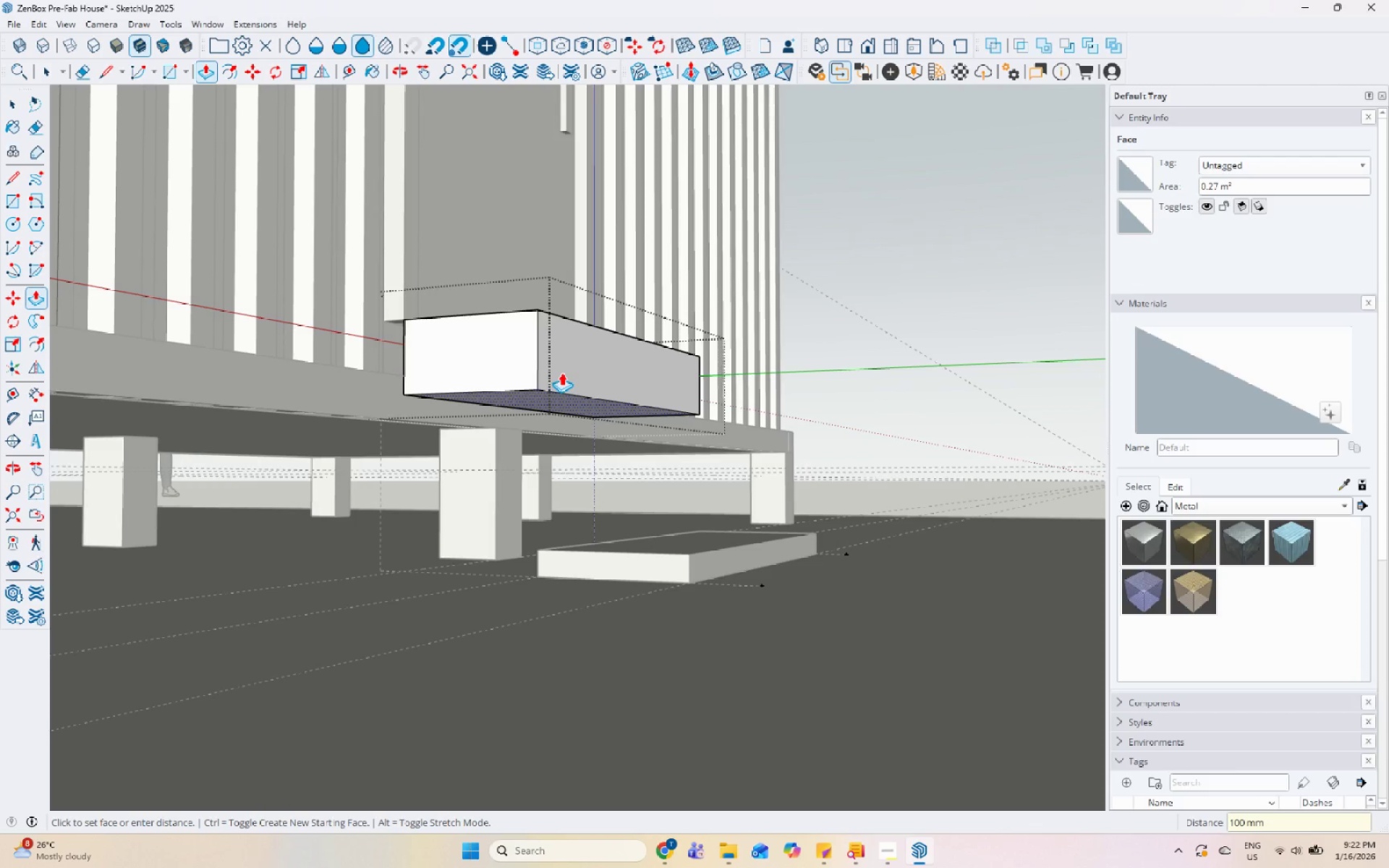 
key(Space)
 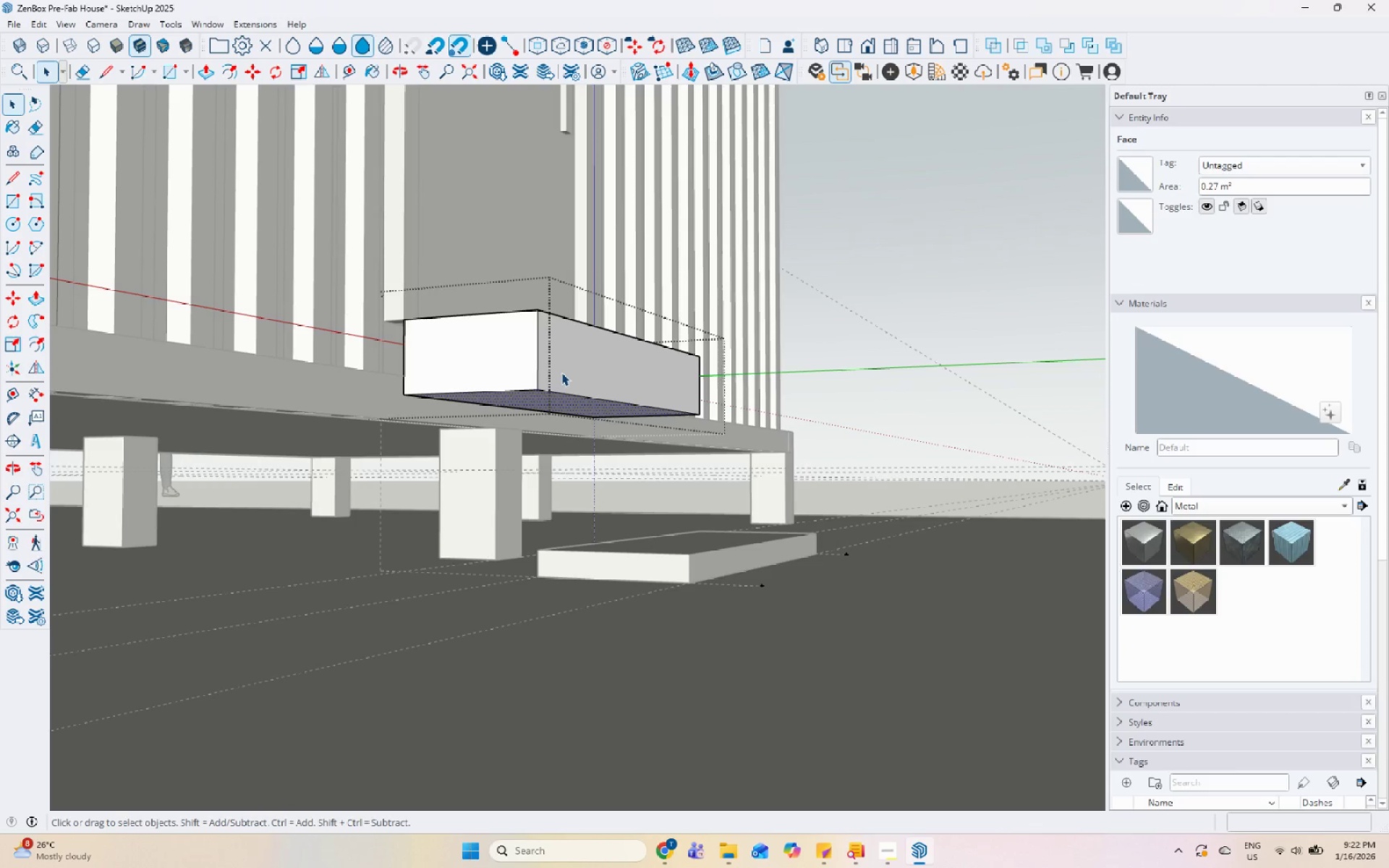 
key(Escape)
 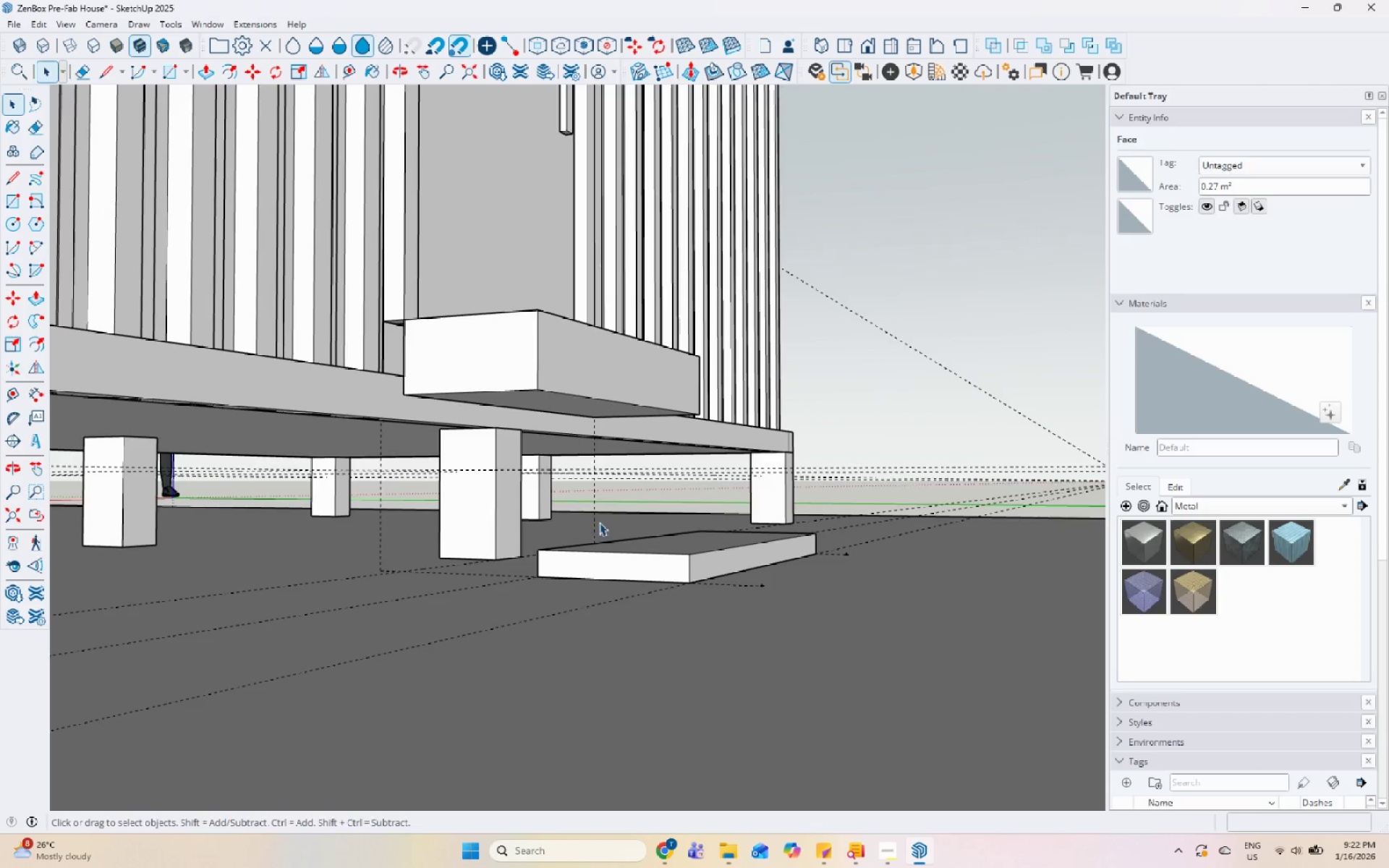 
scroll: coordinate [637, 556], scroll_direction: up, amount: 1.0
 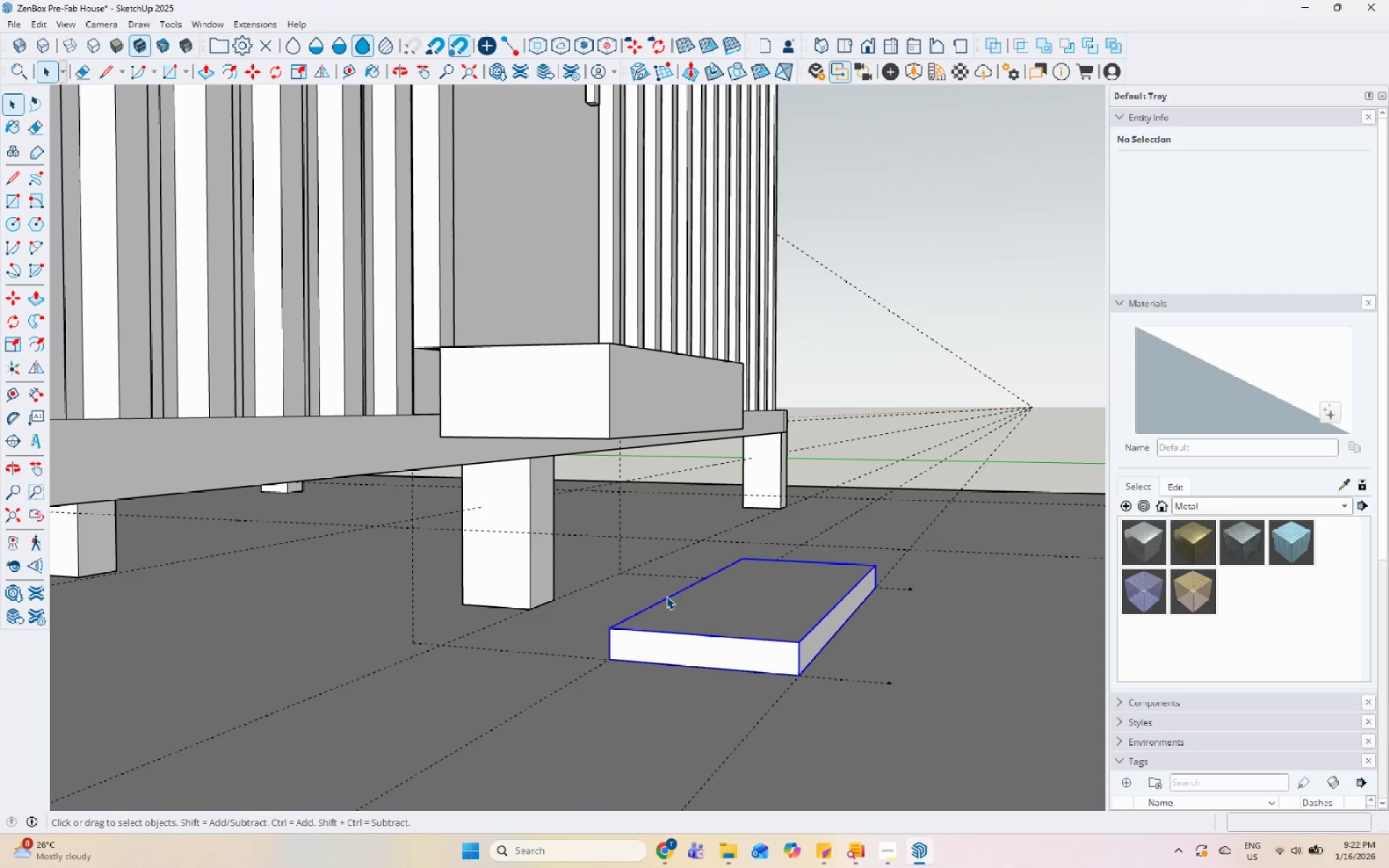 
key(M)
 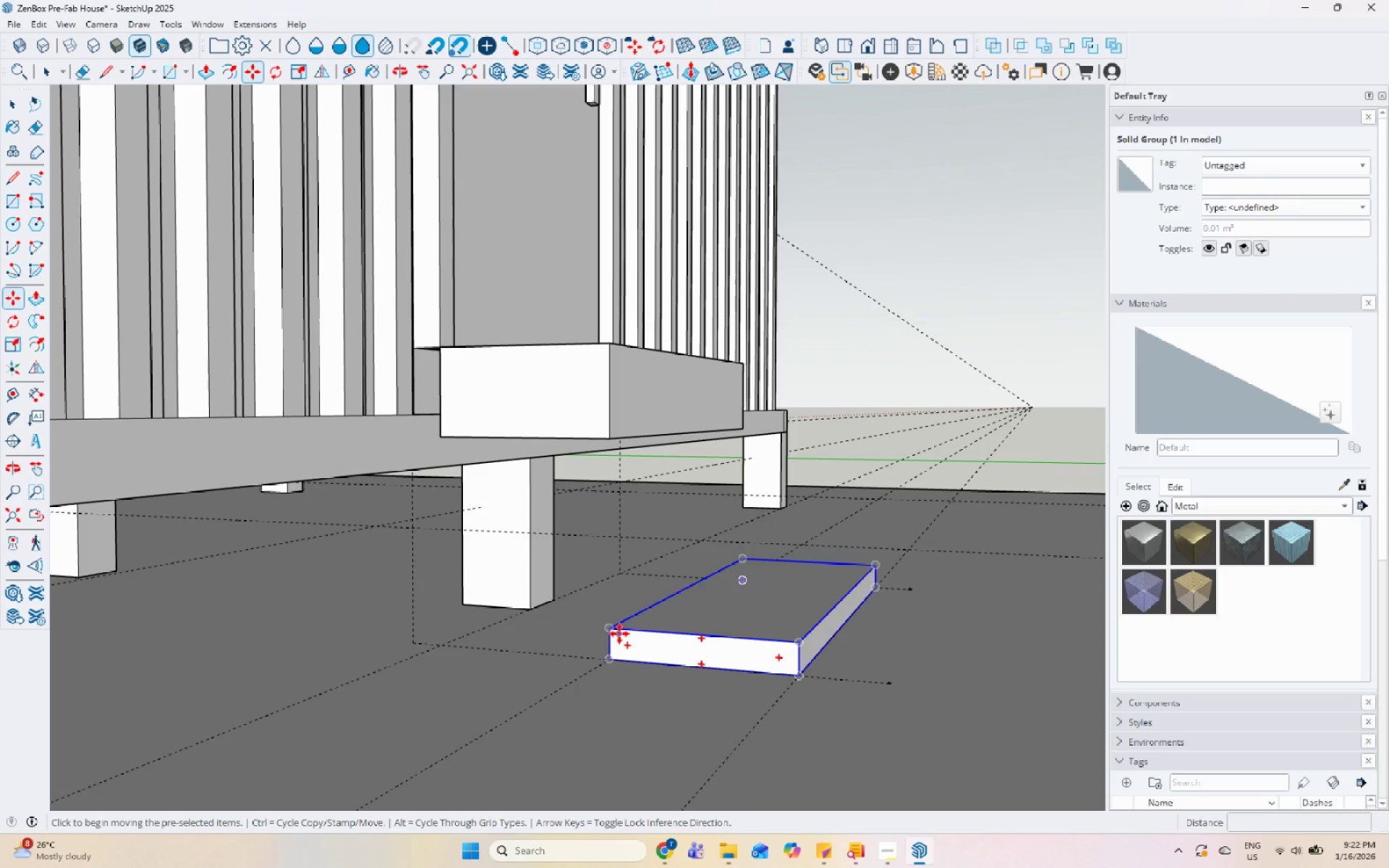 
left_click([612, 629])
 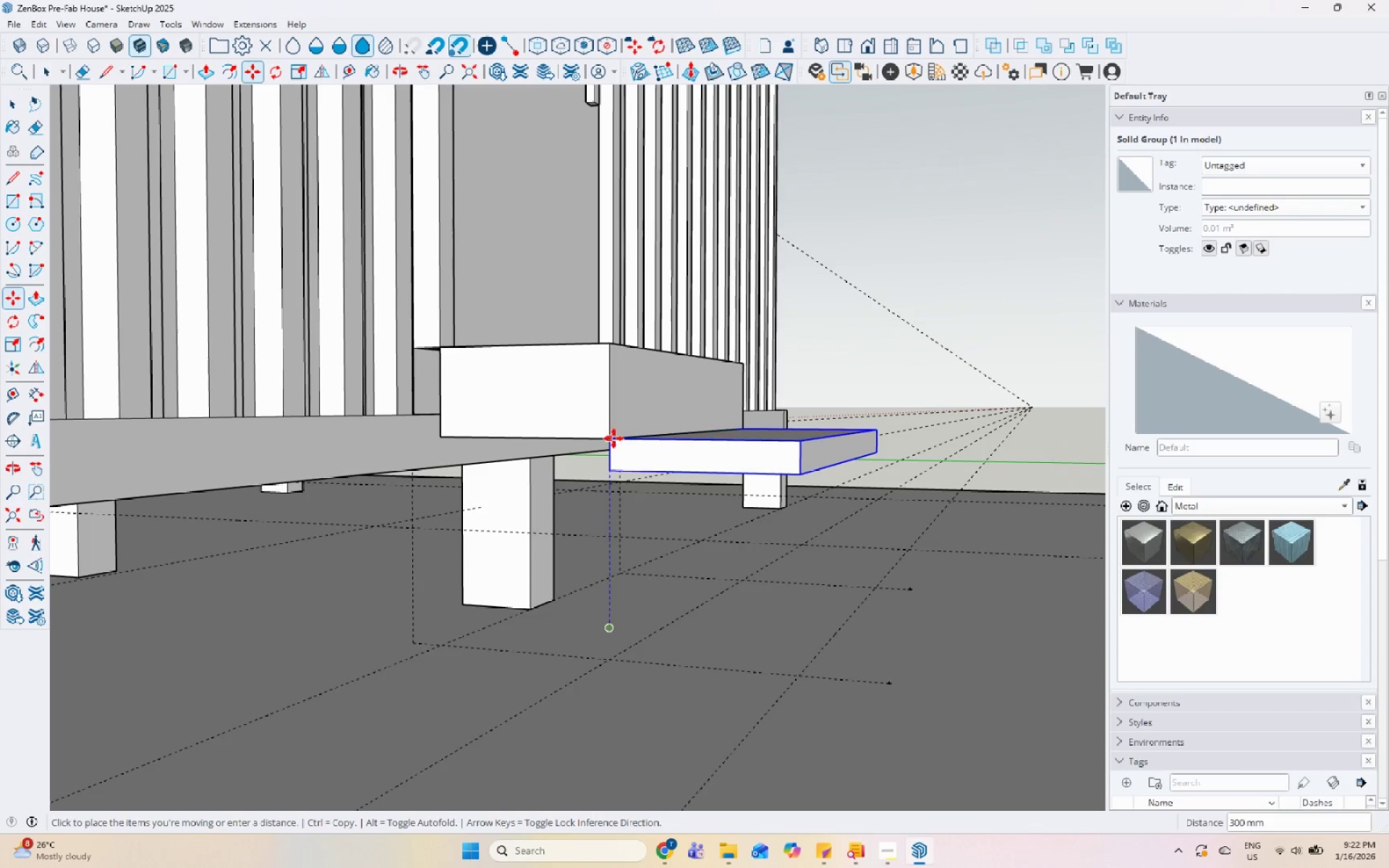 
left_click([608, 438])
 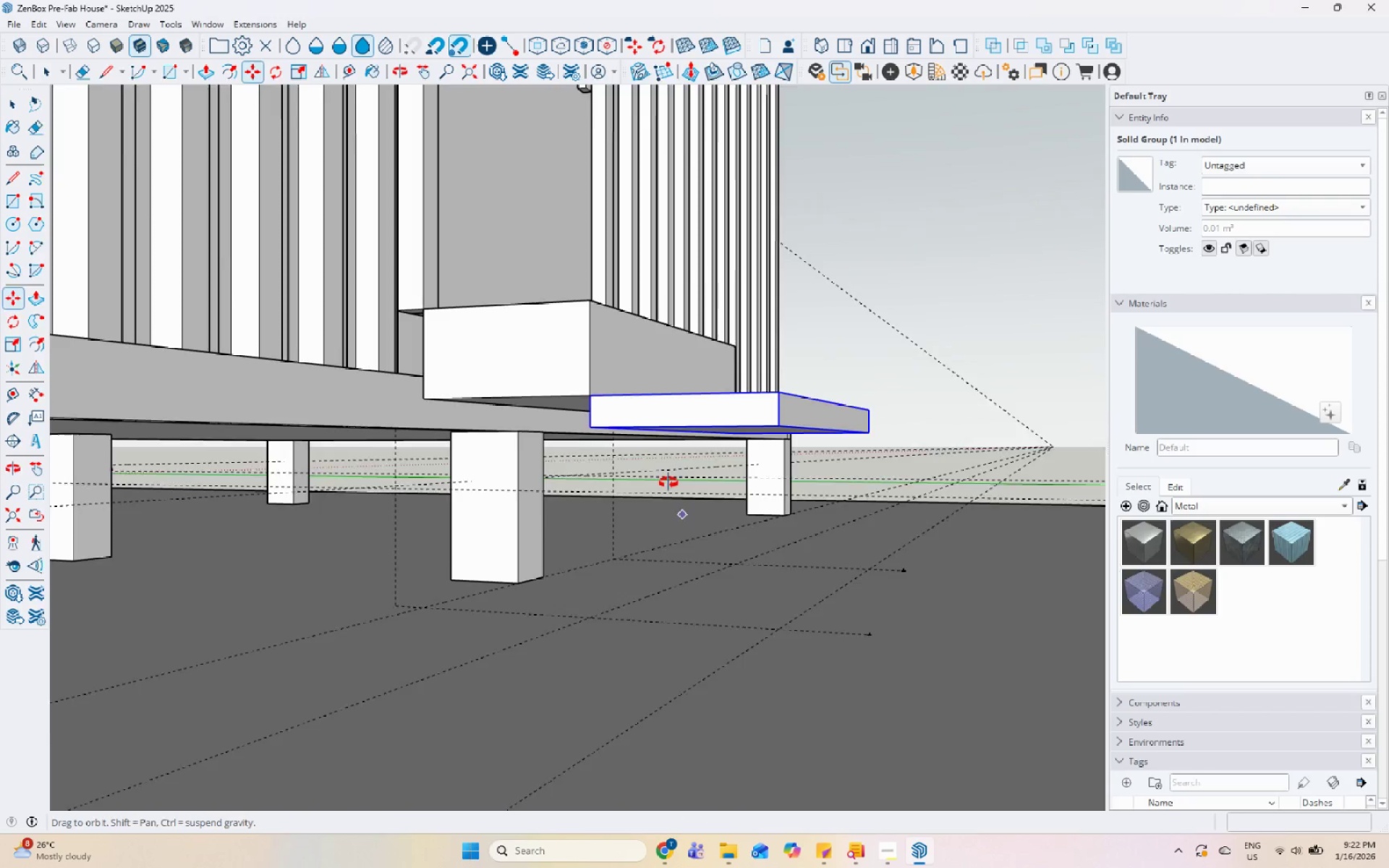 
key(Space)
 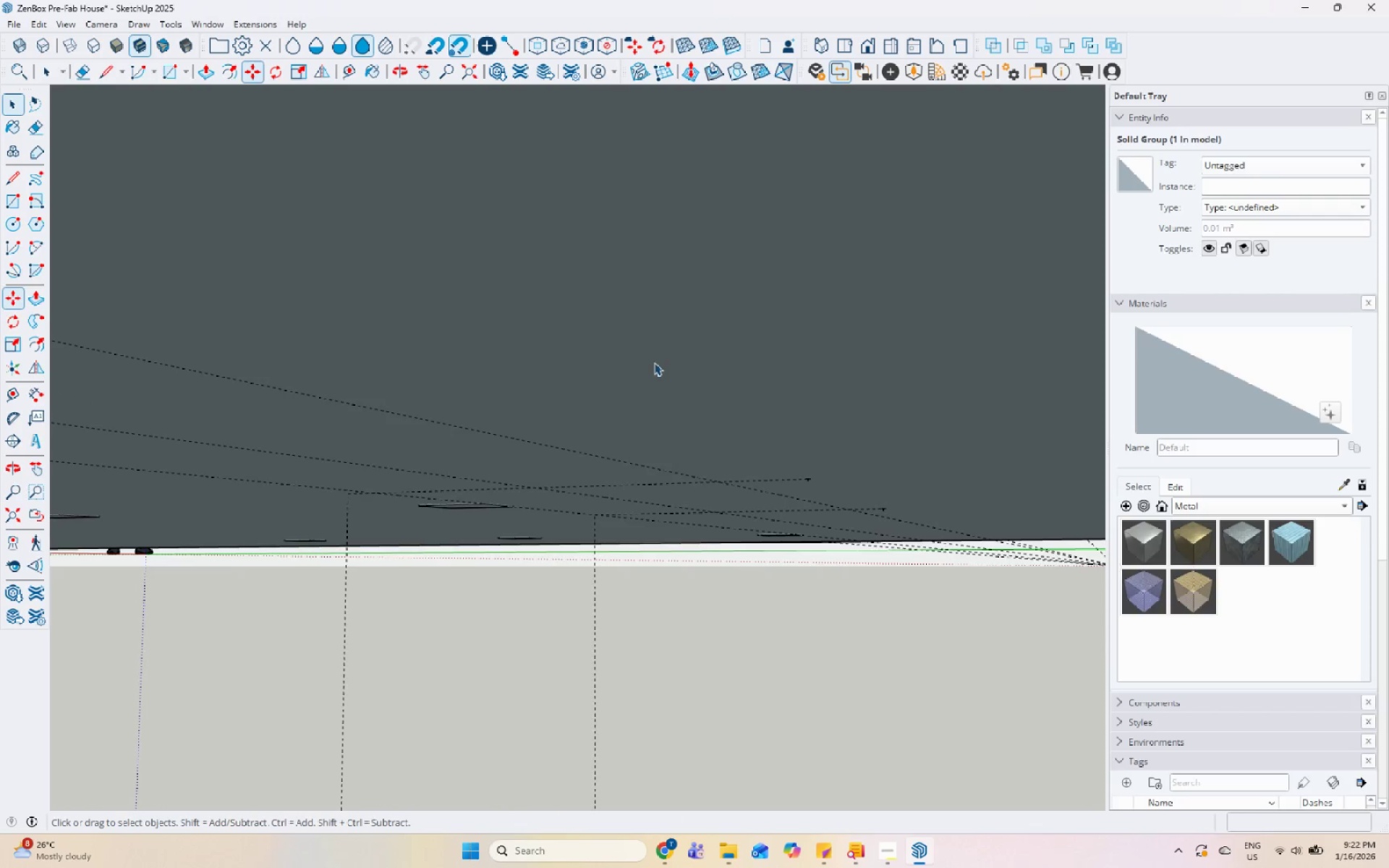 
double_click([700, 503])
 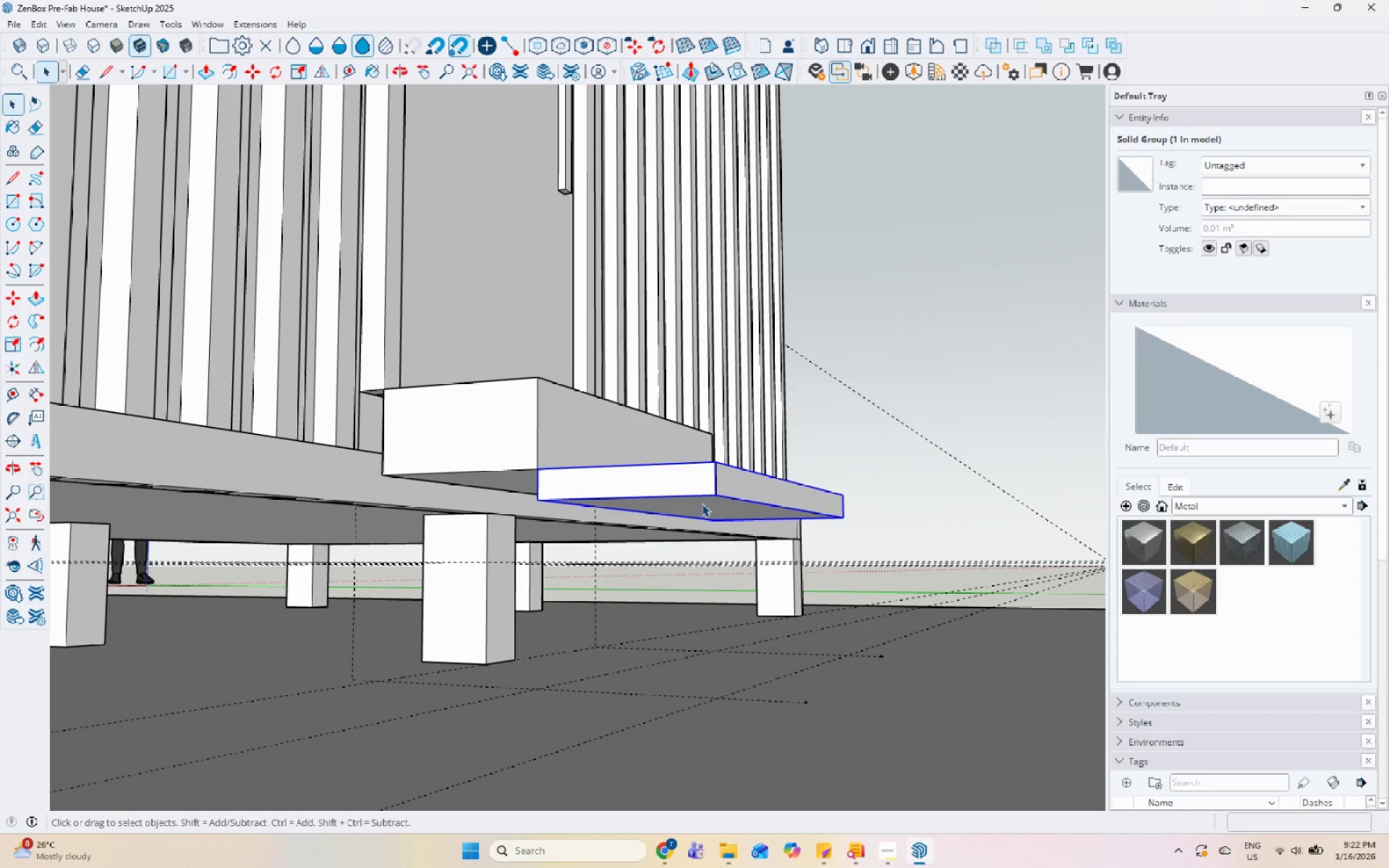 
scroll: coordinate [693, 506], scroll_direction: none, amount: 0.0
 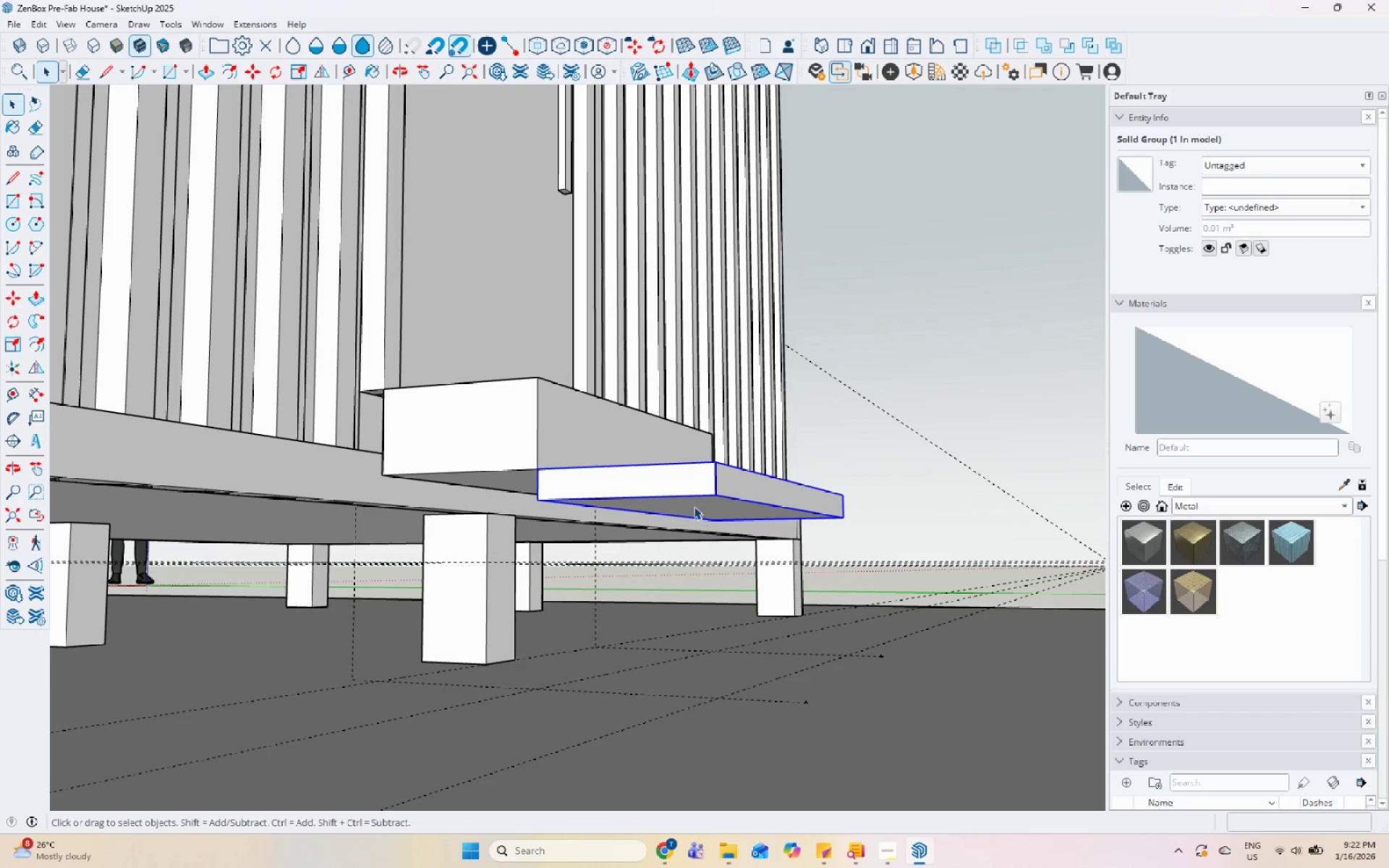 
triple_click([709, 502])
 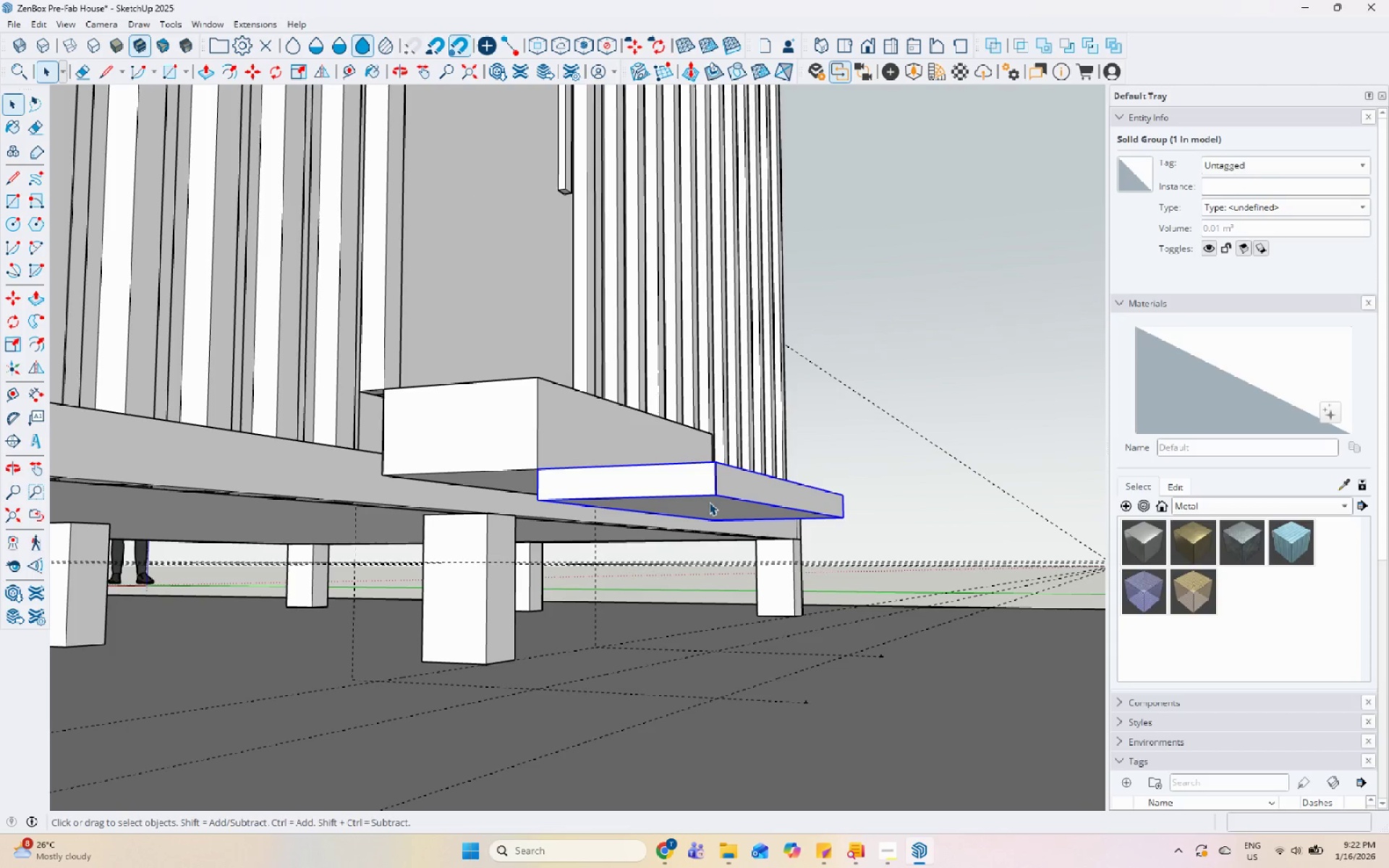 
triple_click([717, 503])
 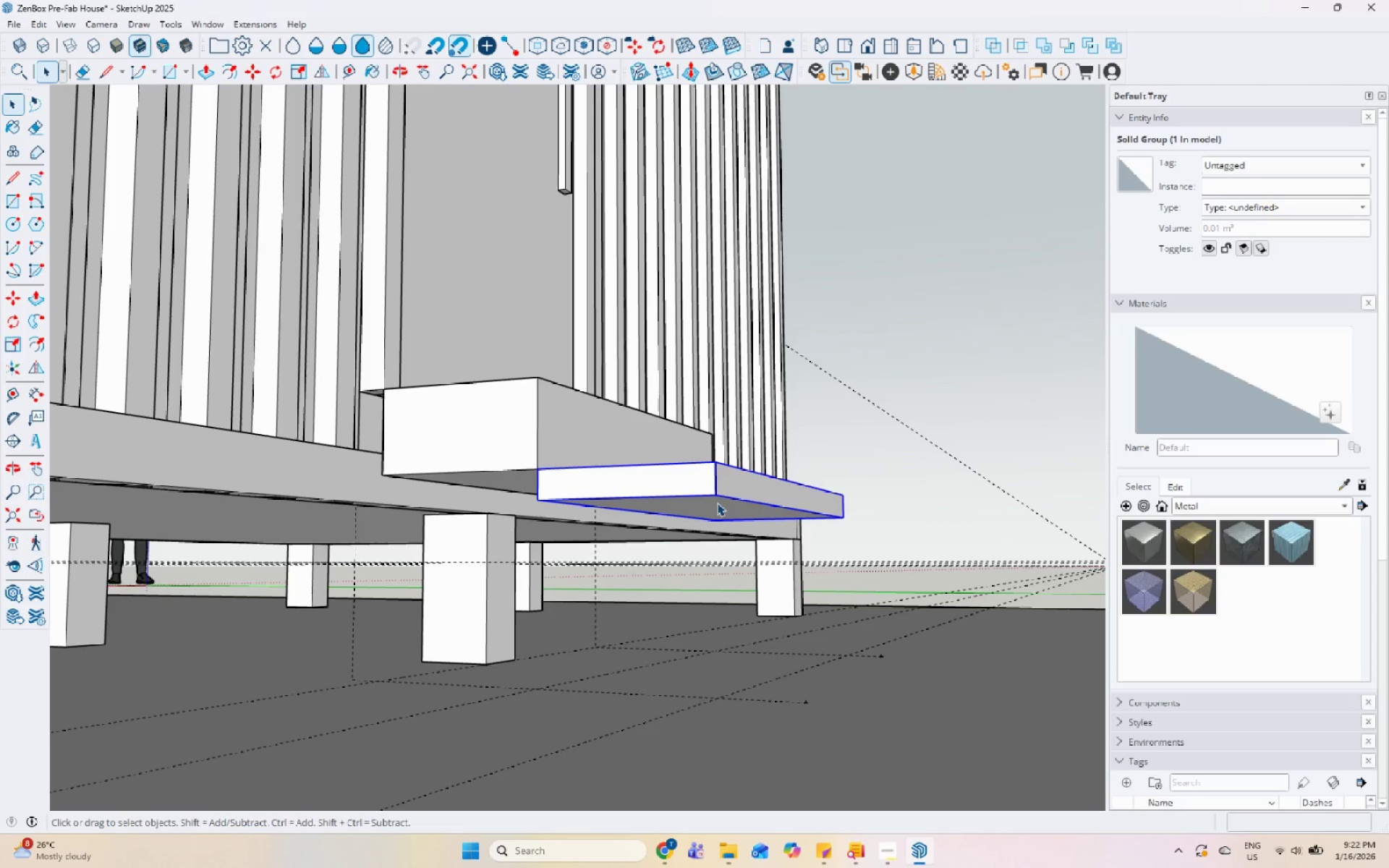 
triple_click([717, 503])
 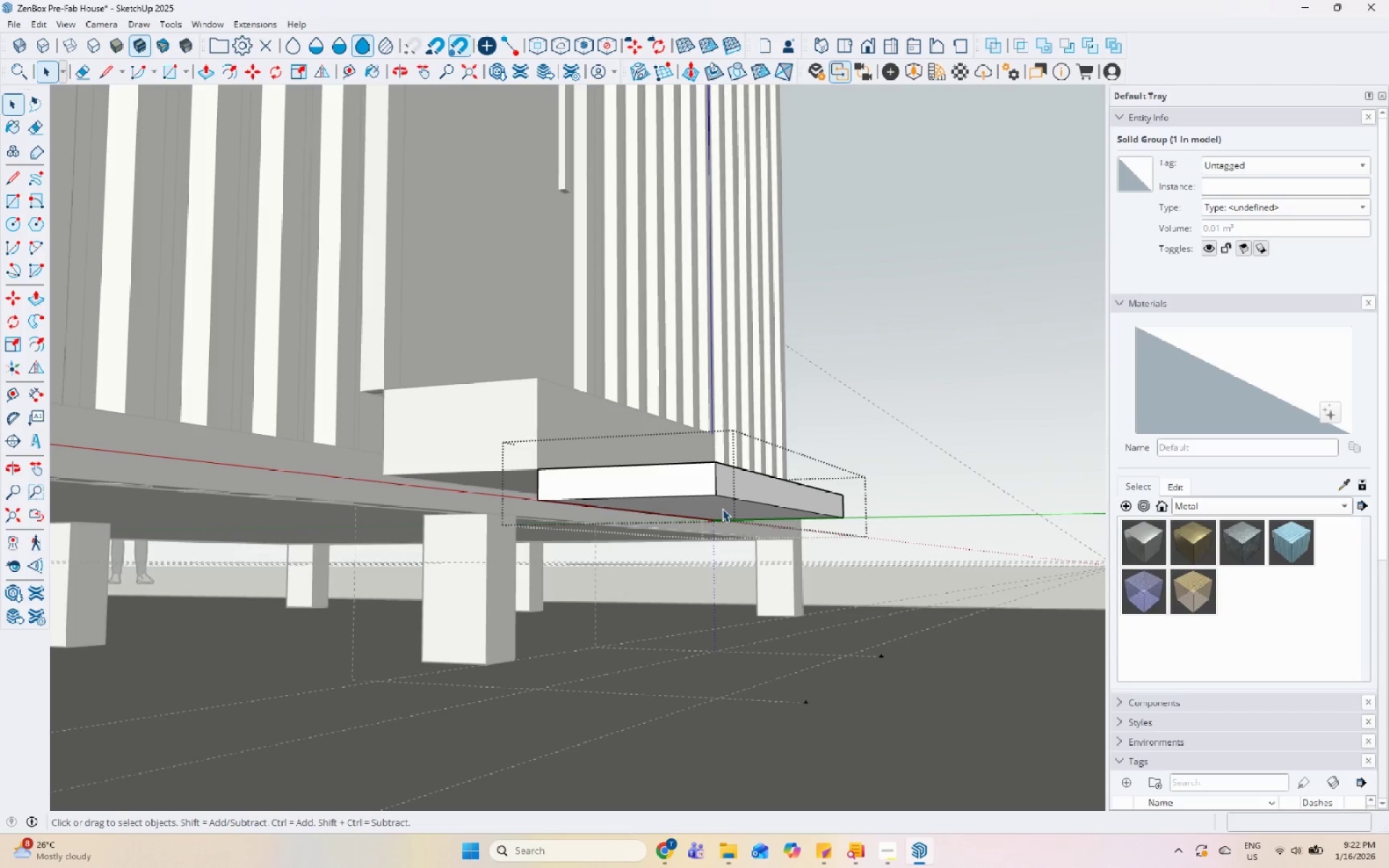 
triple_click([723, 506])
 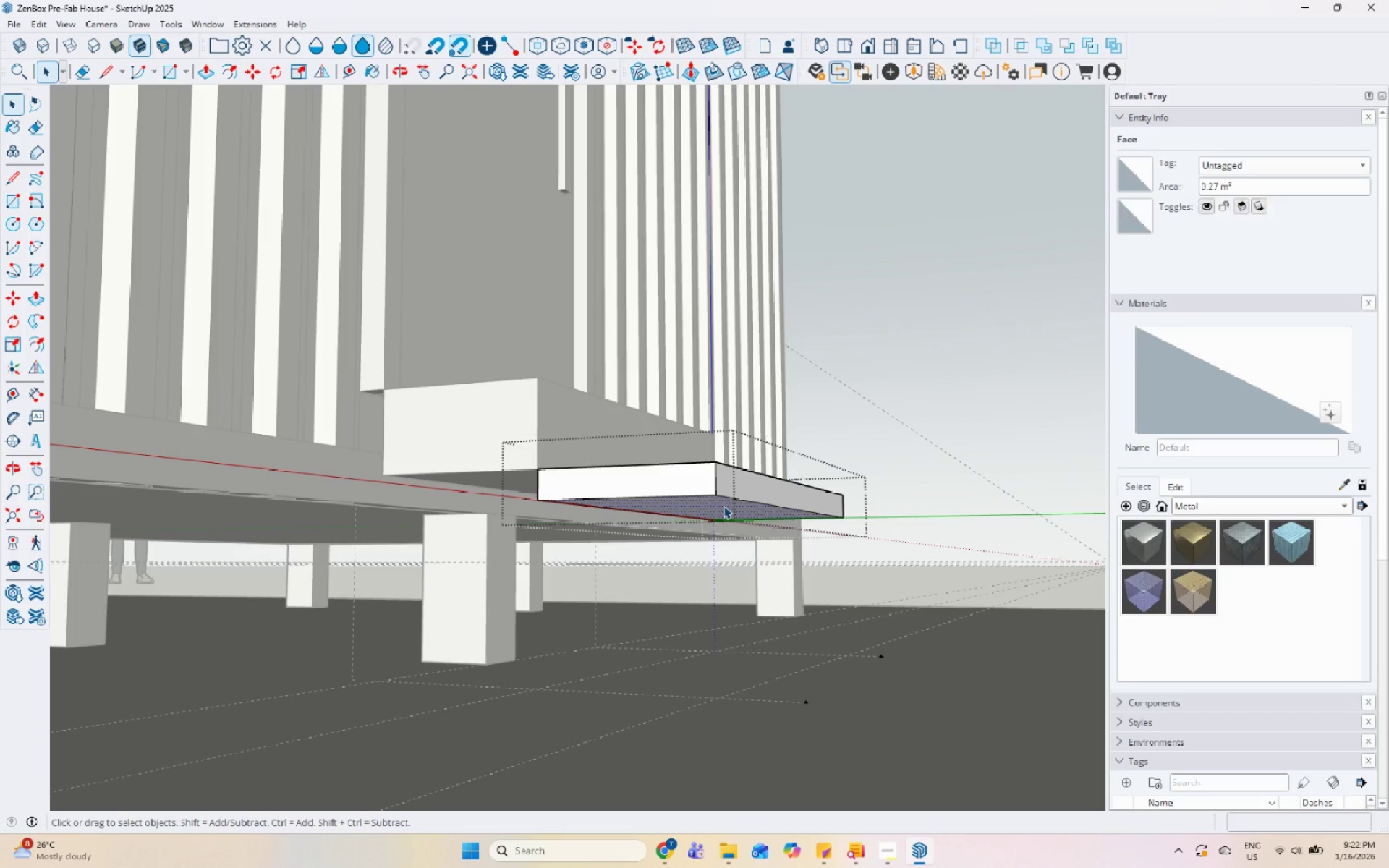 
key(P)
 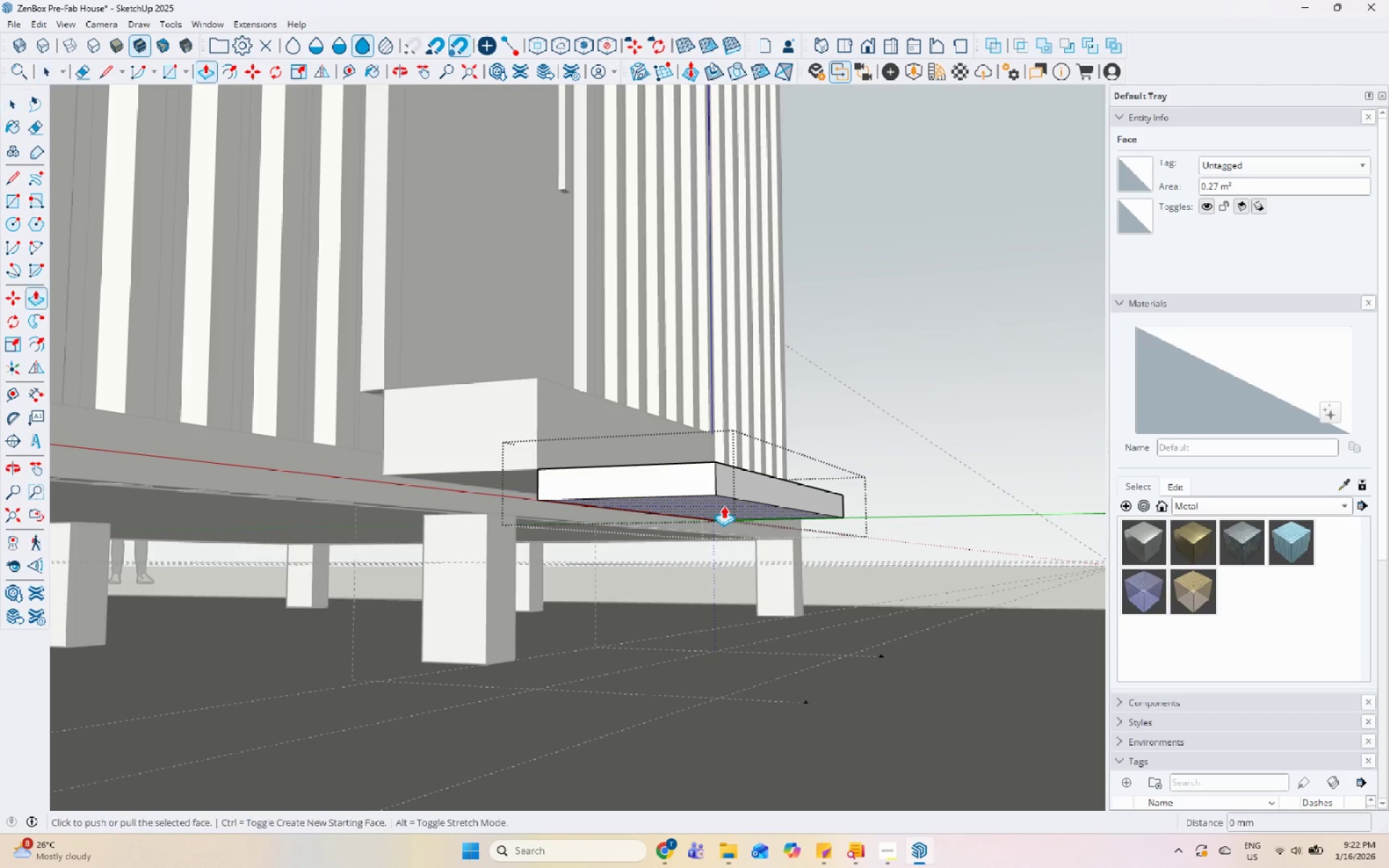 
left_click([723, 506])
 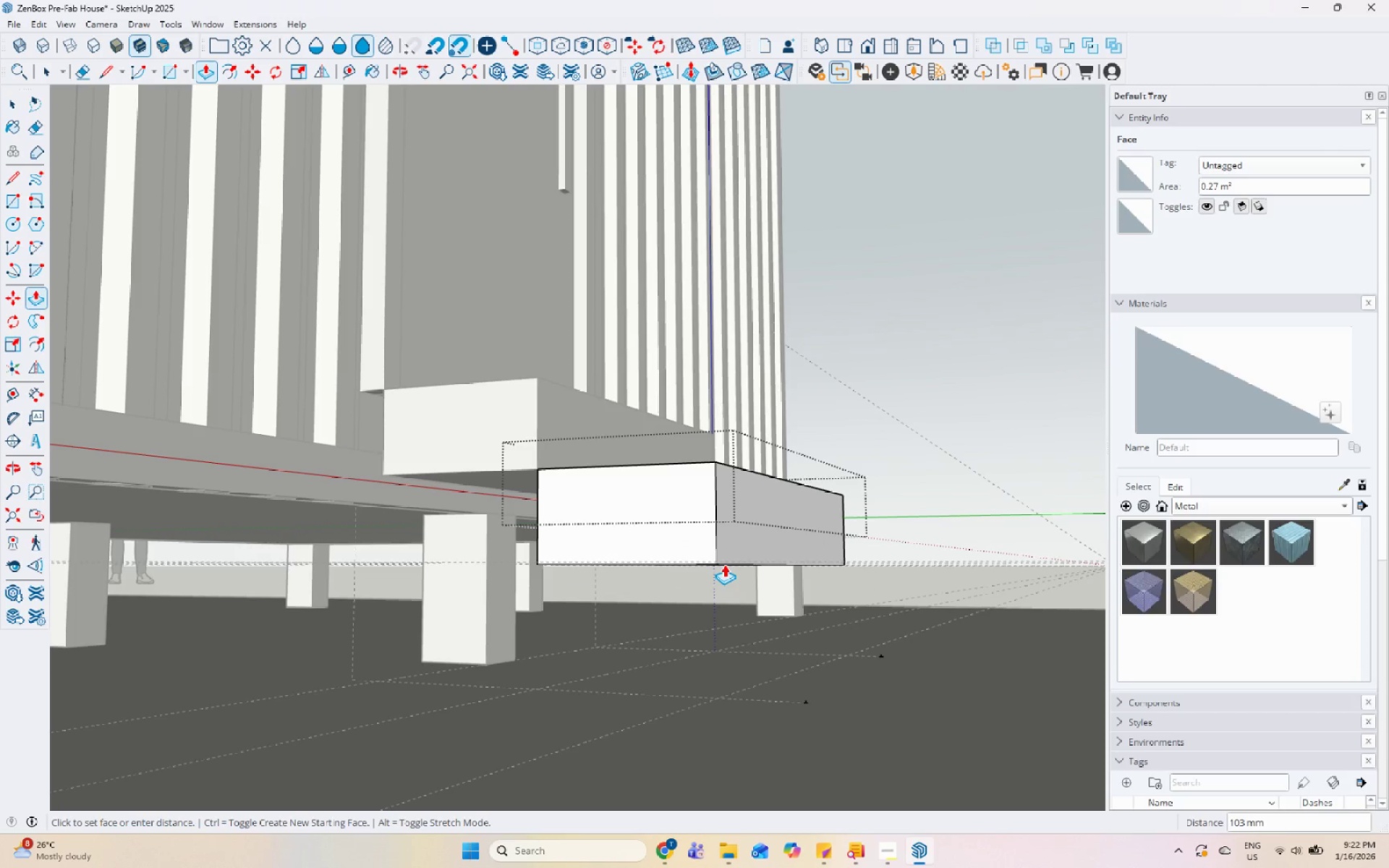 
key(Numpad1)
 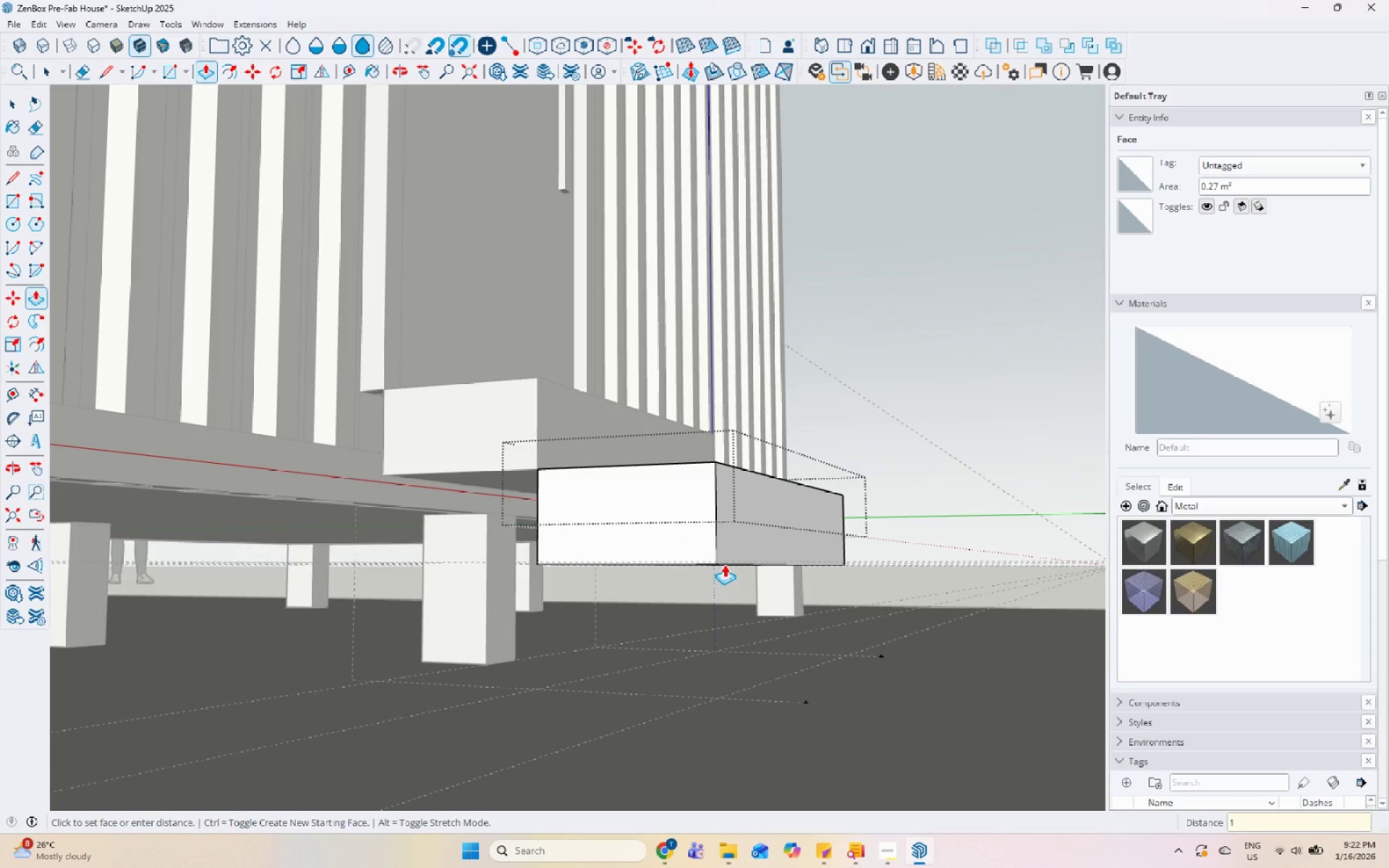 
key(Numpad5)
 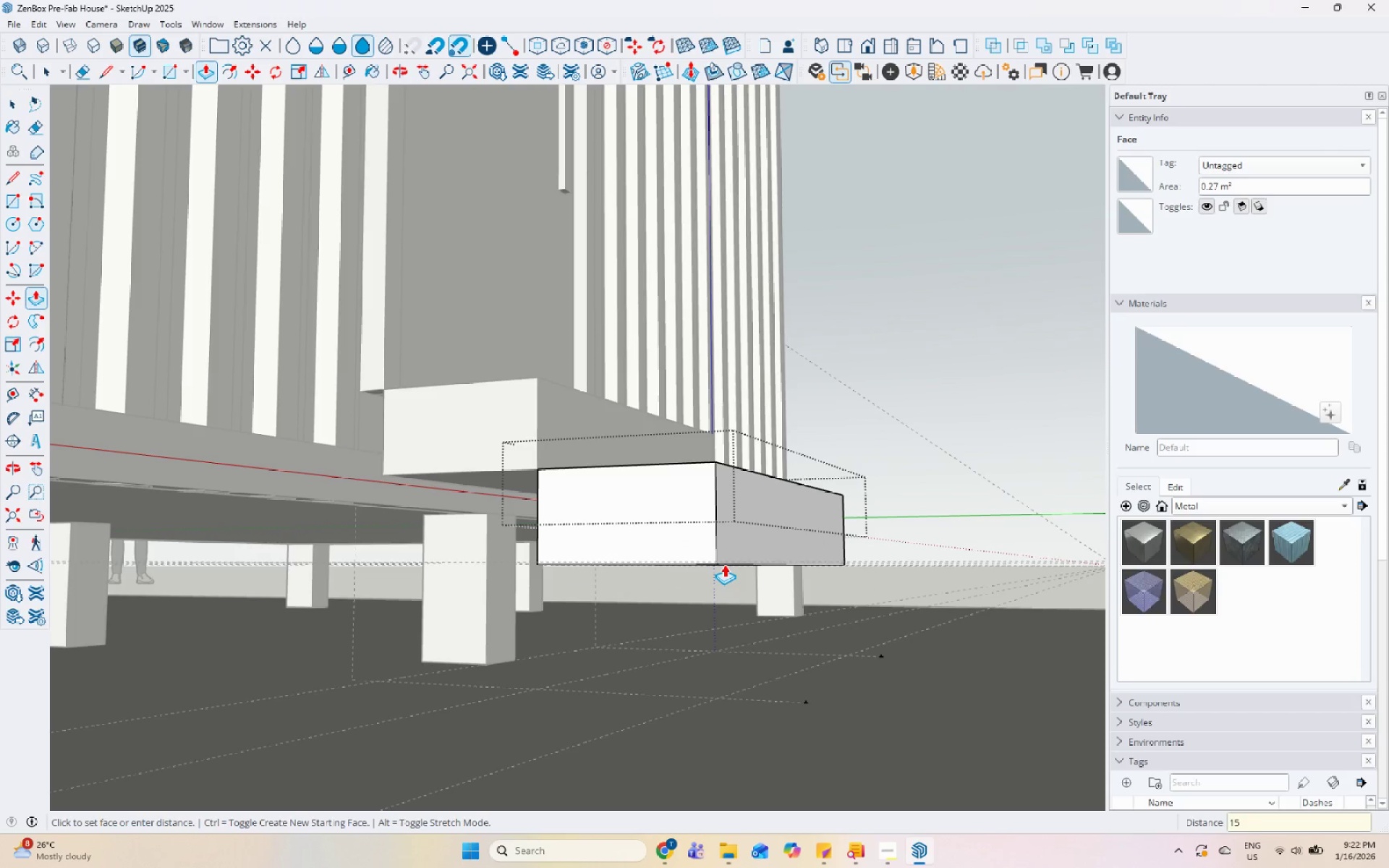 
key(Numpad0)
 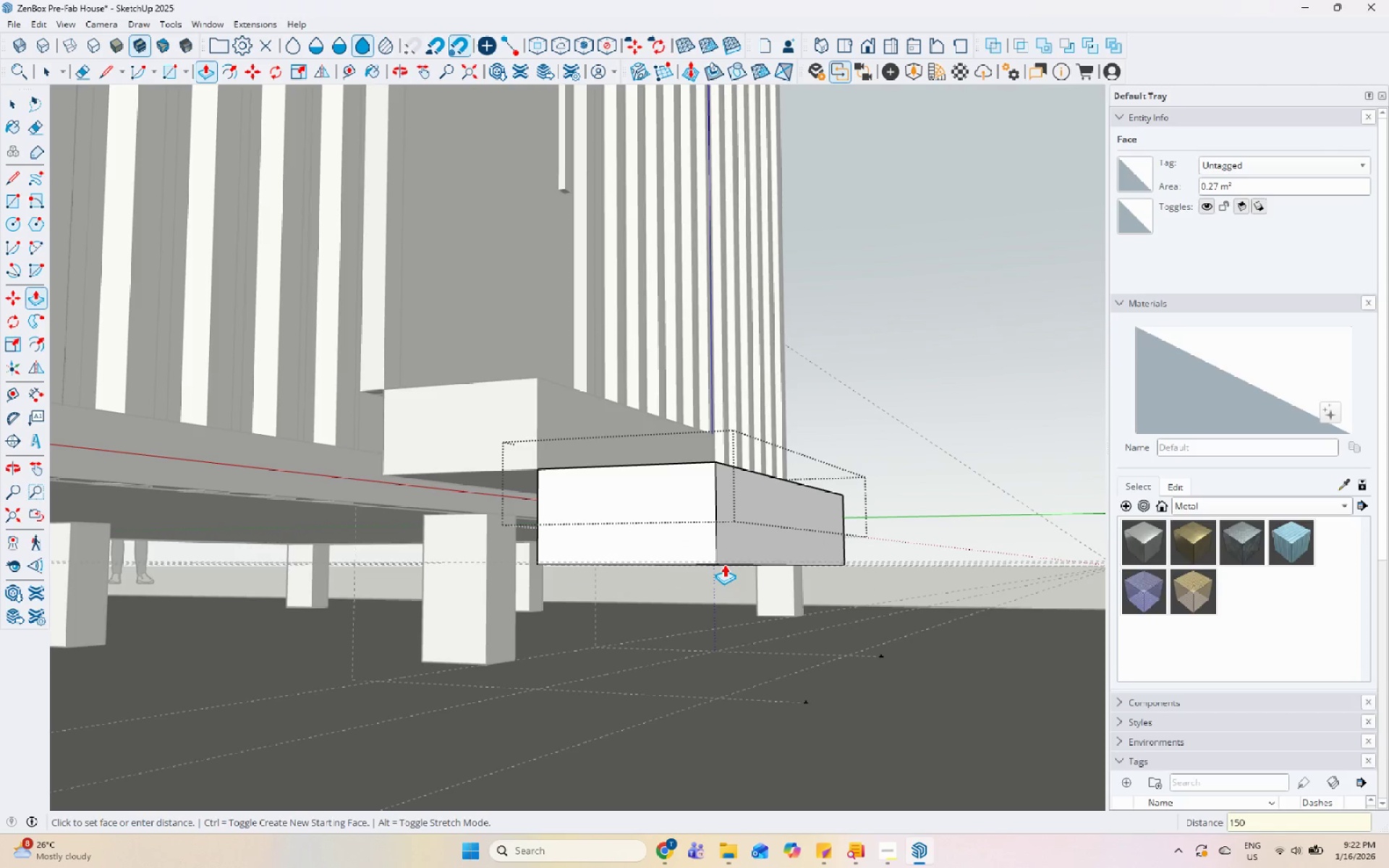 
key(Enter)
 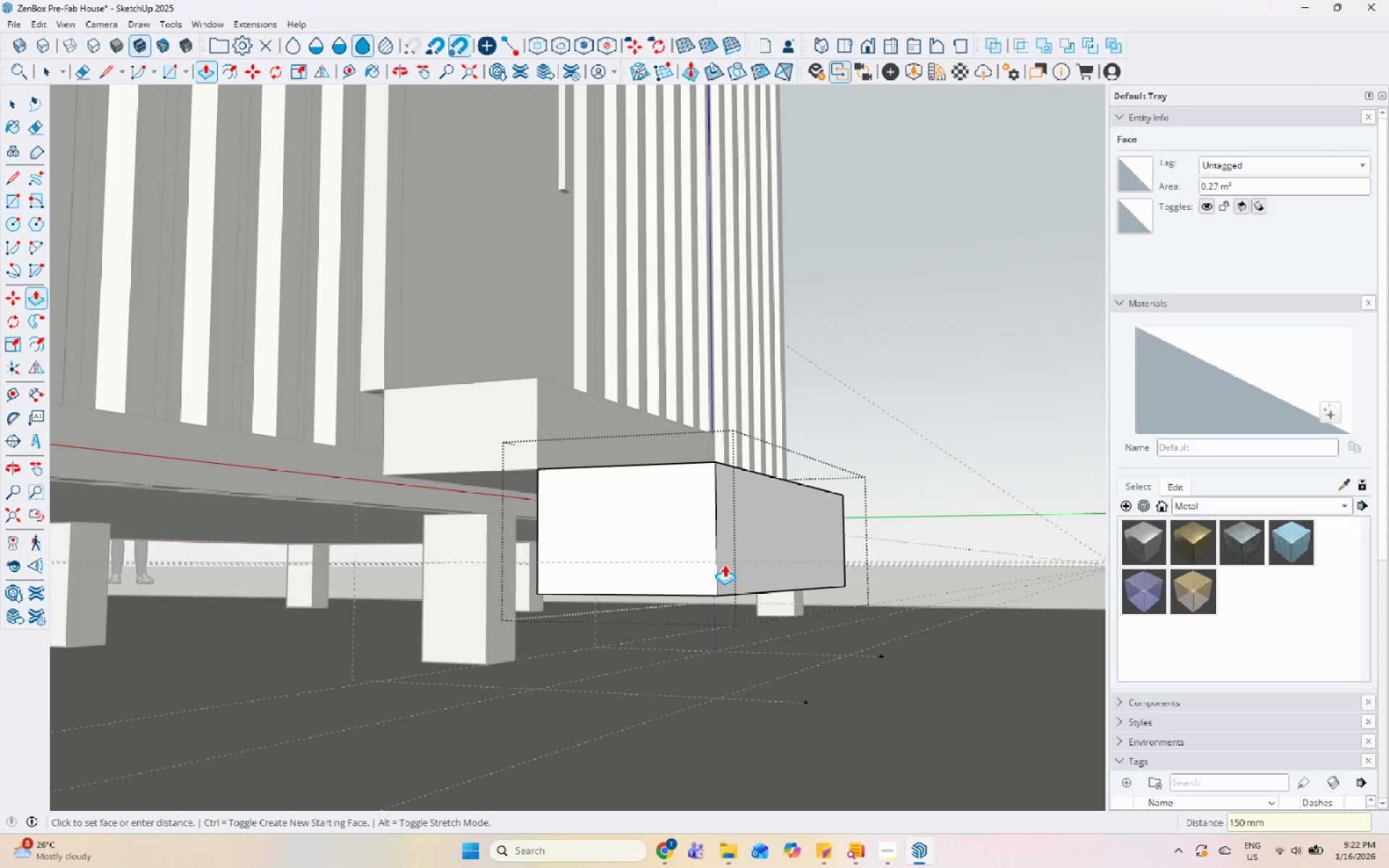 
key(Space)
 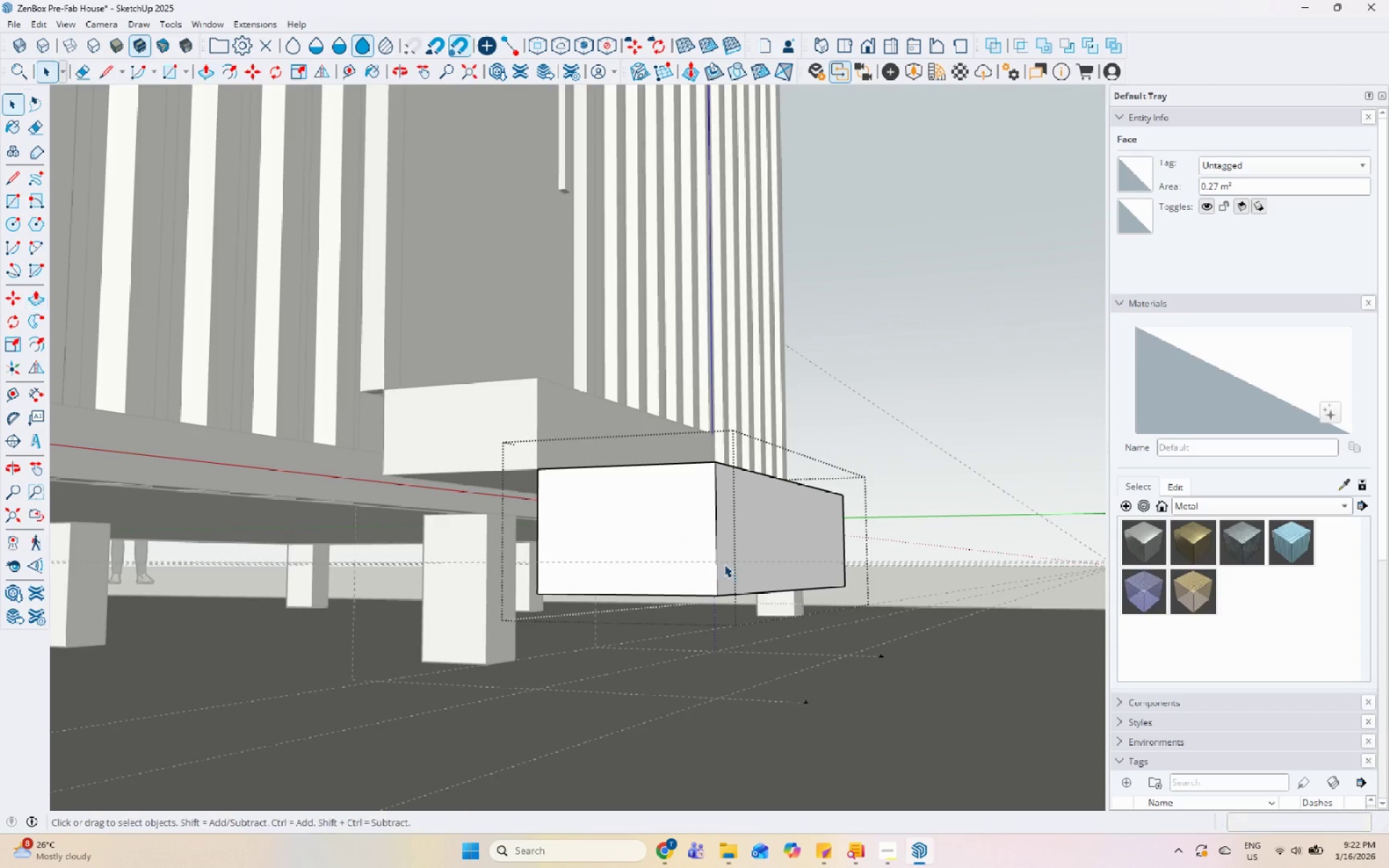 
key(Escape)
 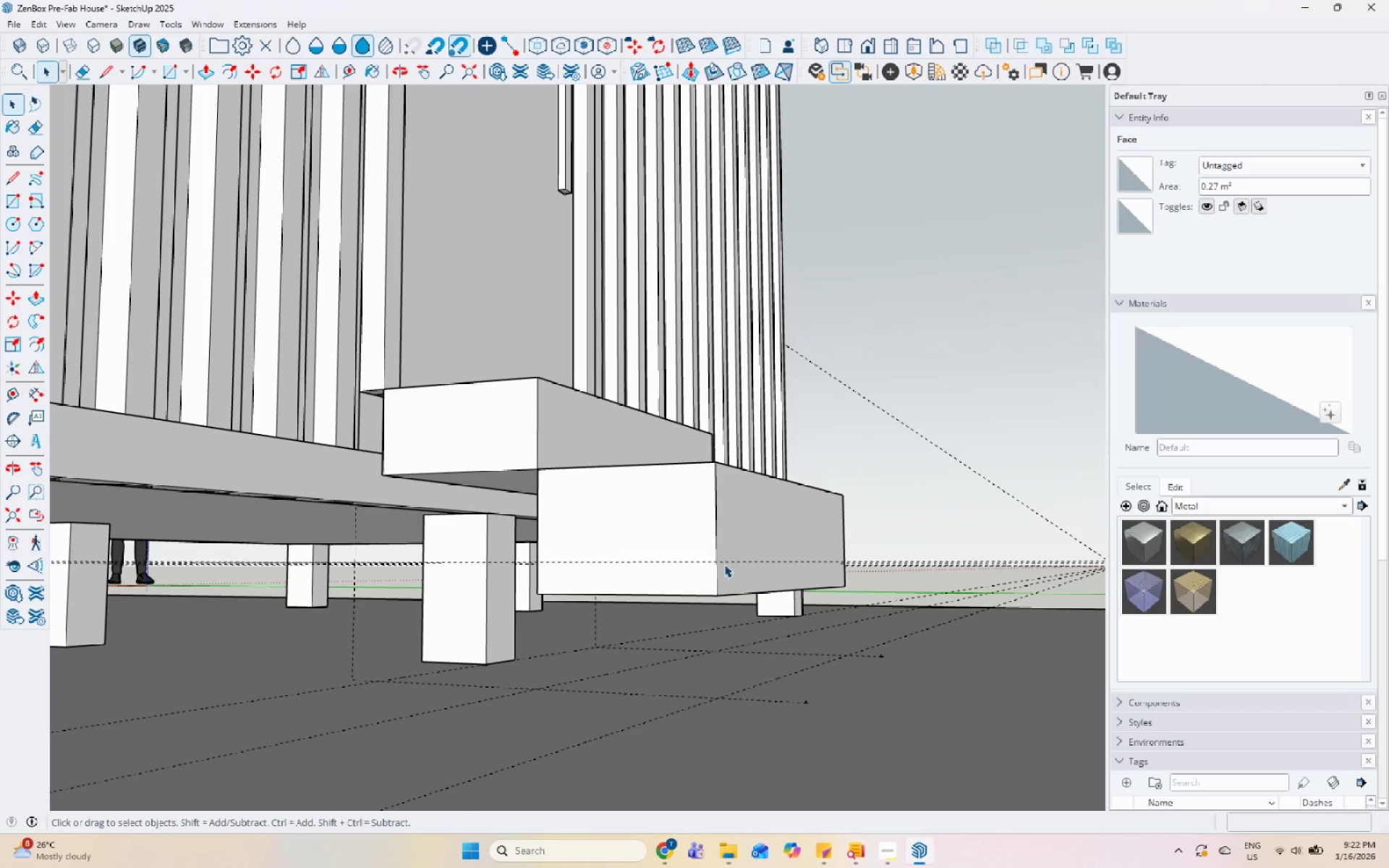 
key(Escape)
 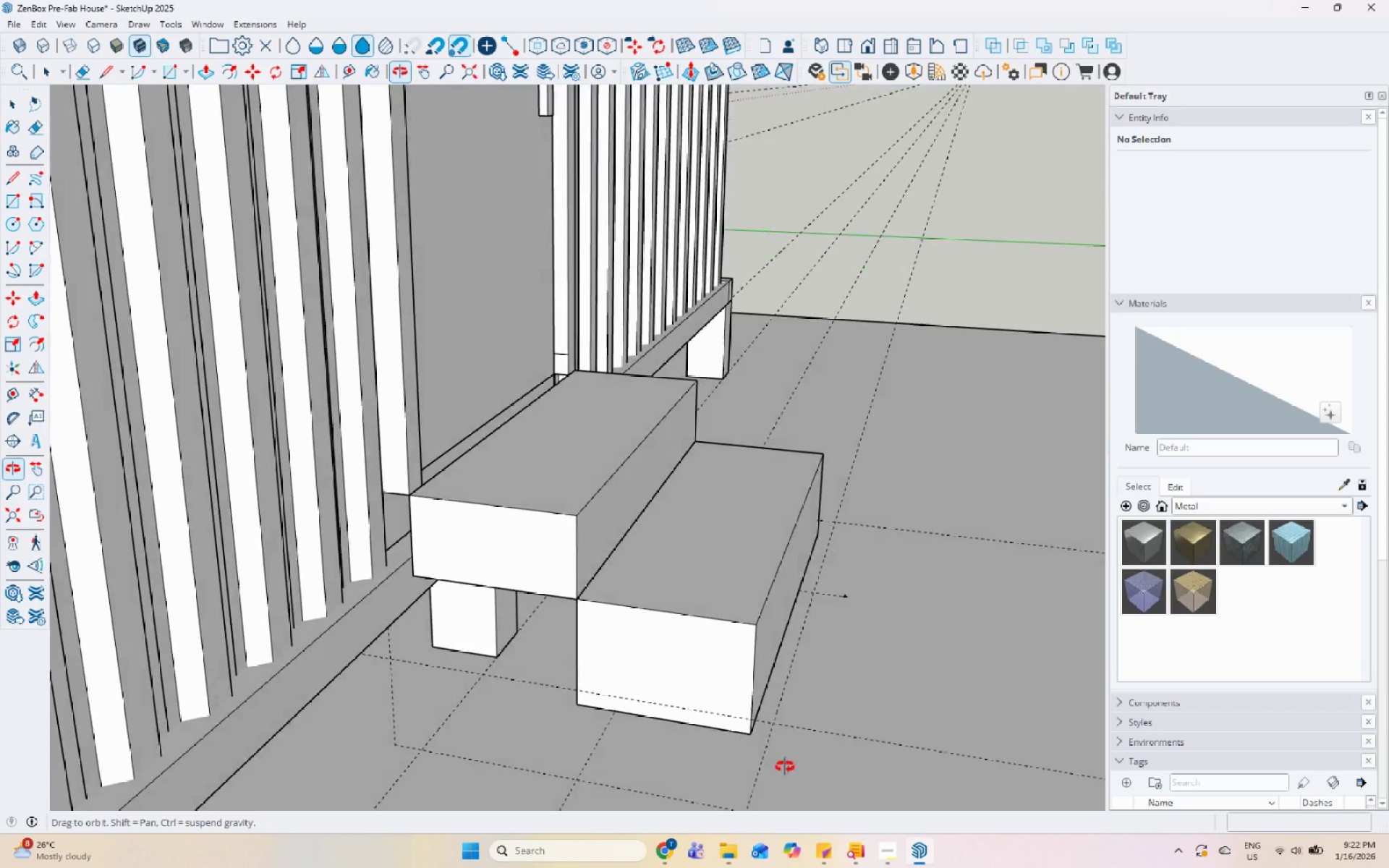 
scroll: coordinate [602, 540], scroll_direction: down, amount: 6.0
 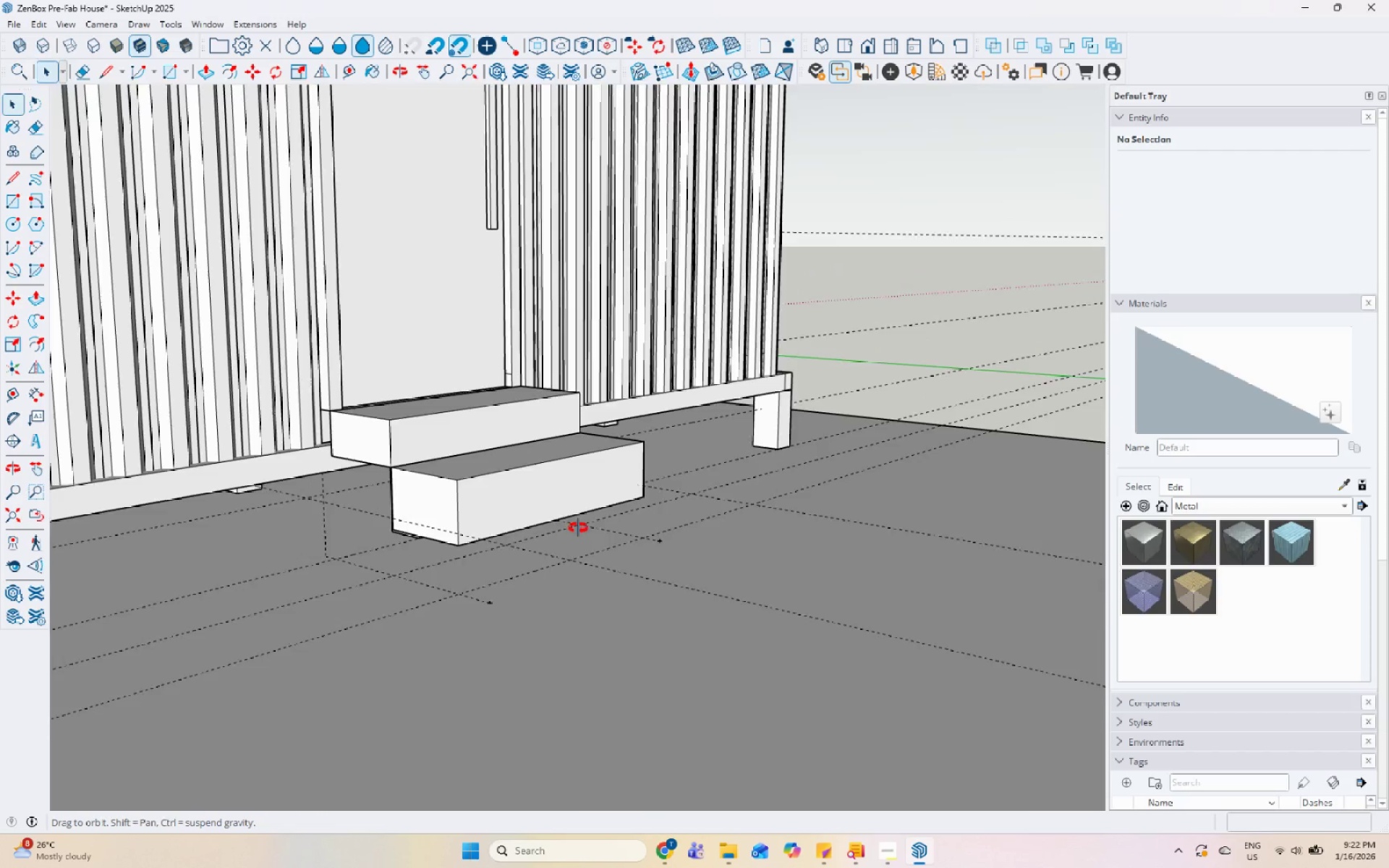 
key(Control+Z)
 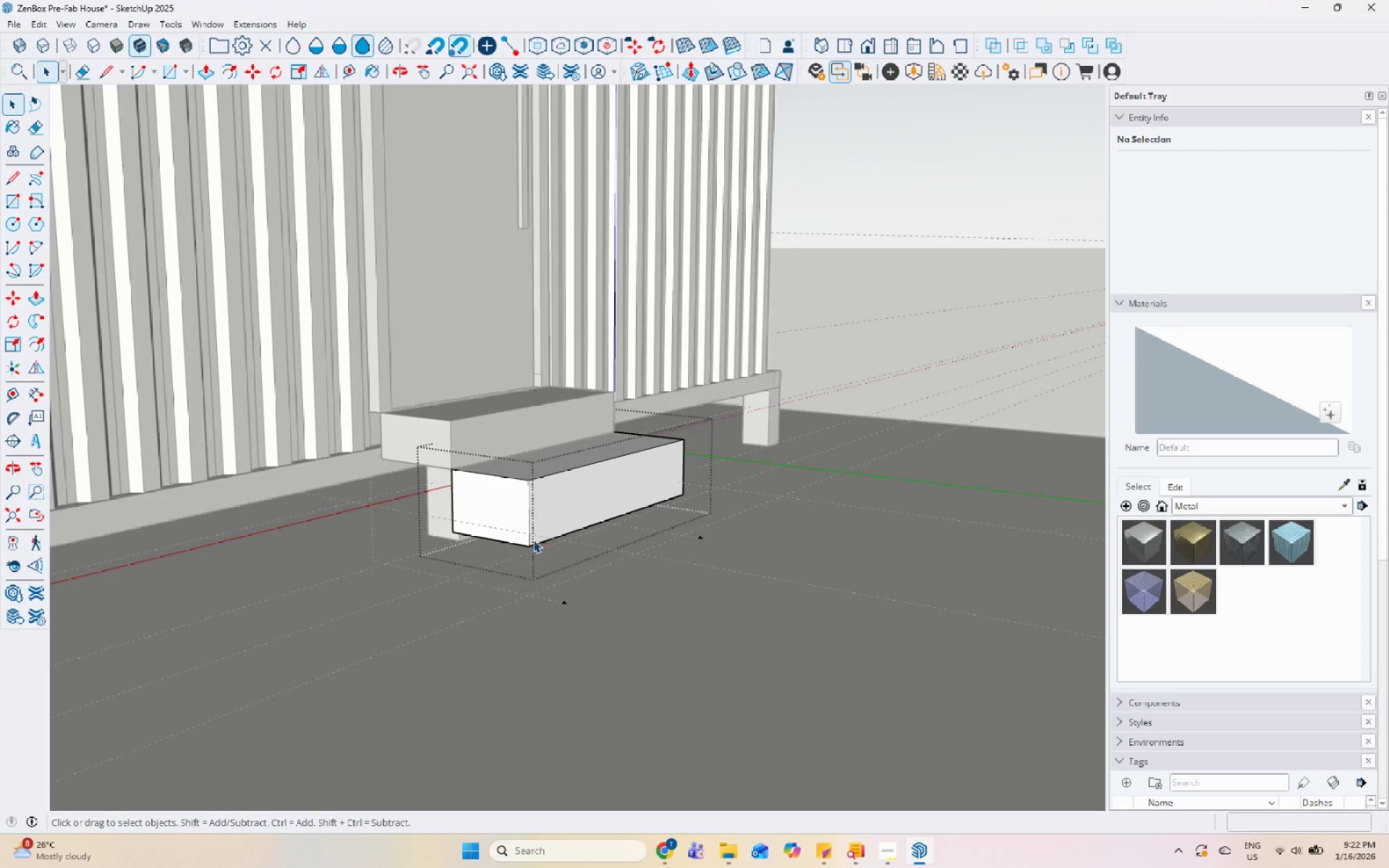 
key(Control+Z)
 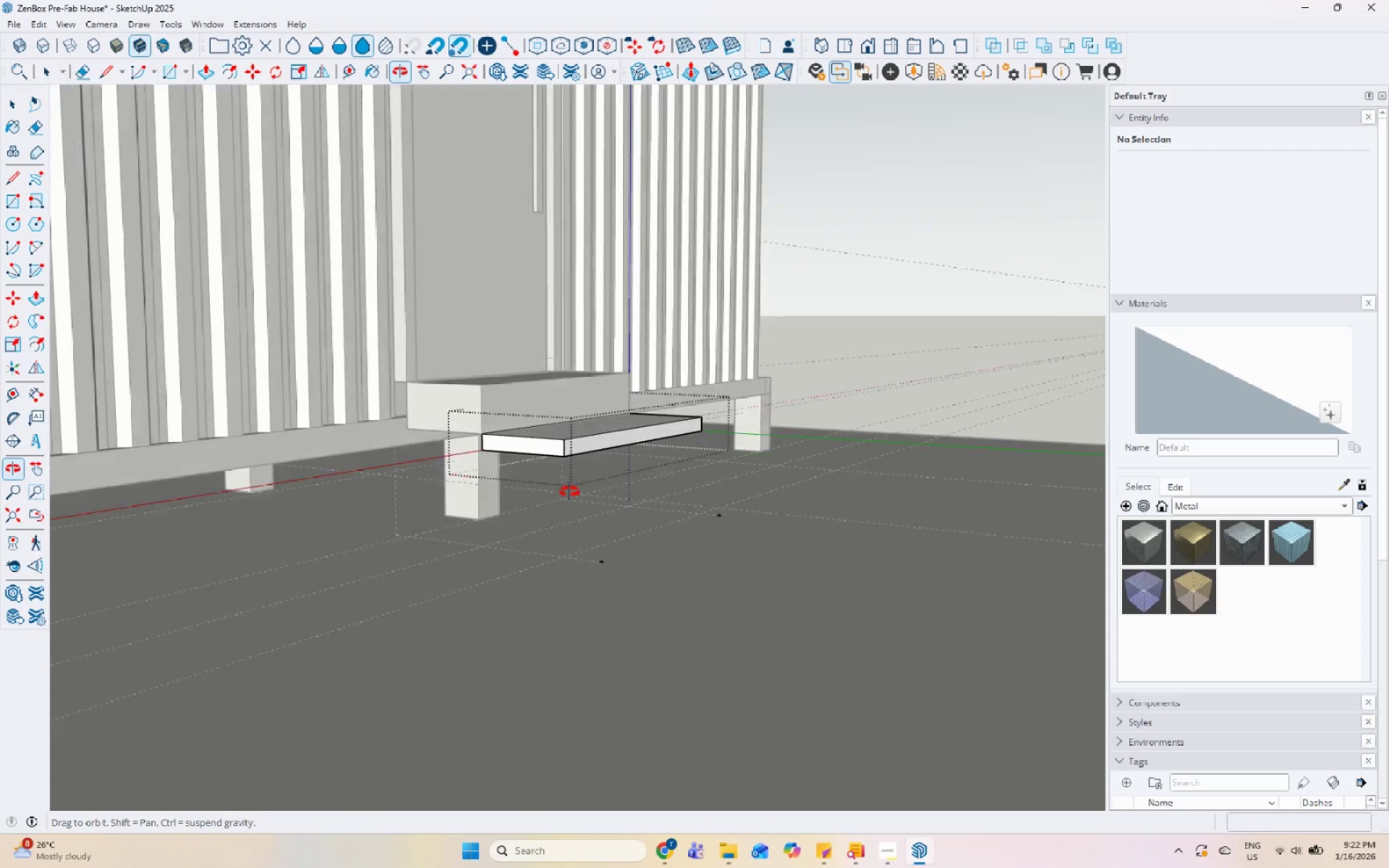 
scroll: coordinate [574, 464], scroll_direction: up, amount: 5.0
 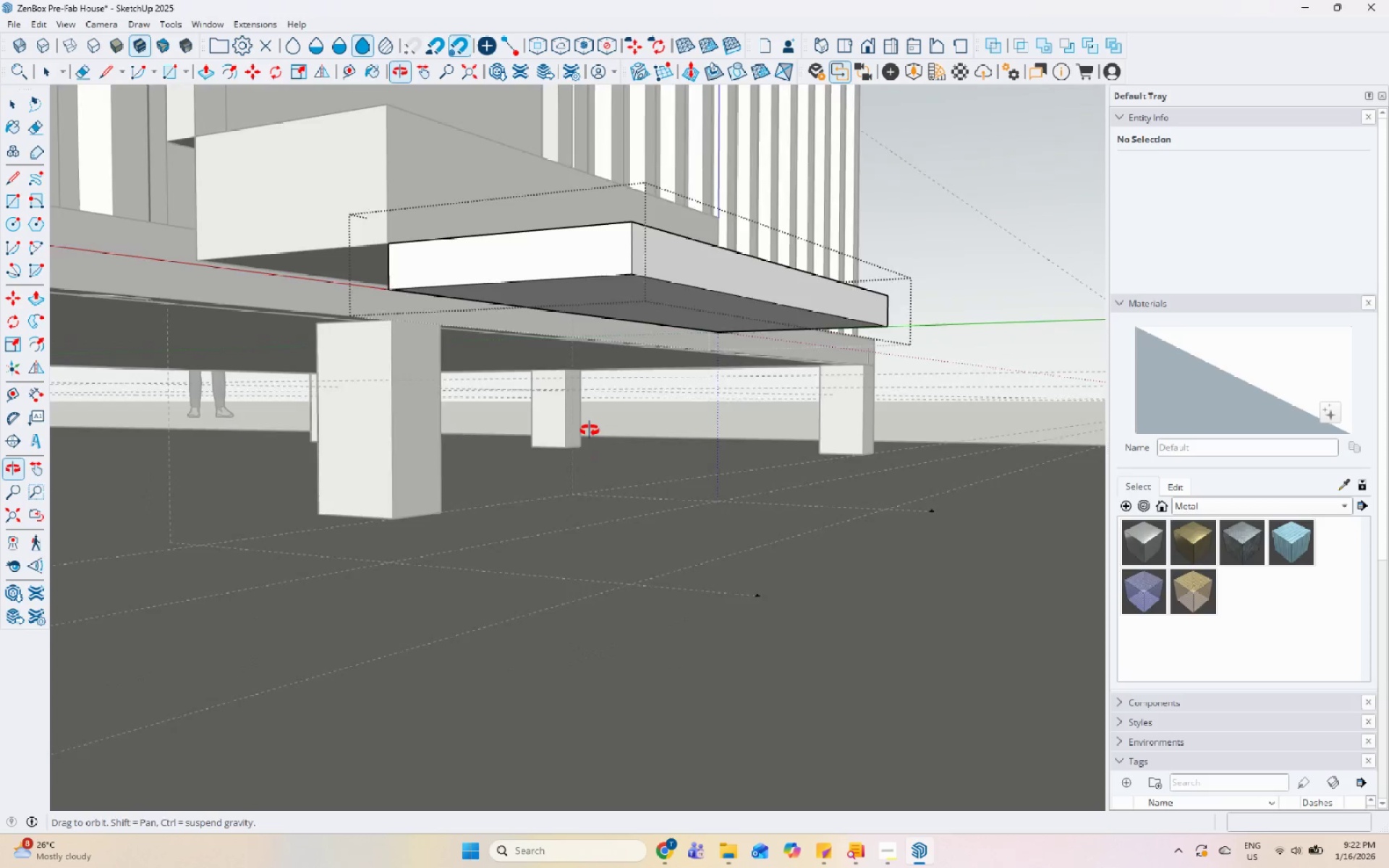 
left_click([664, 215])
 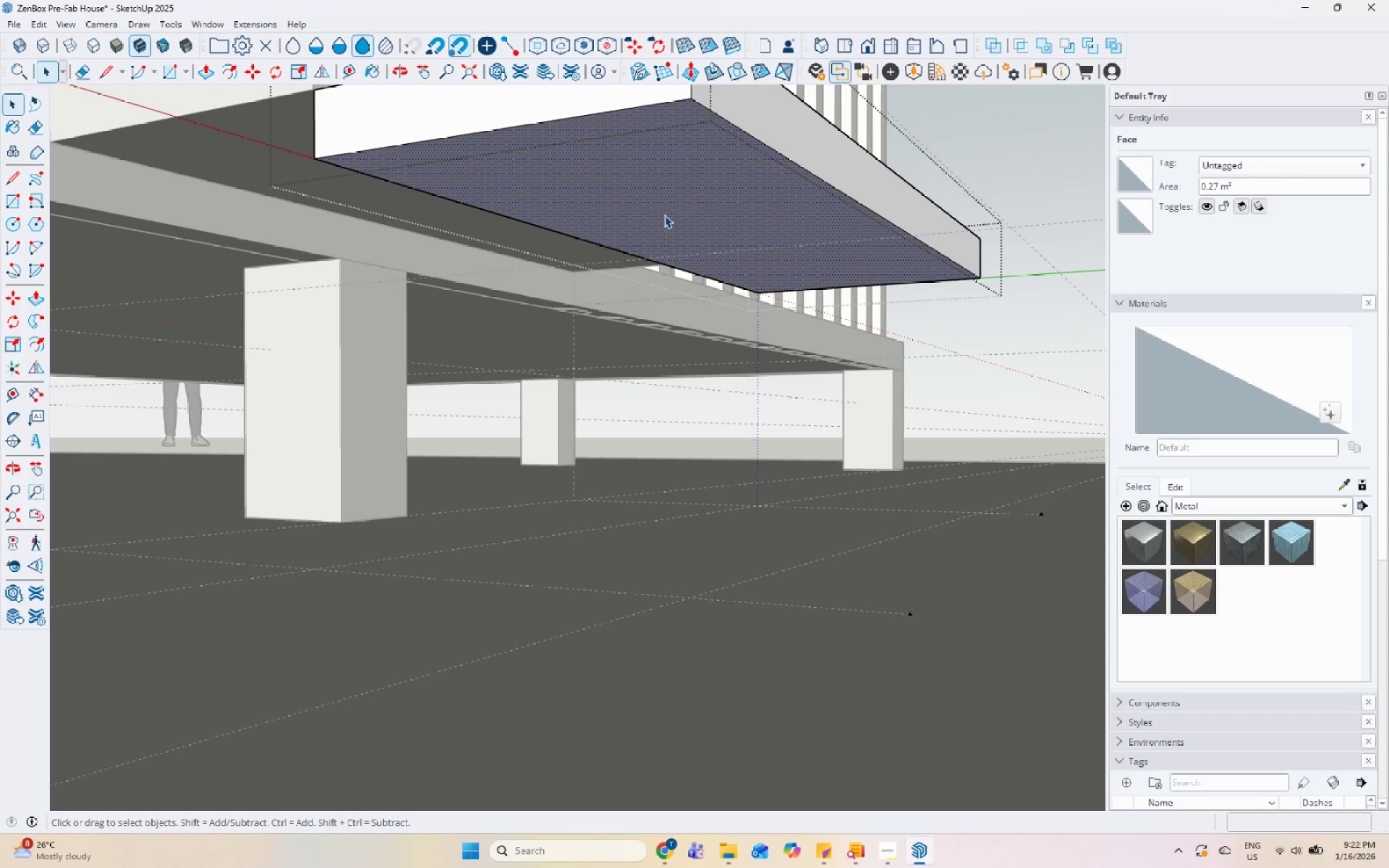 
scroll: coordinate [599, 376], scroll_direction: up, amount: 1.0
 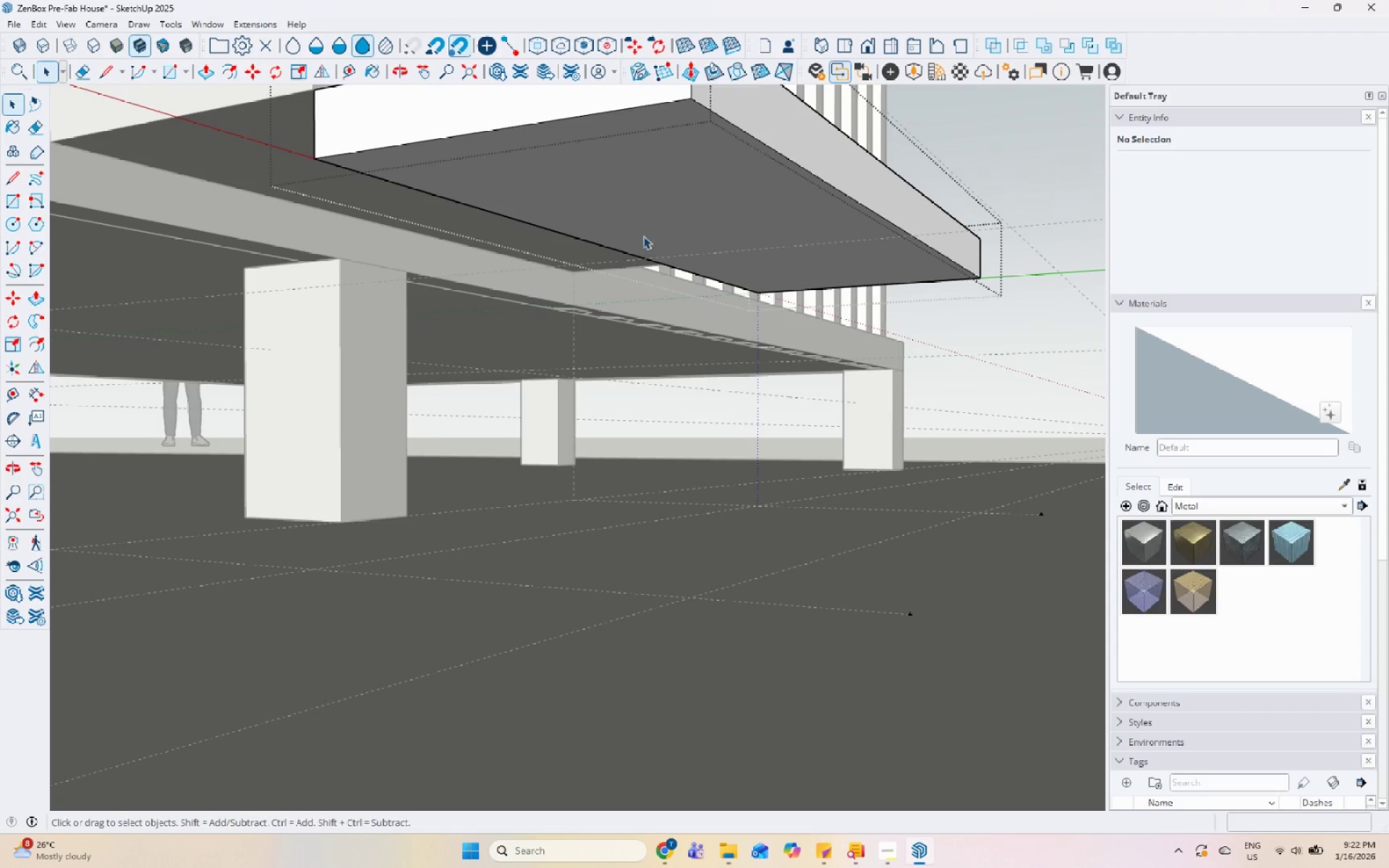 
key(P)
 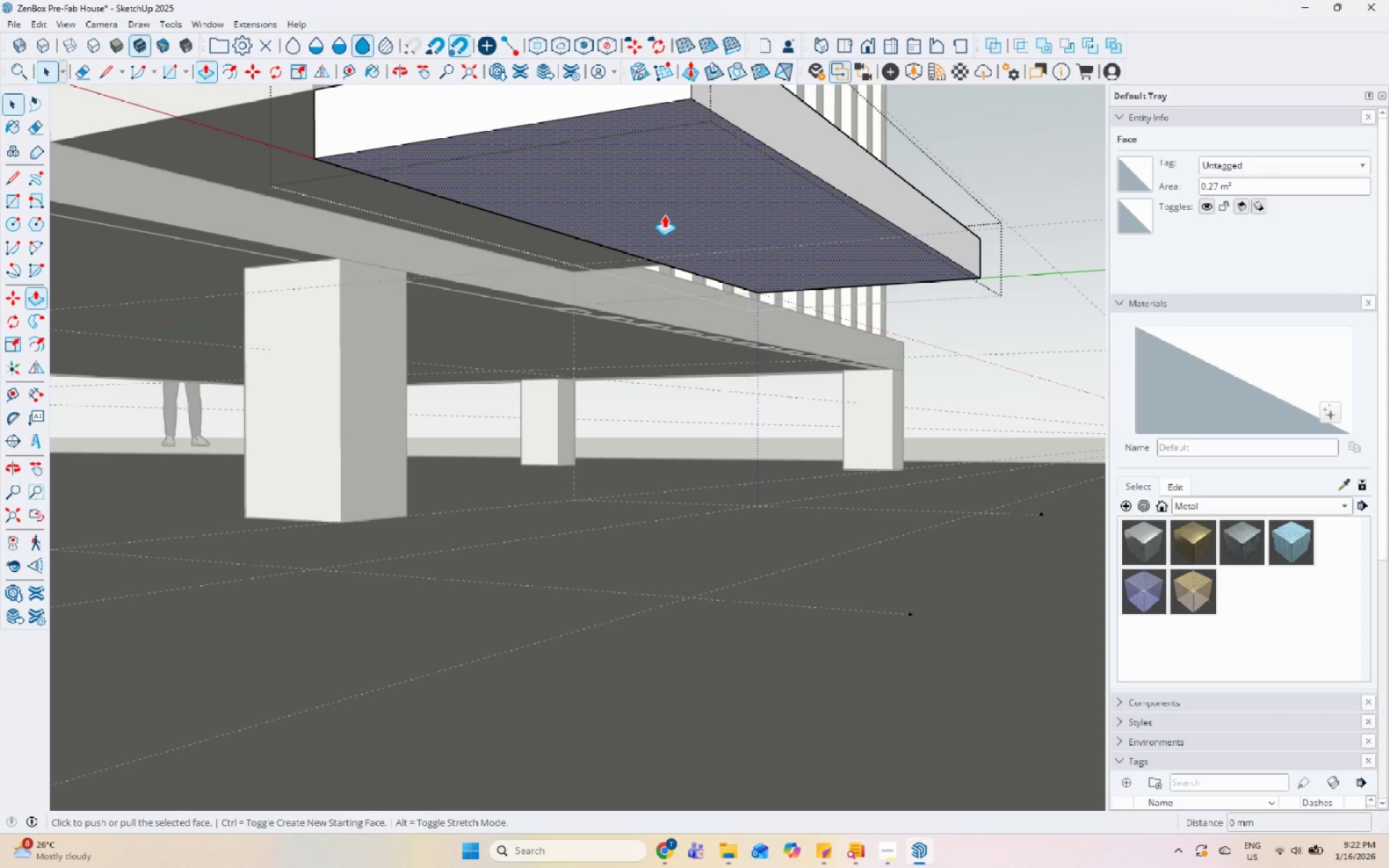 
left_click([664, 215])
 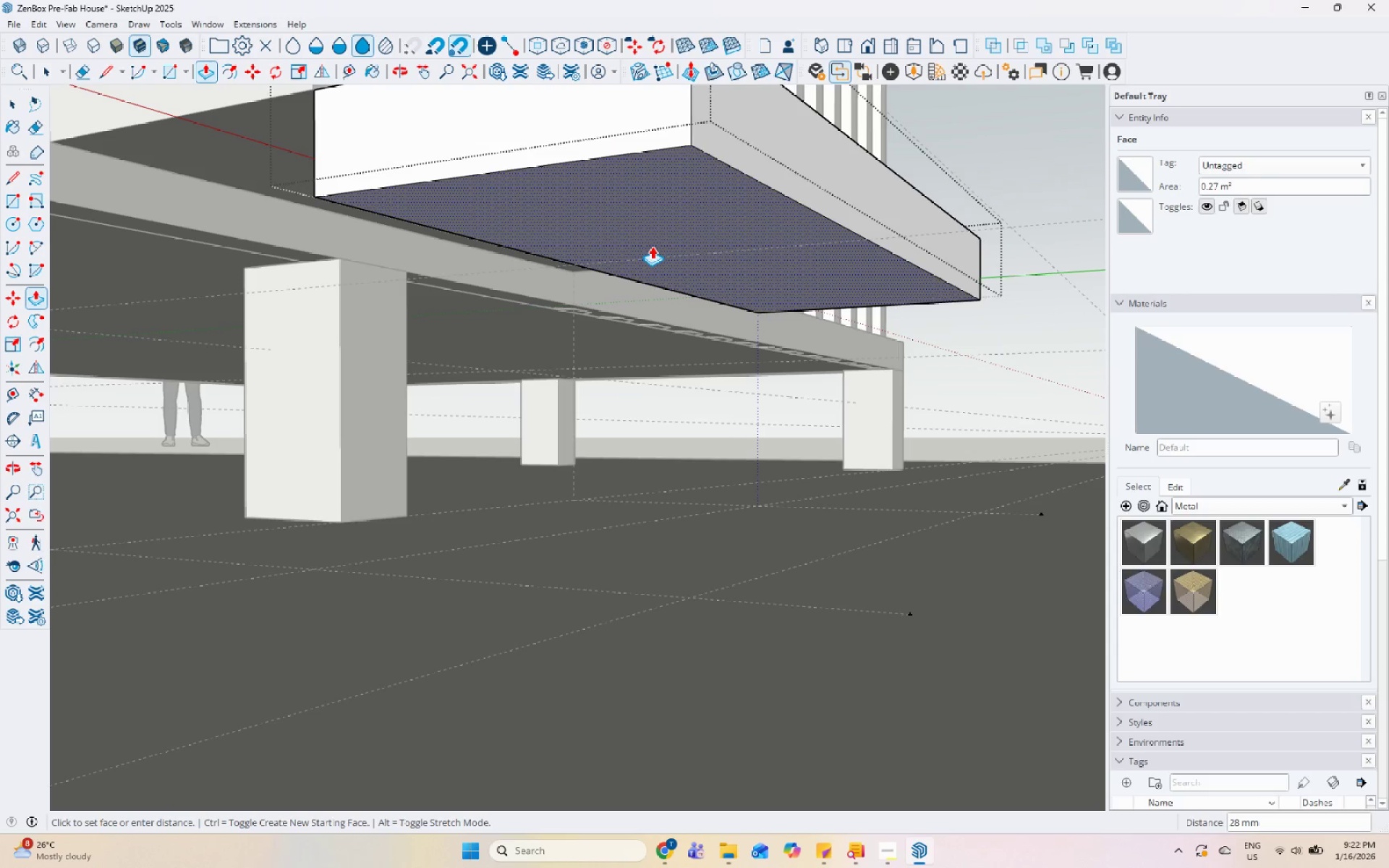 
key(Numpad1)
 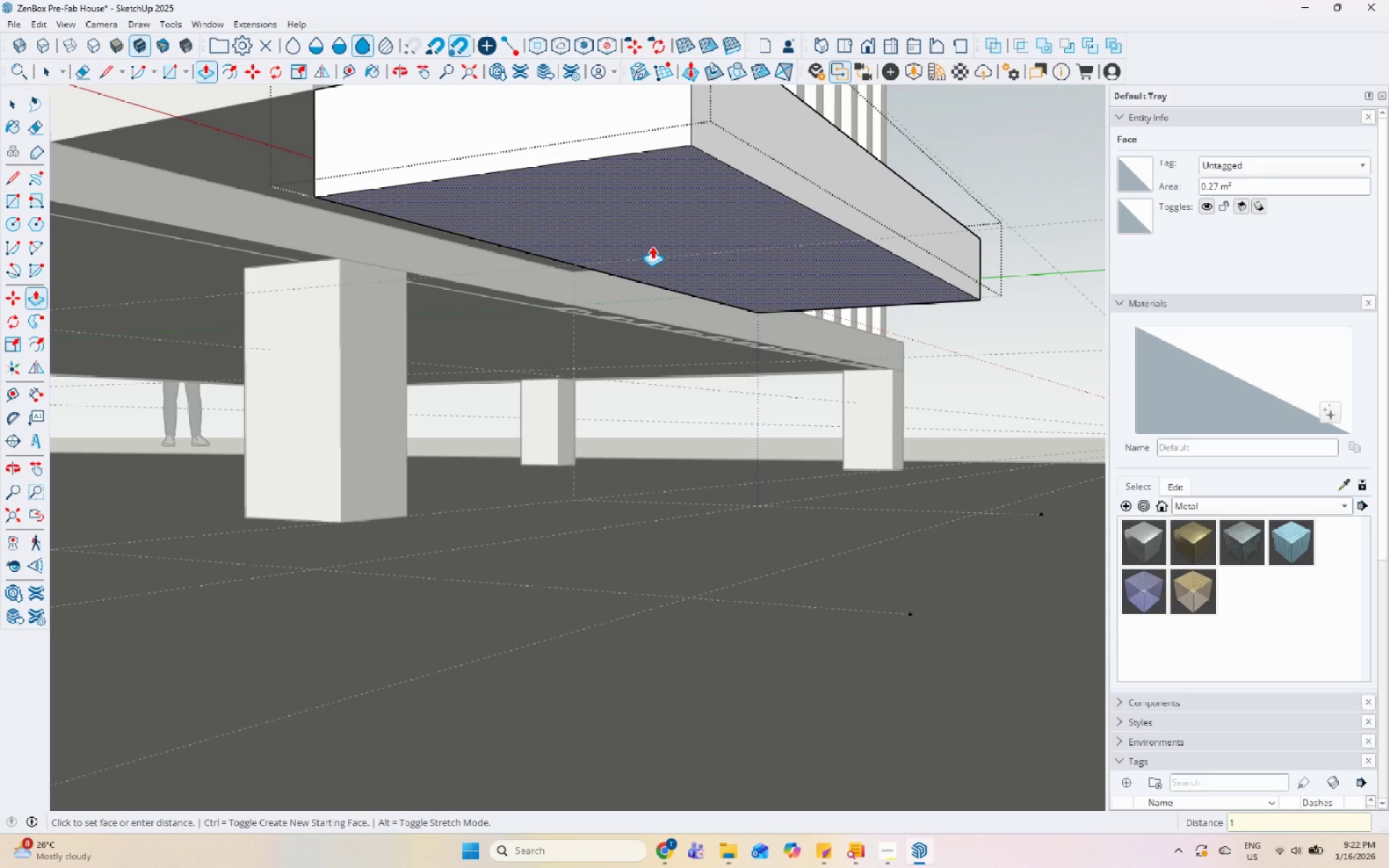 
key(Numpad0)
 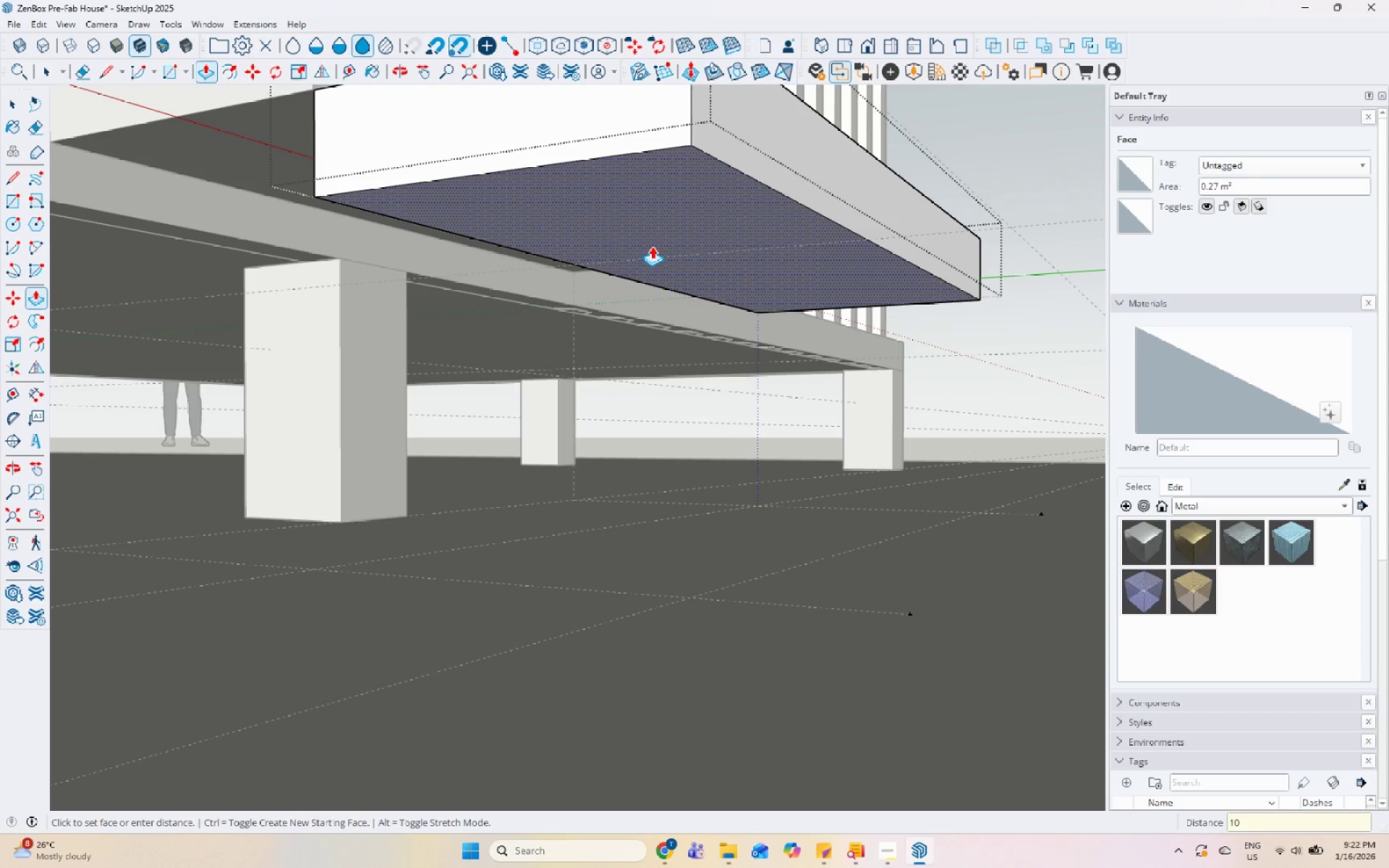 
key(Numpad0)
 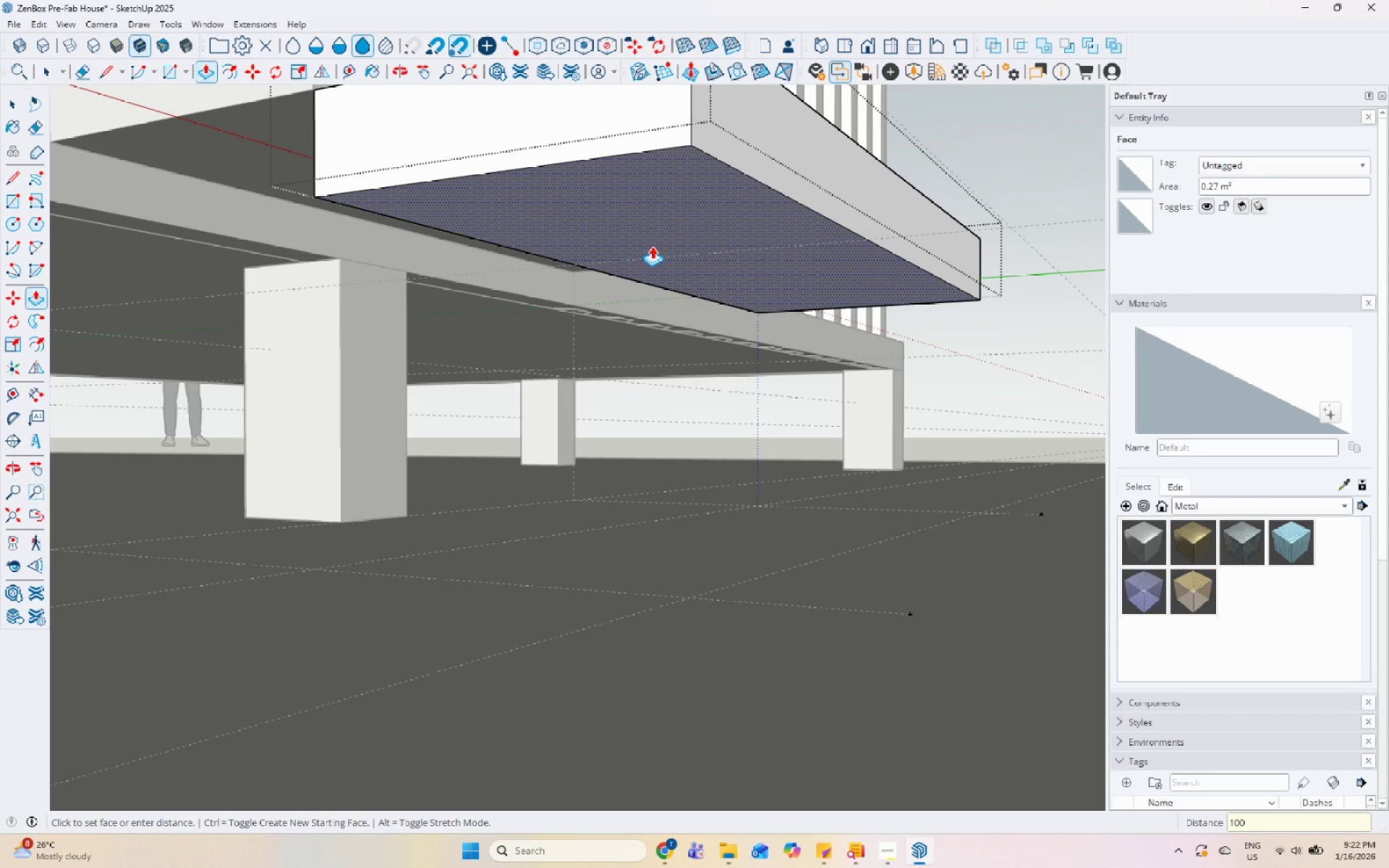 
key(Enter)
 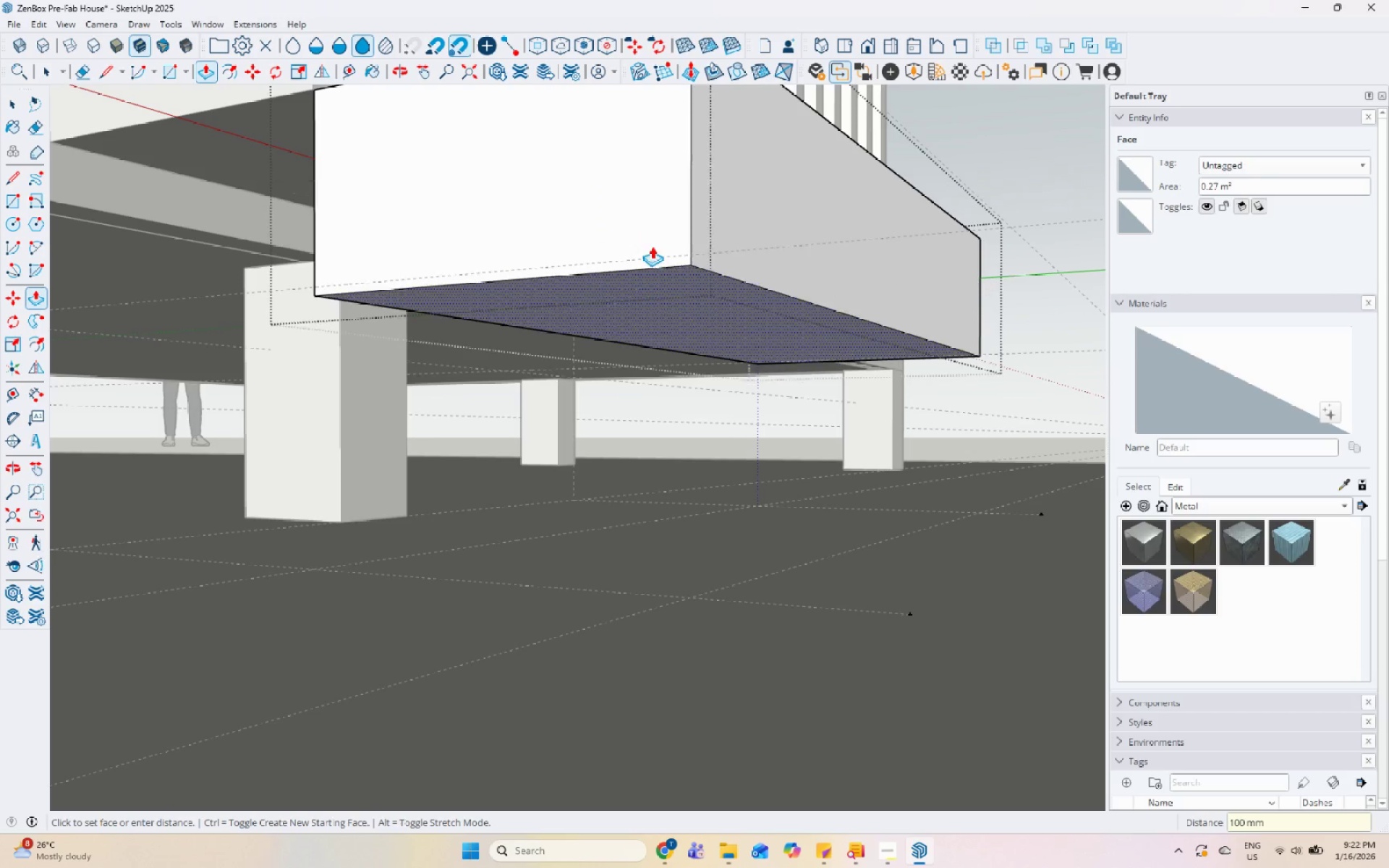 
key(Space)
 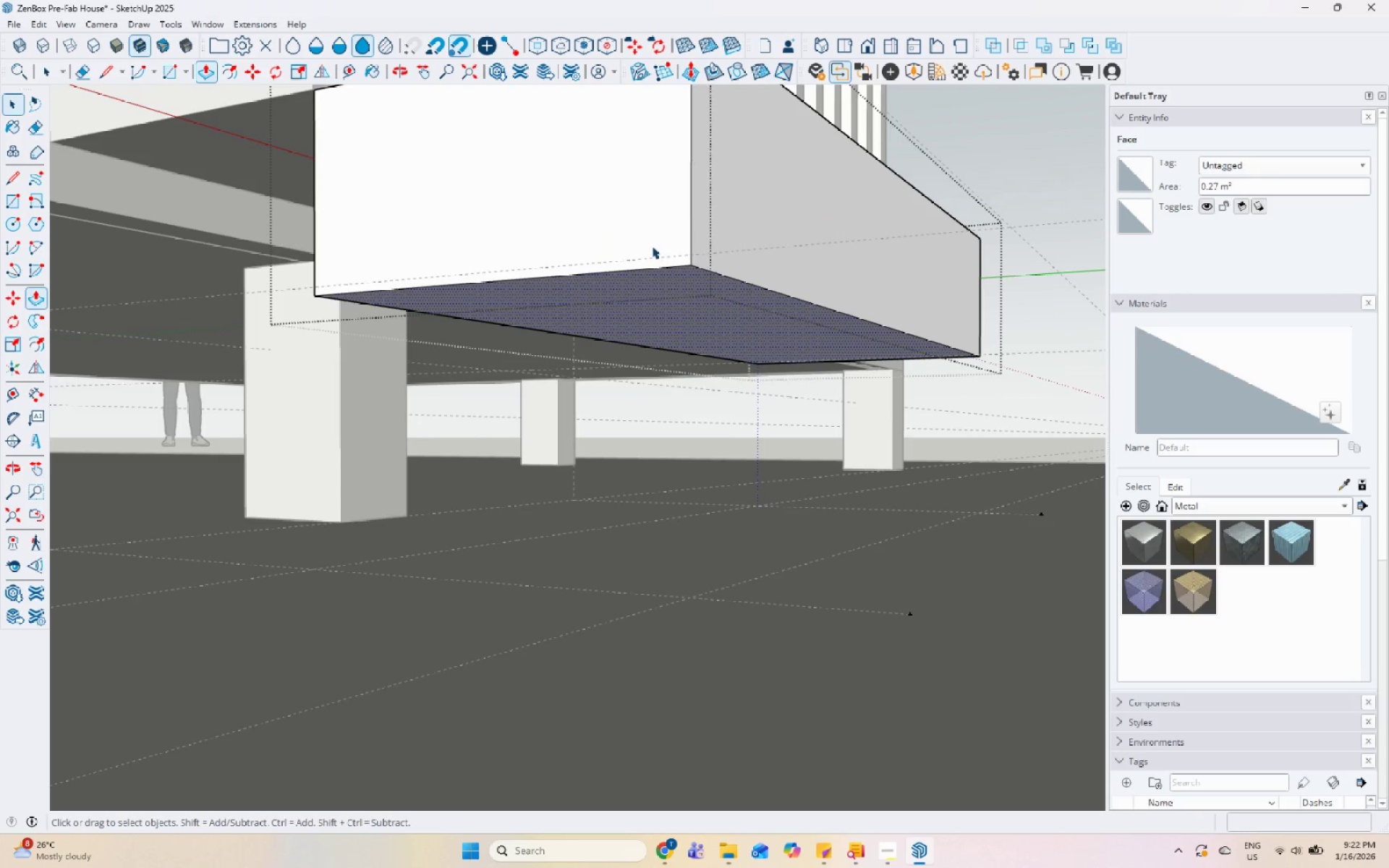 
key(Escape)
 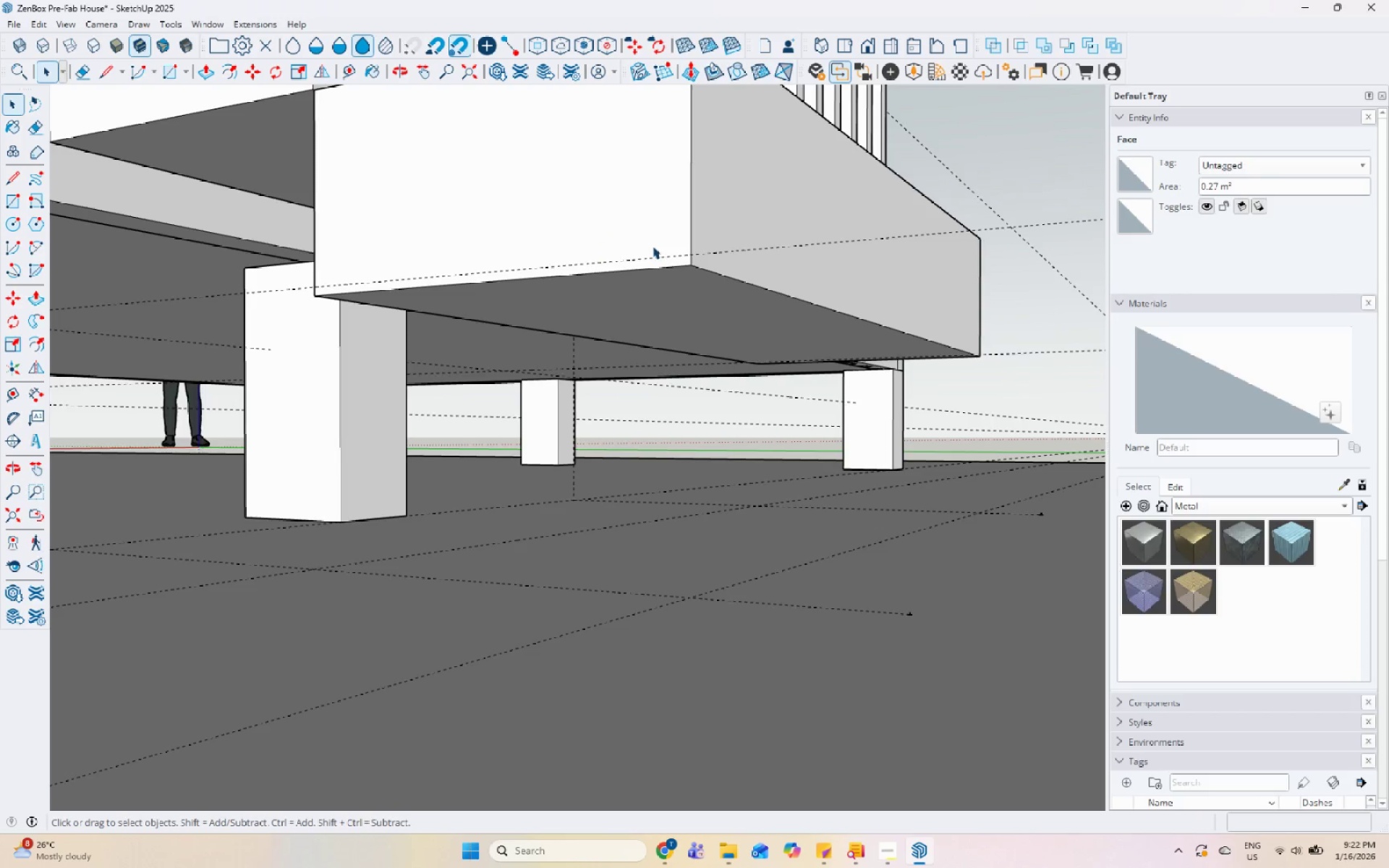 
key(Escape)
 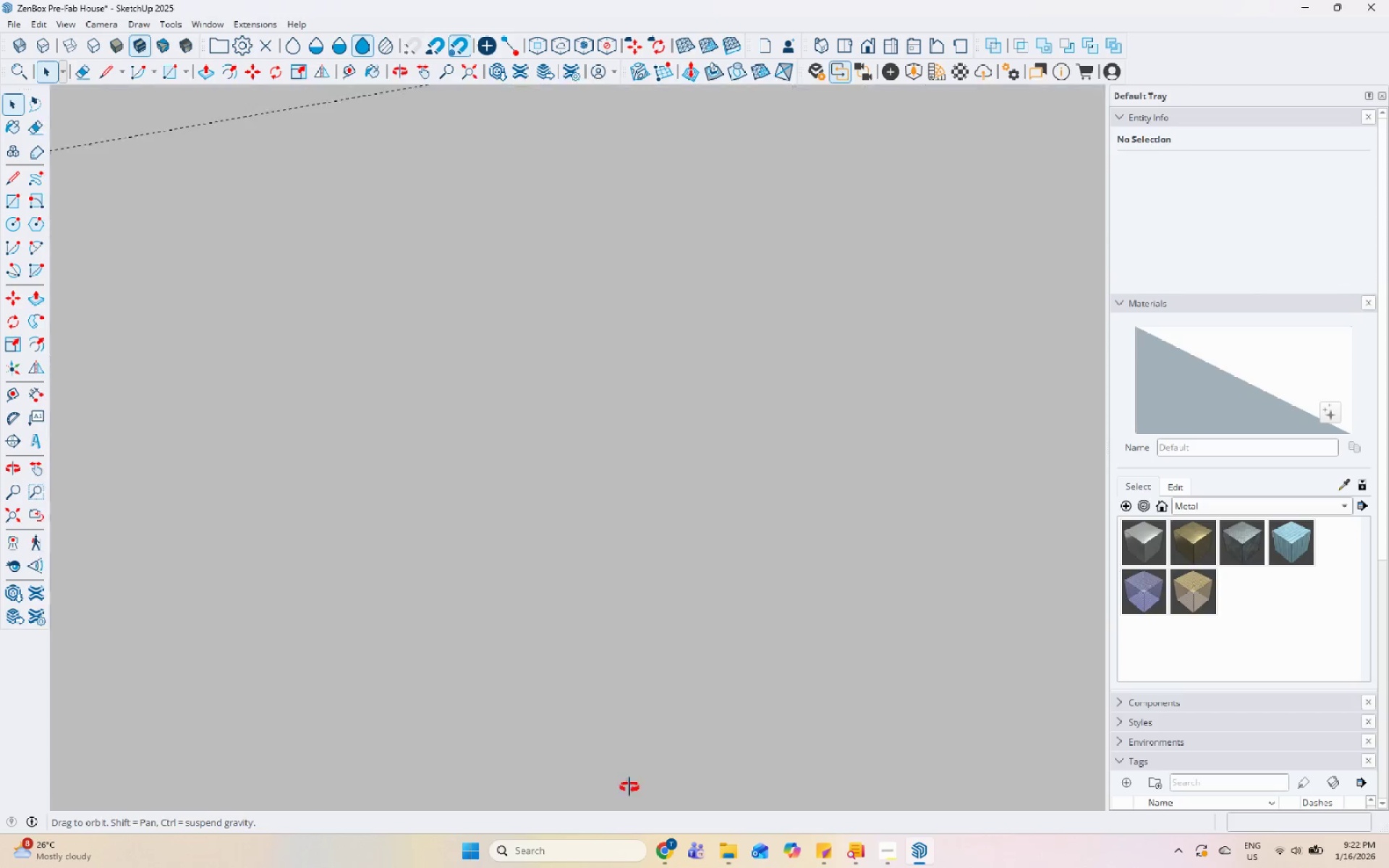 
scroll: coordinate [606, 606], scroll_direction: down, amount: 42.0
 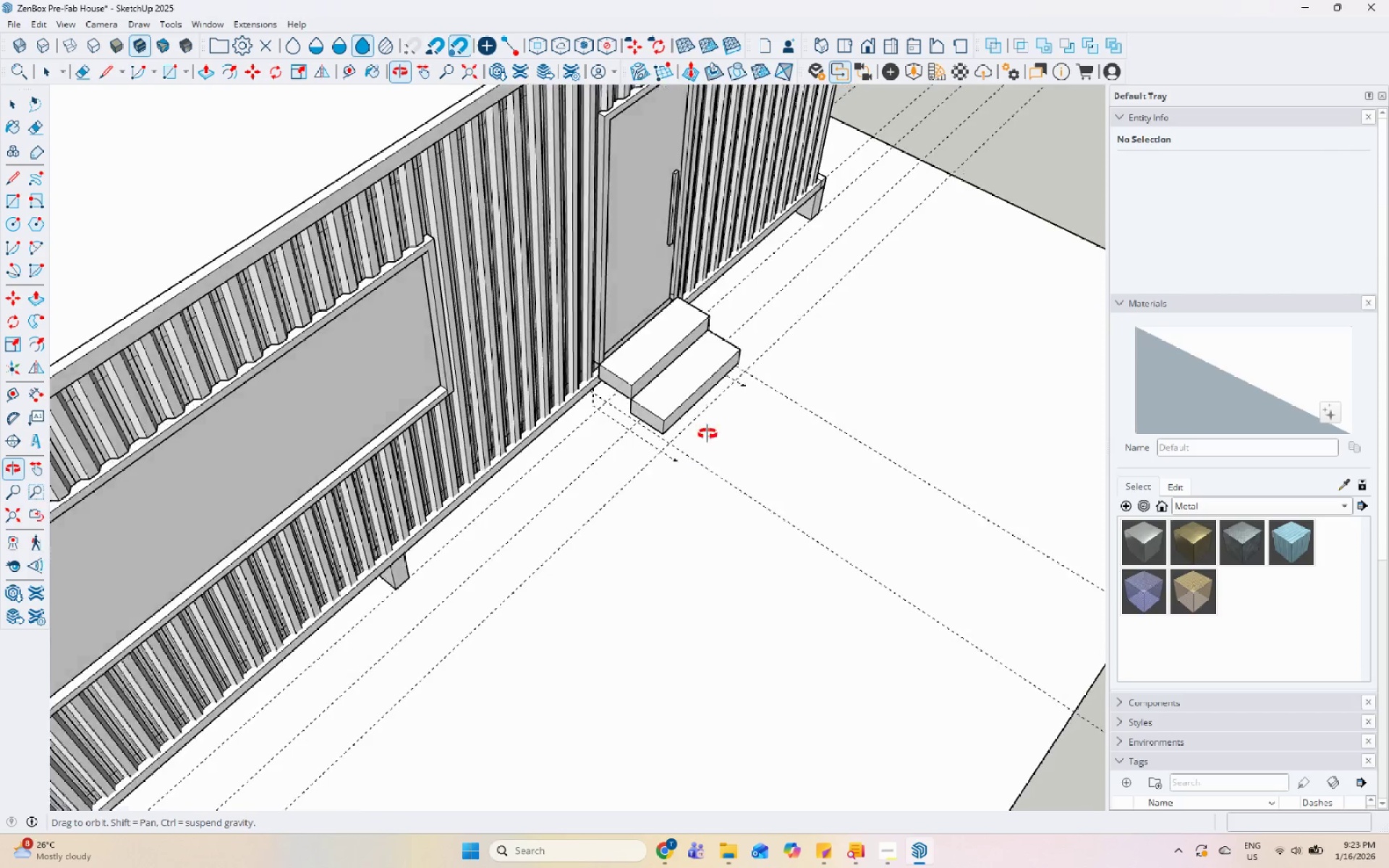 
scroll: coordinate [572, 311], scroll_direction: up, amount: 8.0
 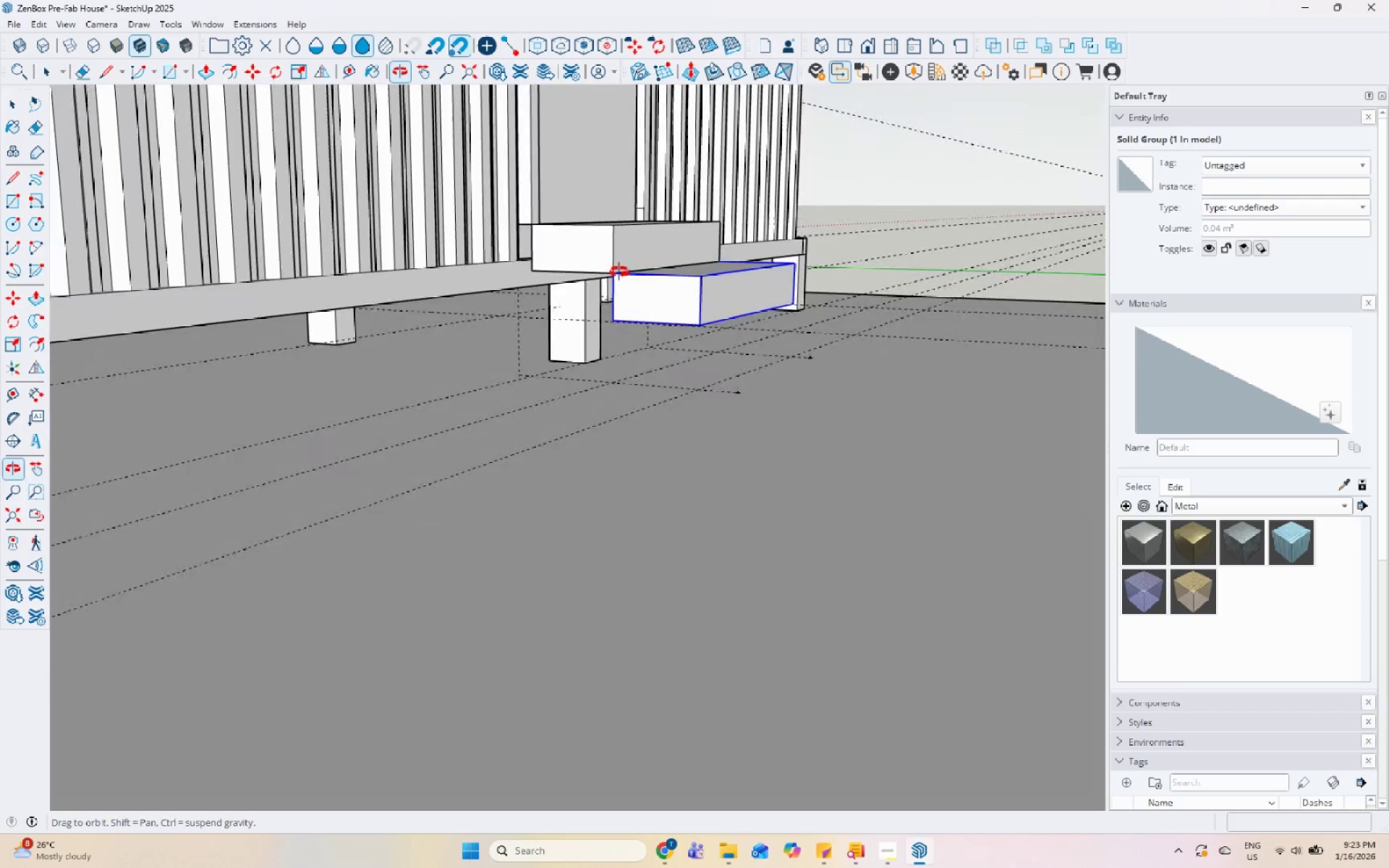 
hold_key(key=ShiftLeft, duration=0.33)
left_click([588, 252])
 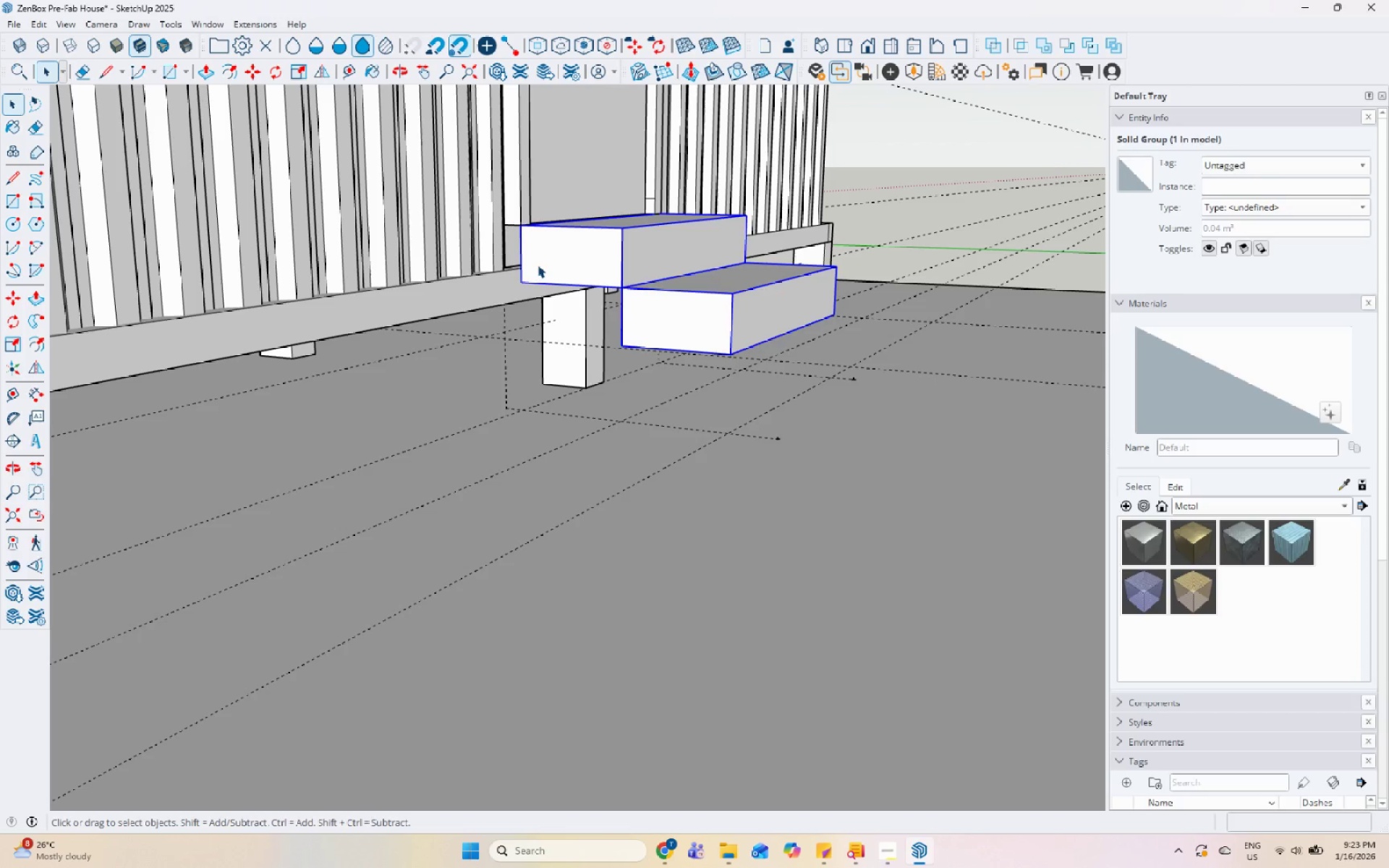 
scroll: coordinate [561, 280], scroll_direction: up, amount: 2.0
 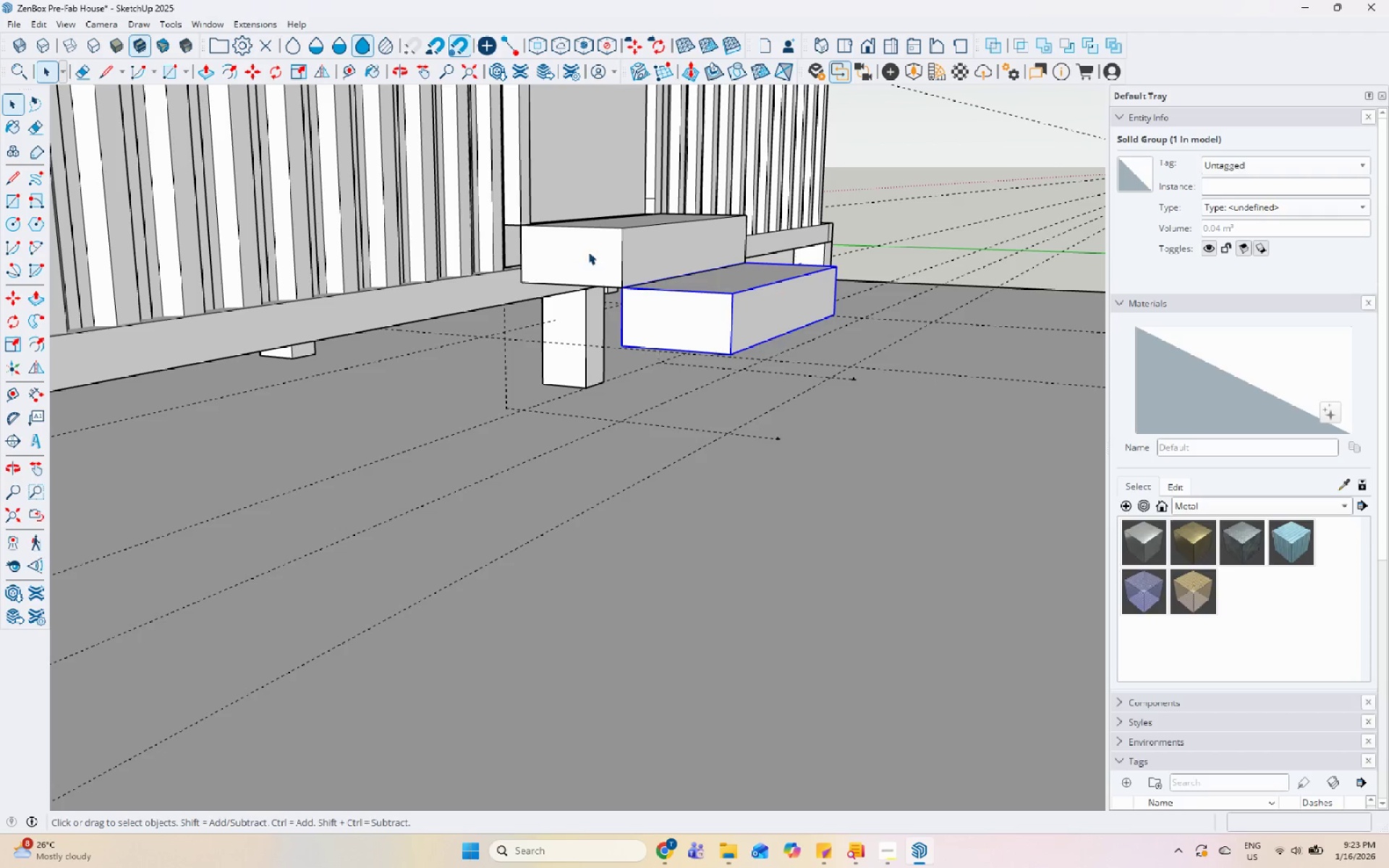 
key(M)
 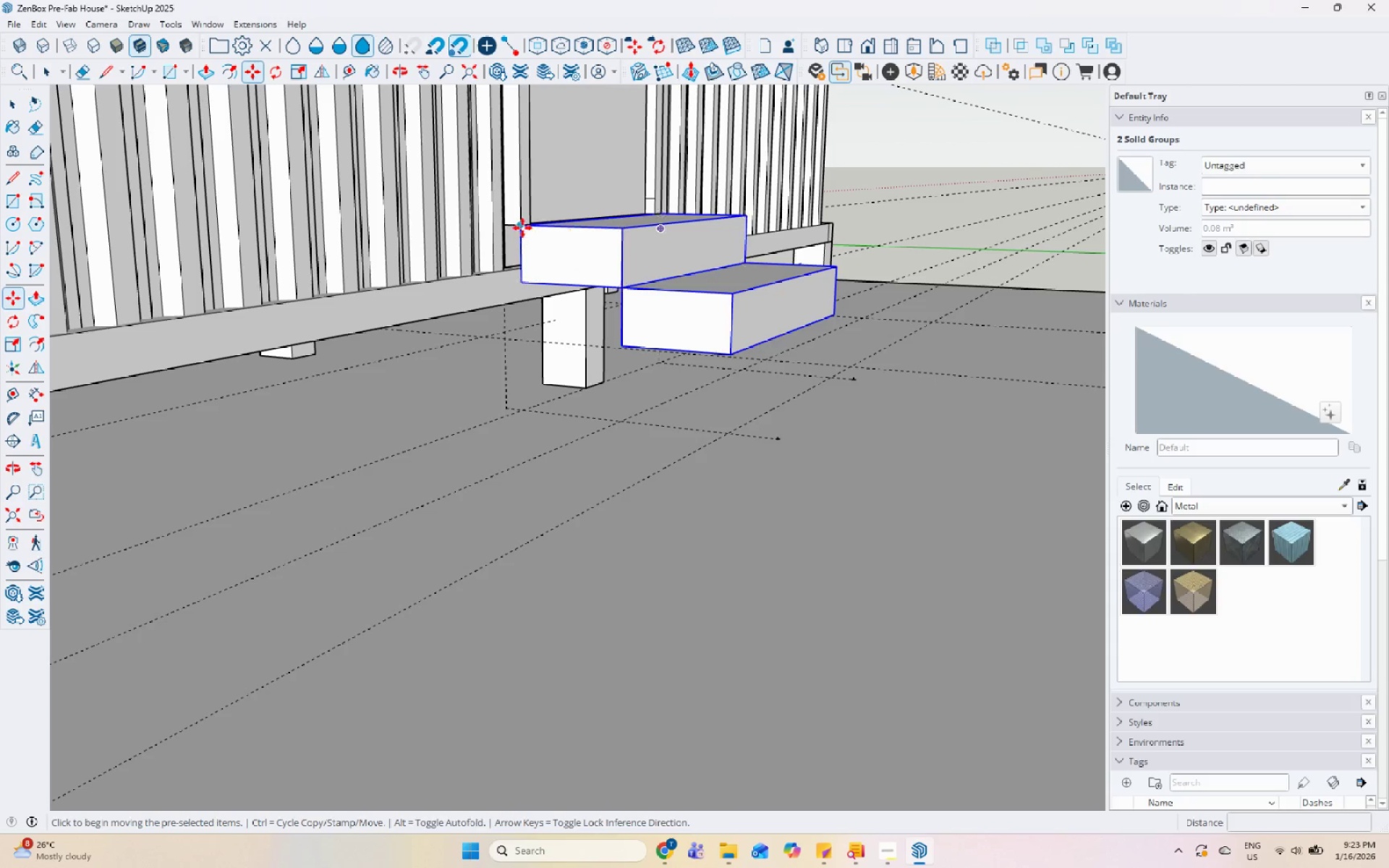 
left_click([522, 225])
 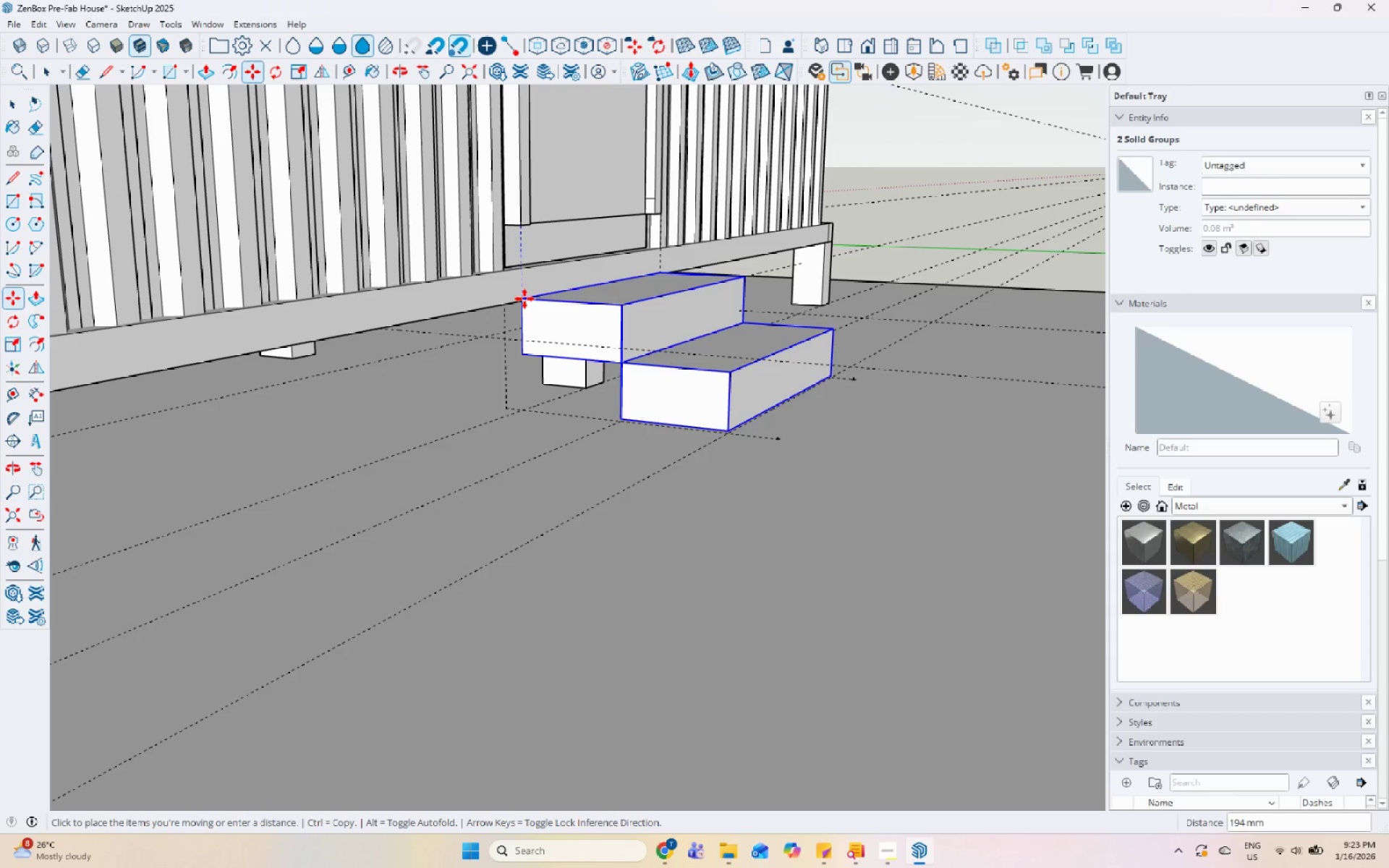 
scroll: coordinate [524, 306], scroll_direction: up, amount: 5.0
 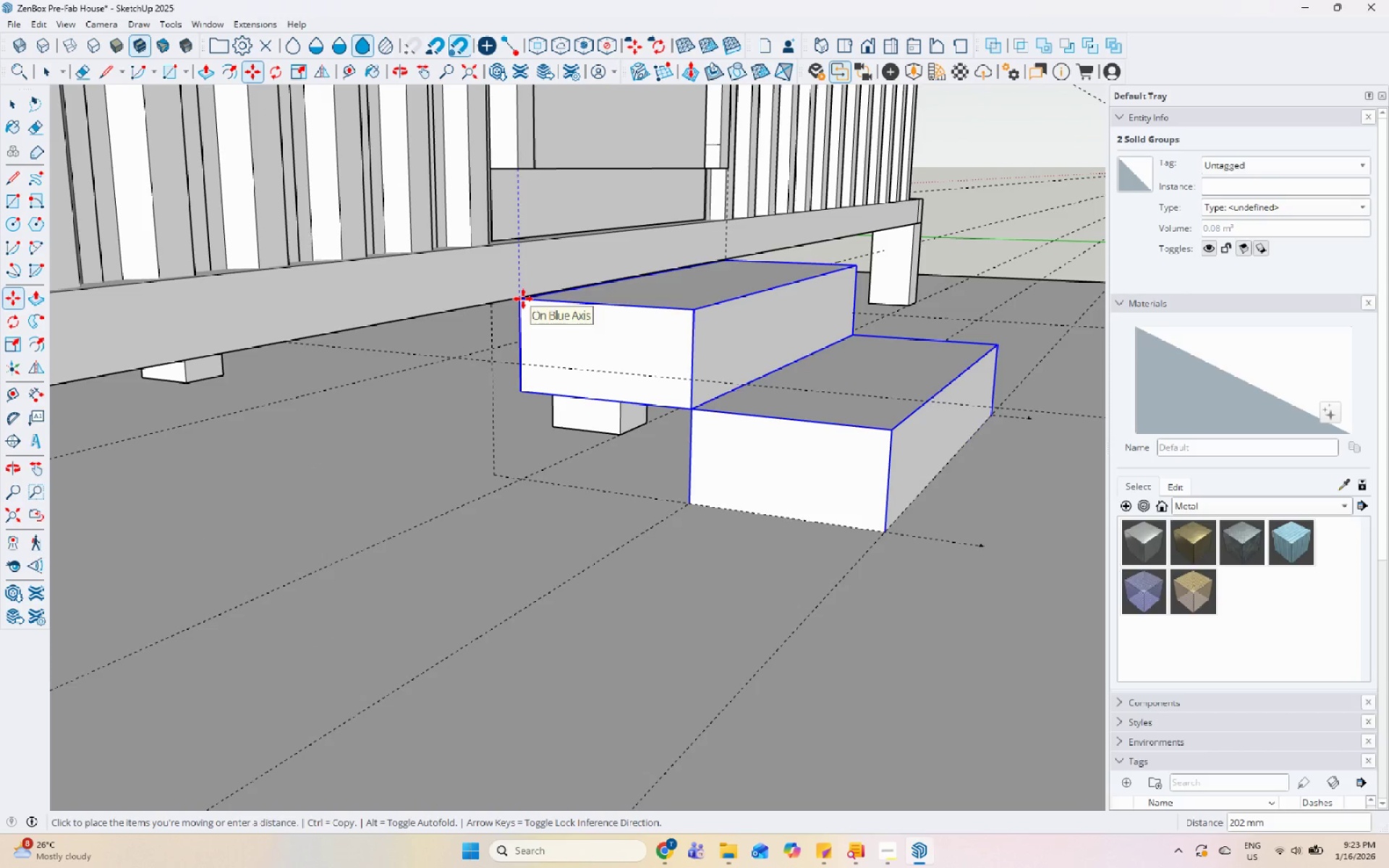 
left_click([524, 297])
 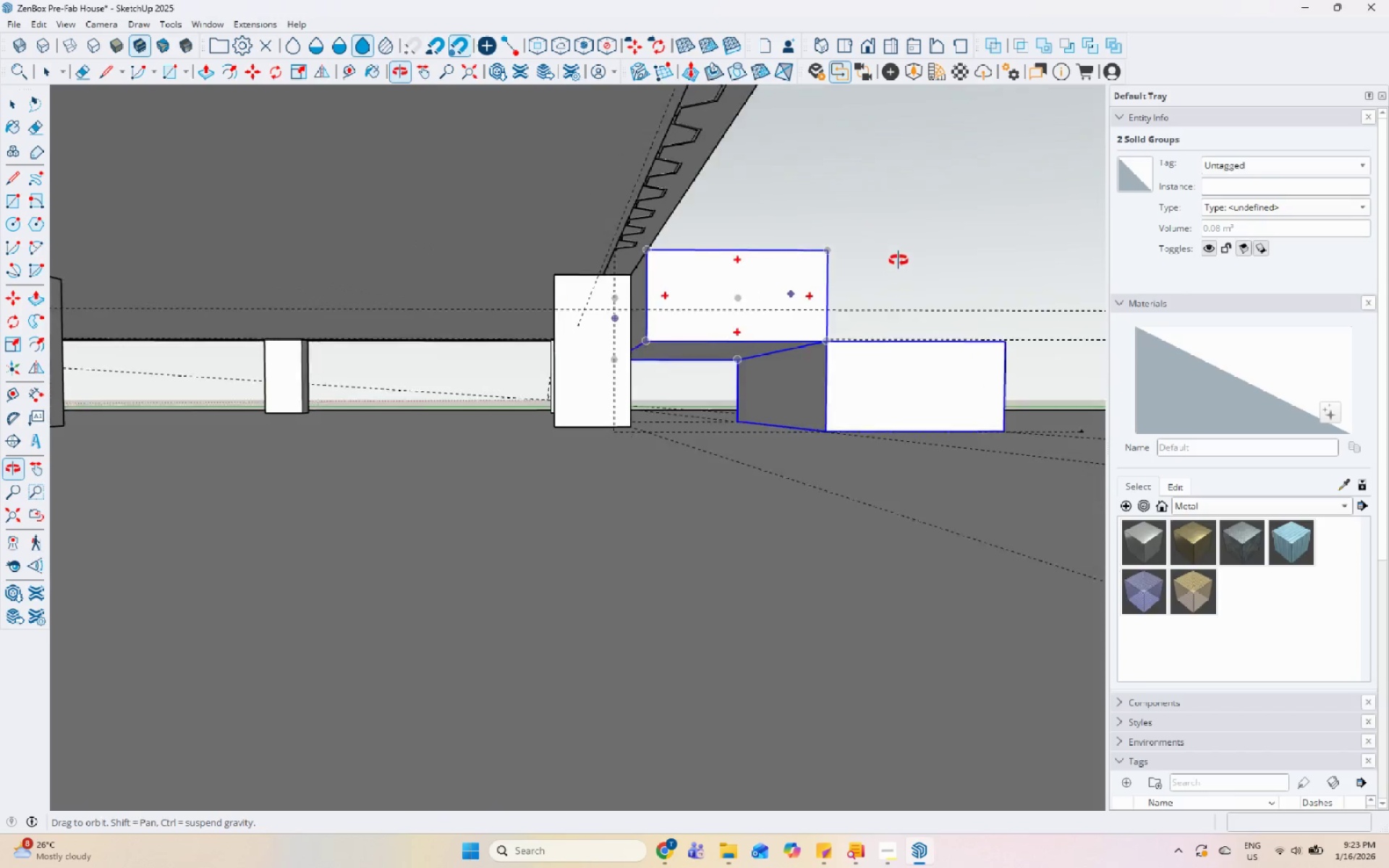 
key(Space)
 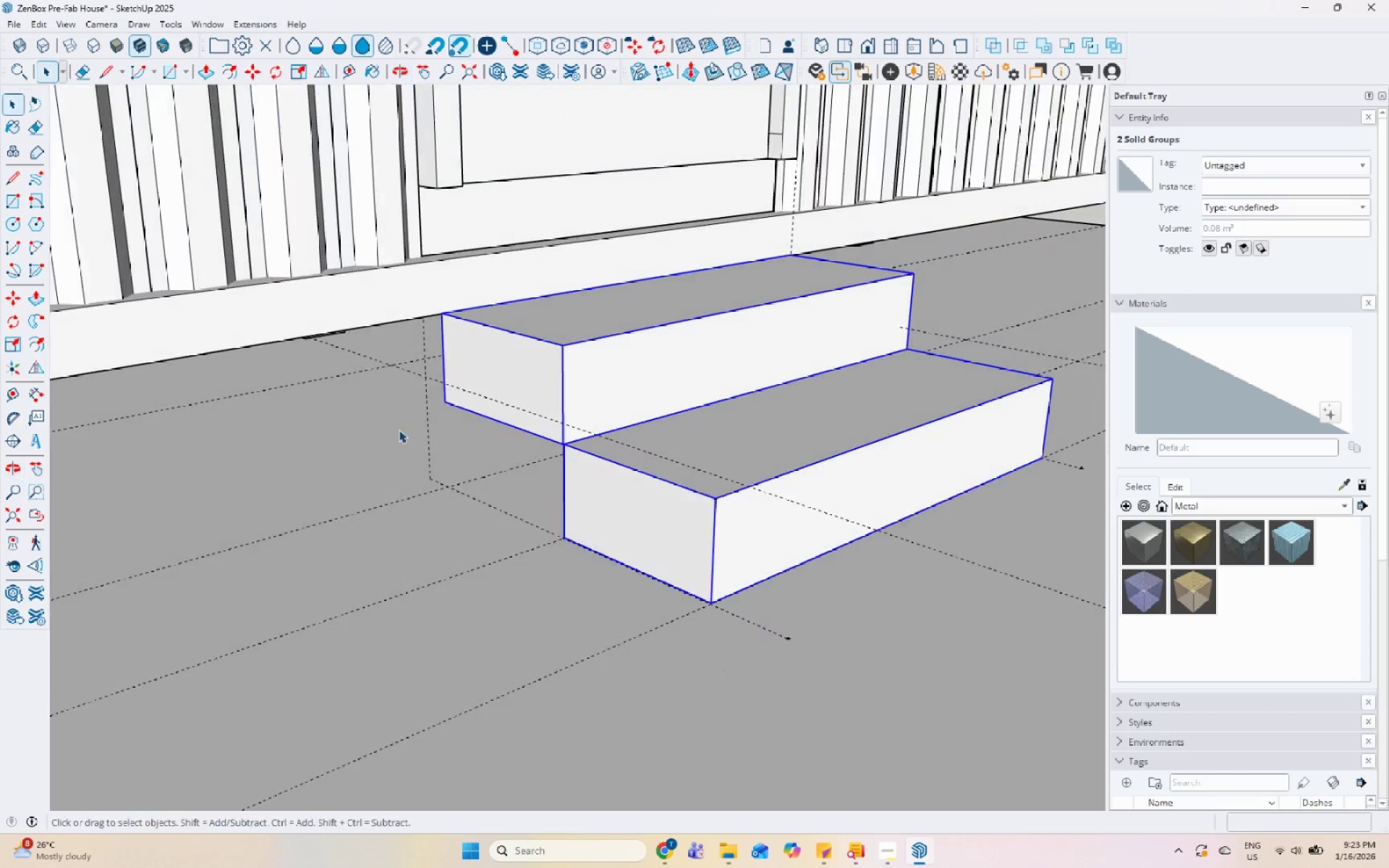 
left_click([545, 515])
 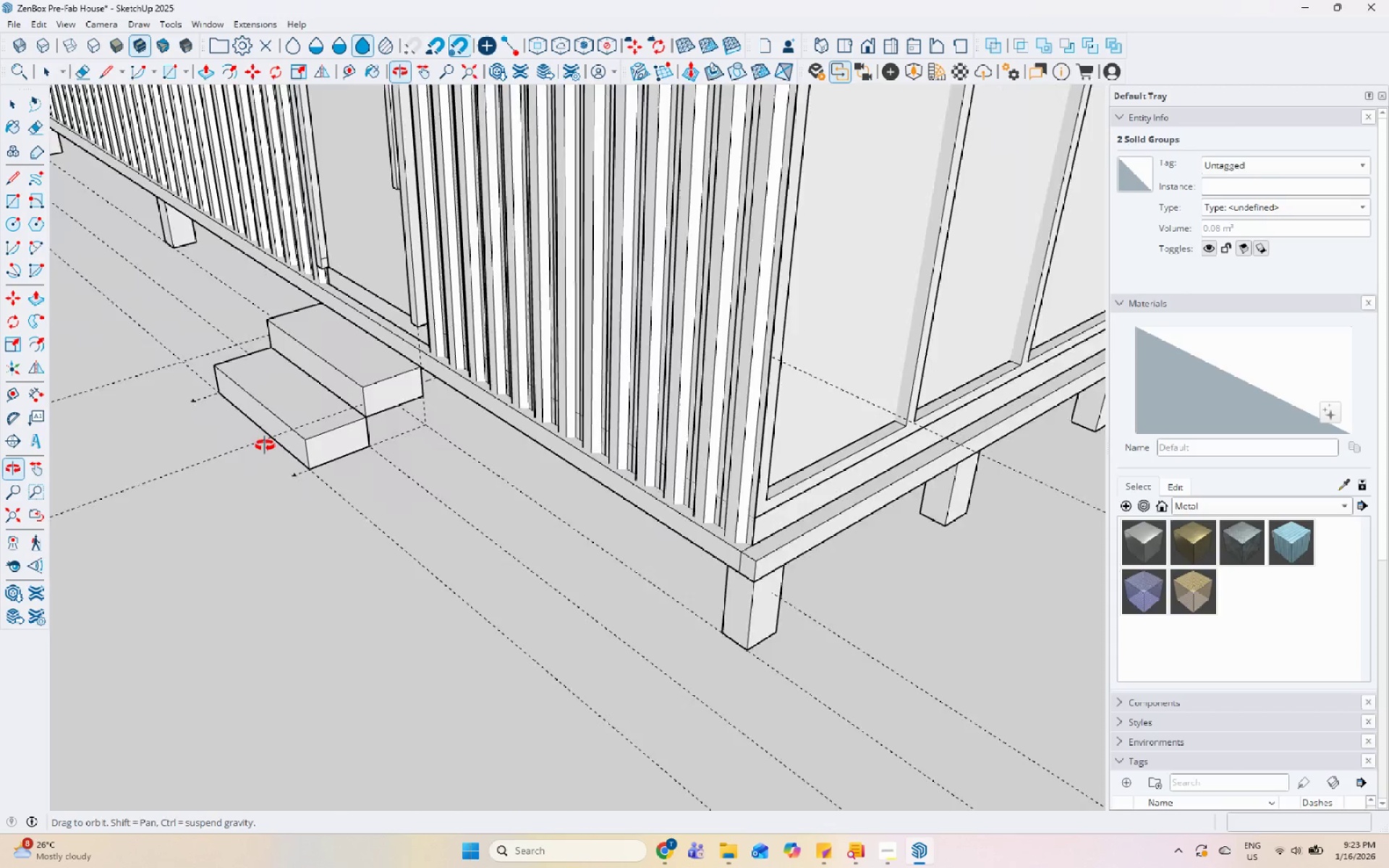 
scroll: coordinate [827, 426], scroll_direction: down, amount: 9.0
 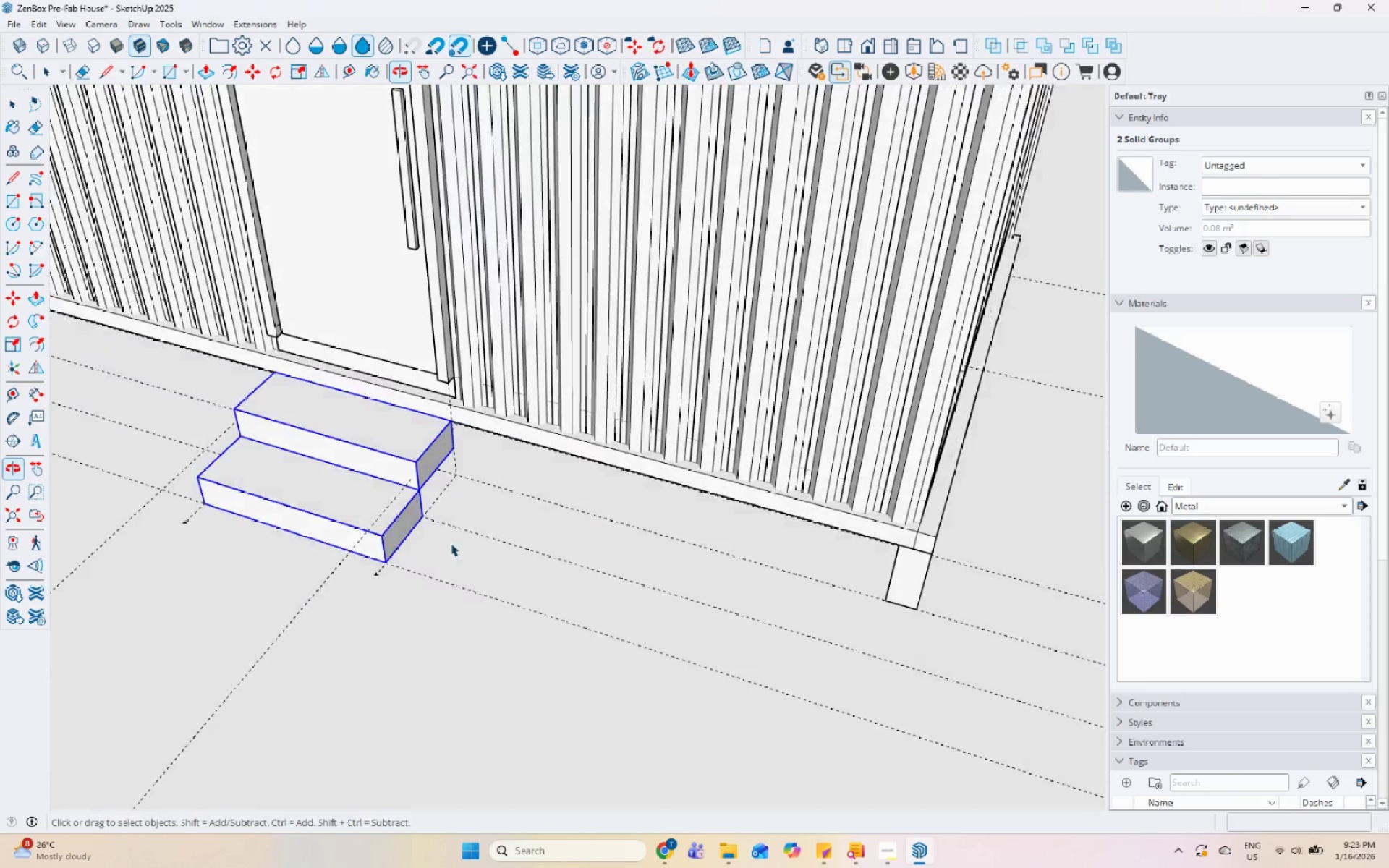 
scroll: coordinate [349, 477], scroll_direction: up, amount: 17.0
 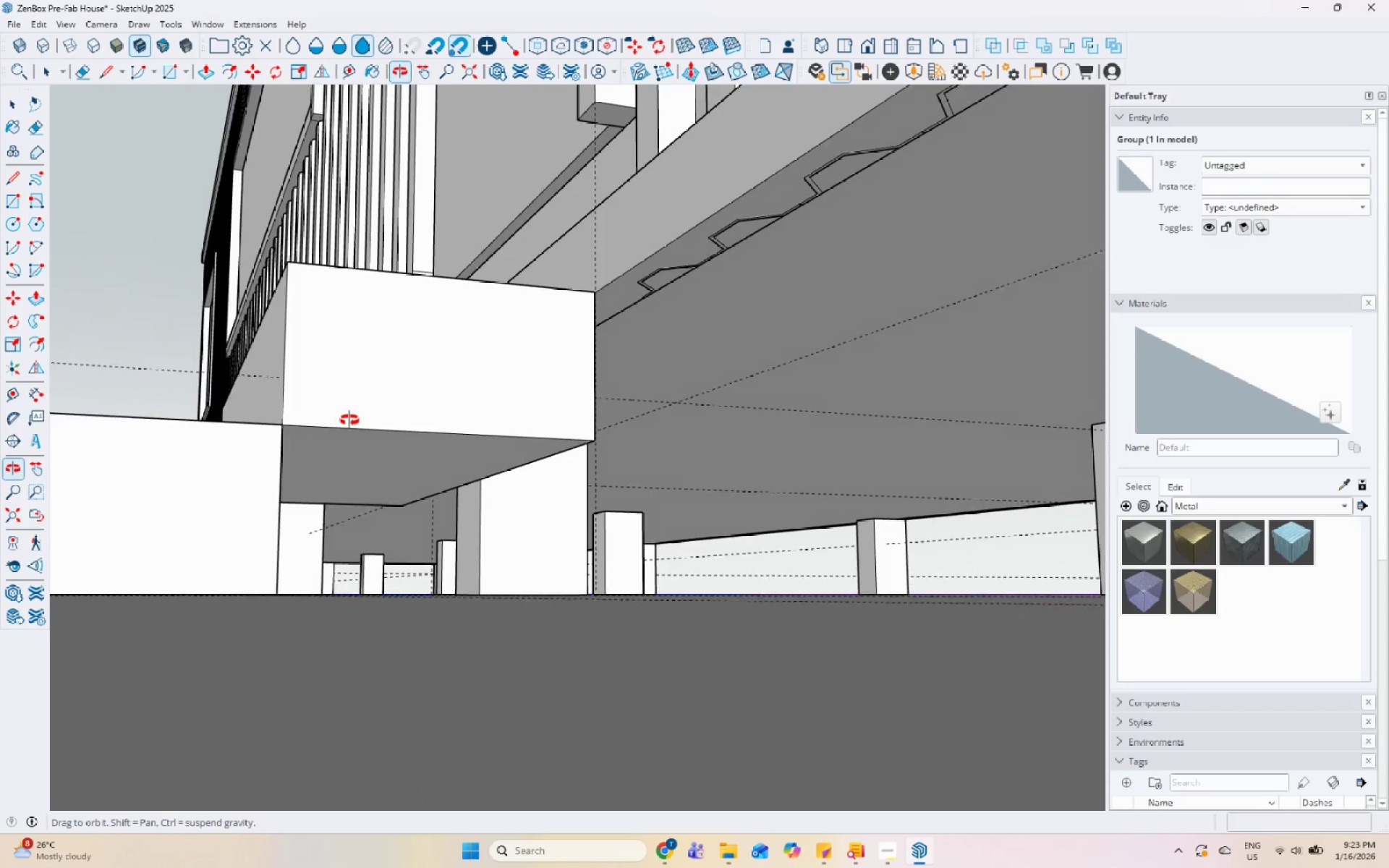 
left_click([367, 462])
 